 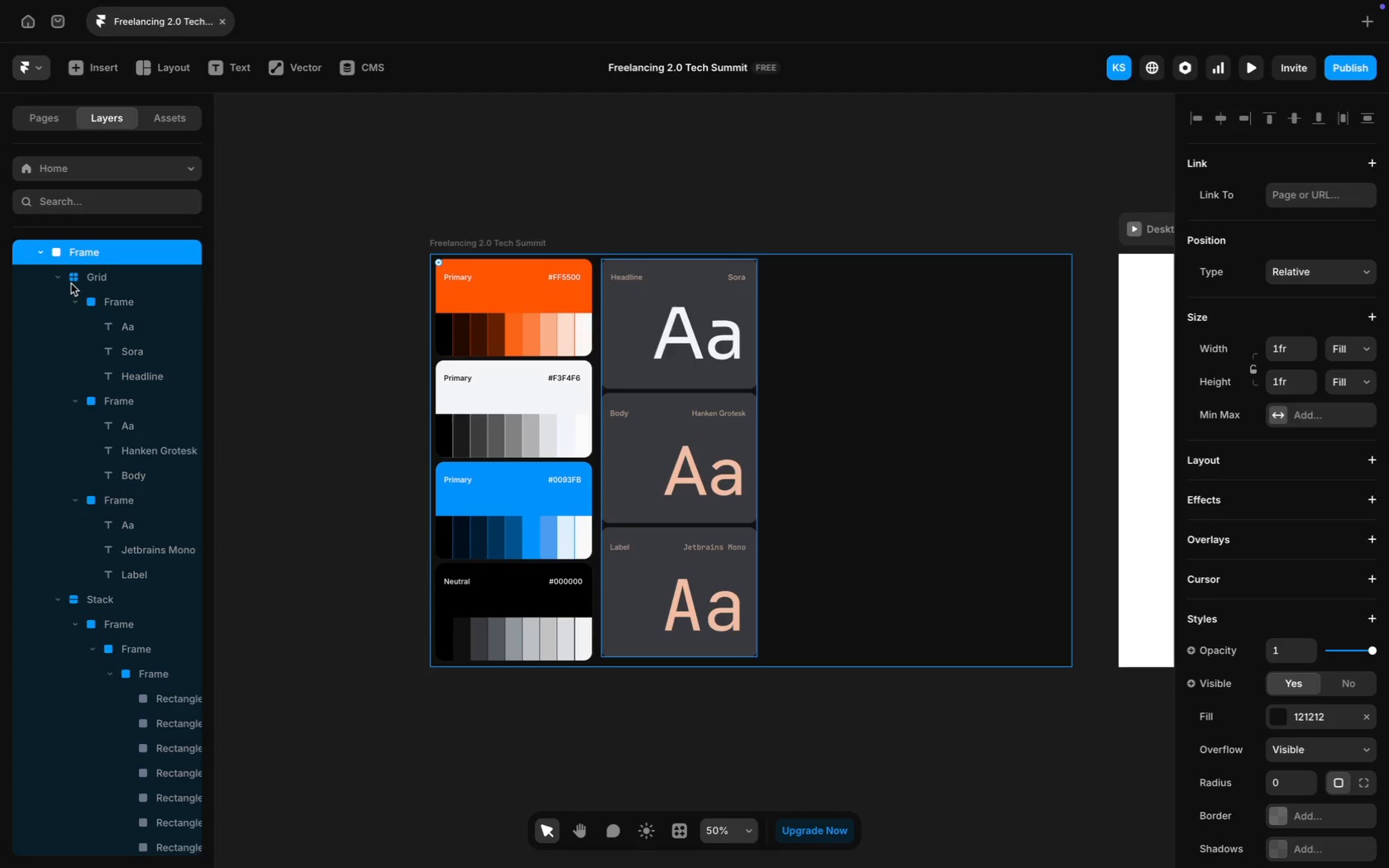 
type(Typogra)
key(Backspace)
 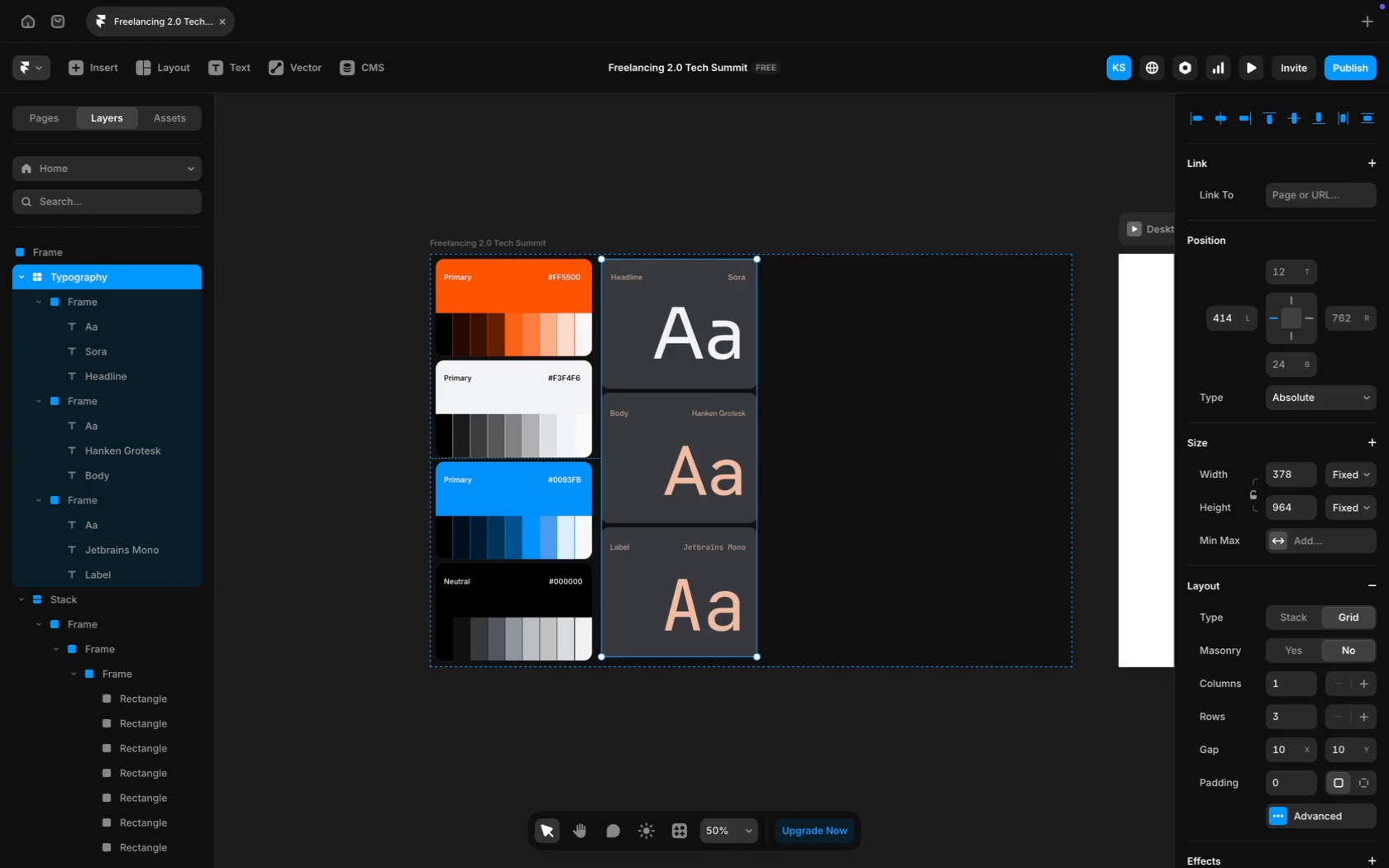 
key(Enter)
 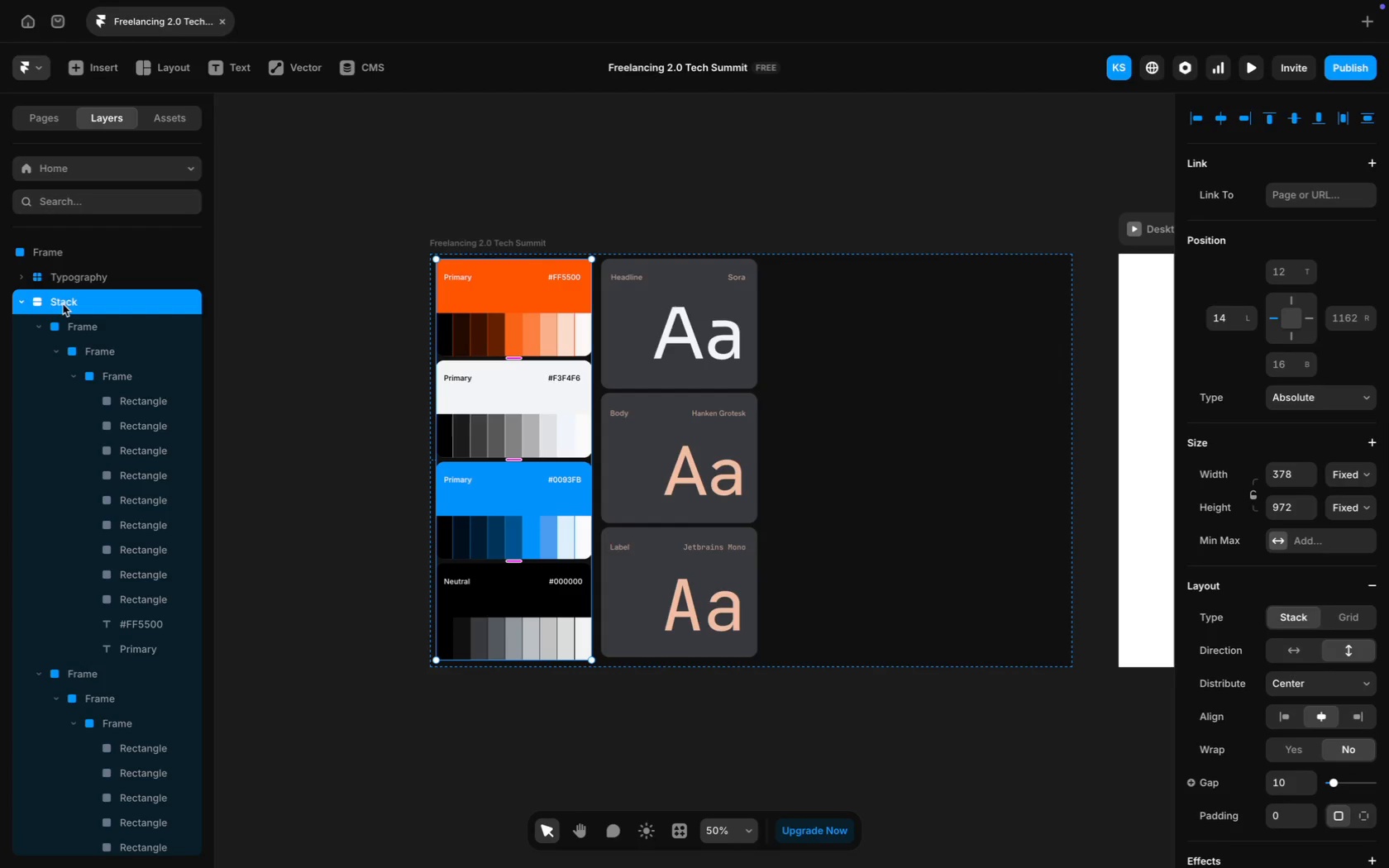 
double_click([64, 303])
 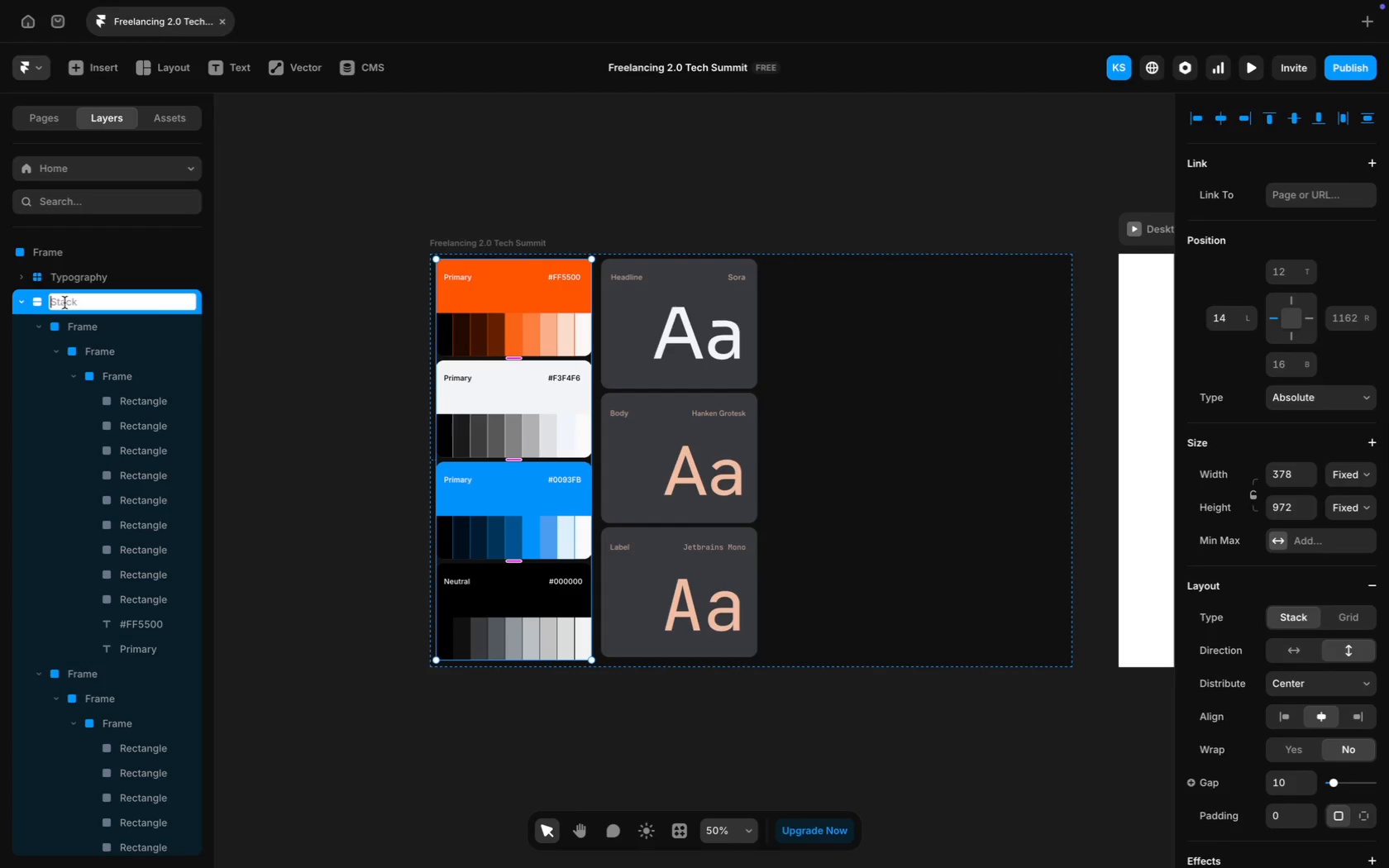 
type(Color)
 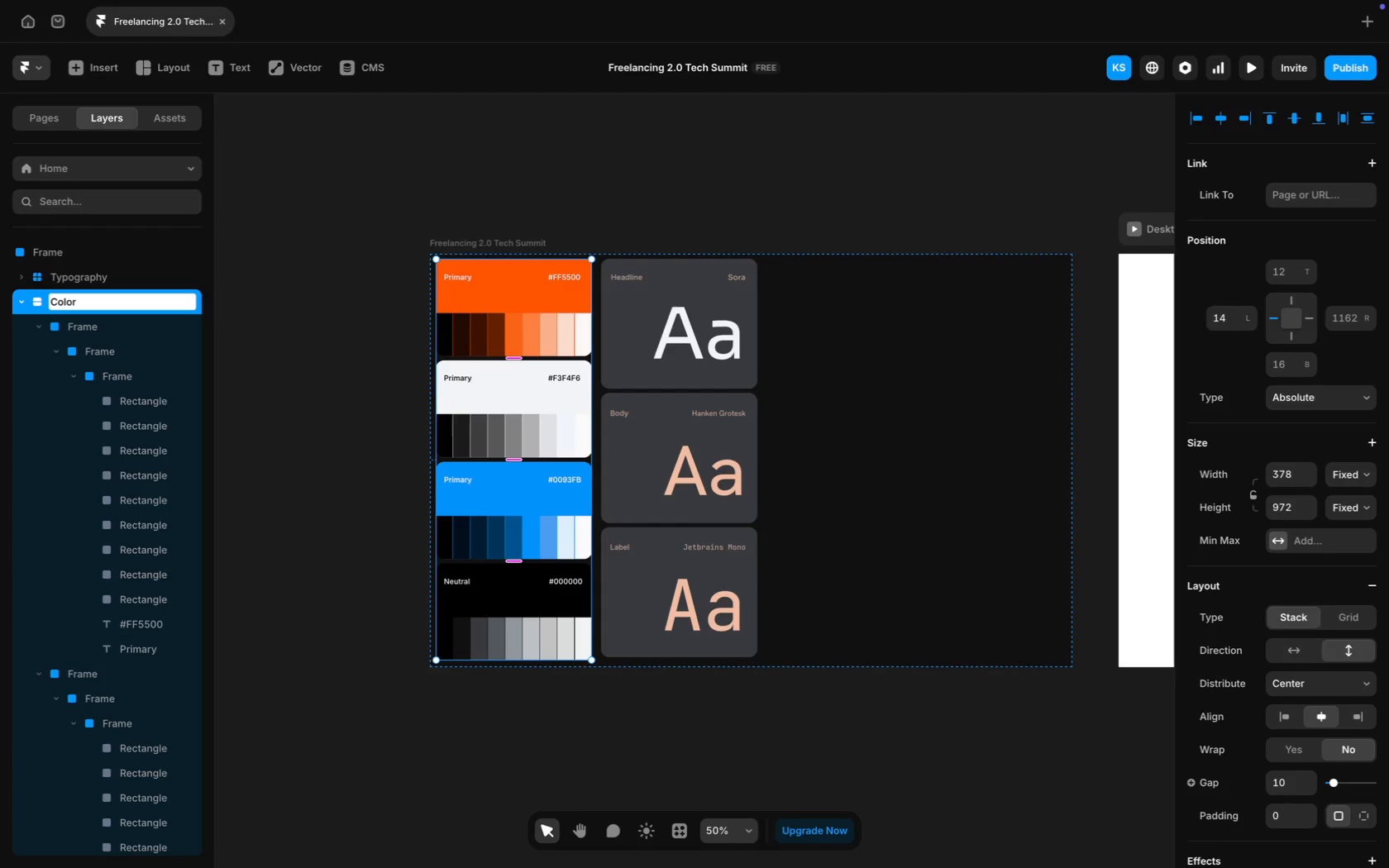 
key(Enter)
 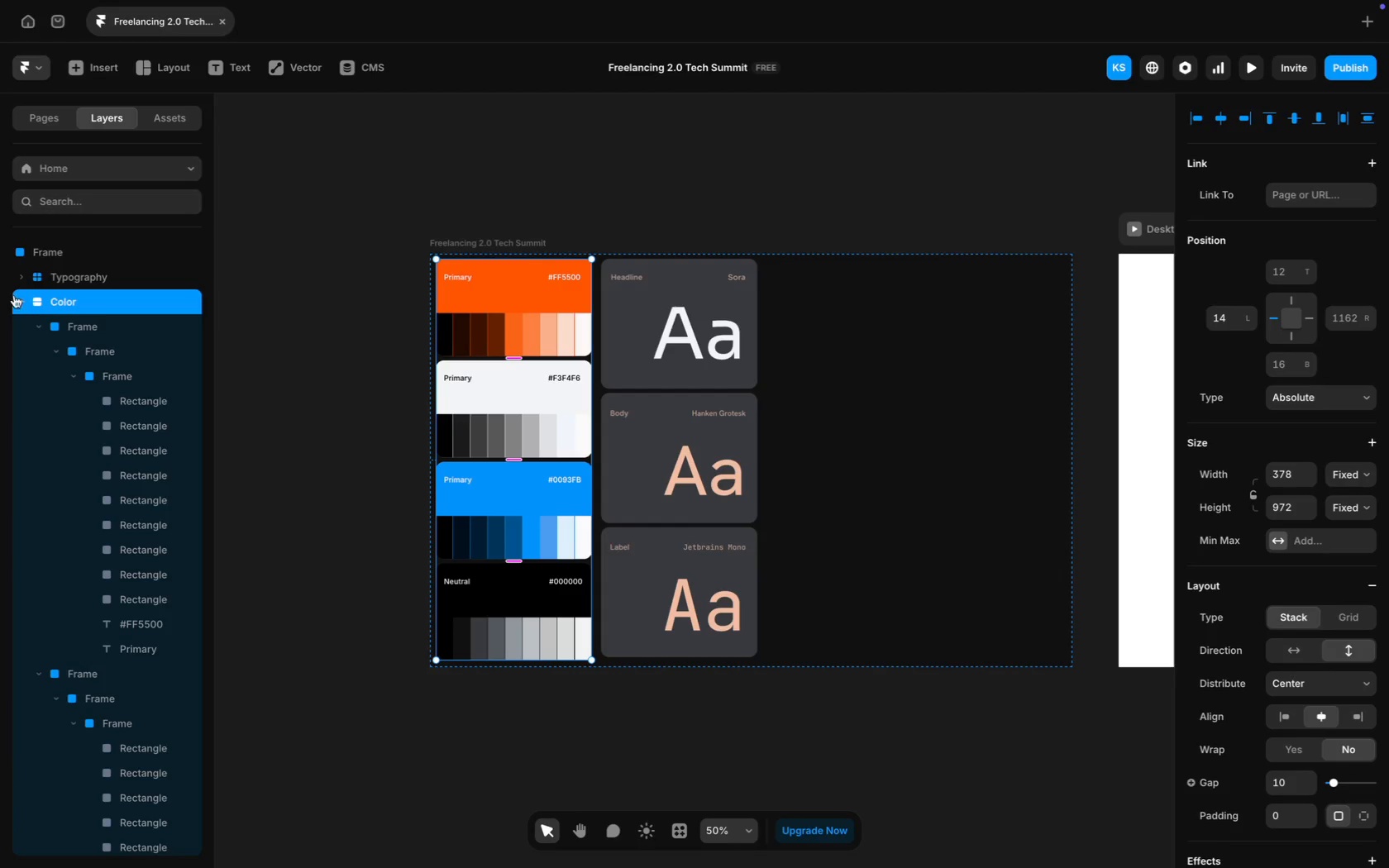 
left_click([21, 300])
 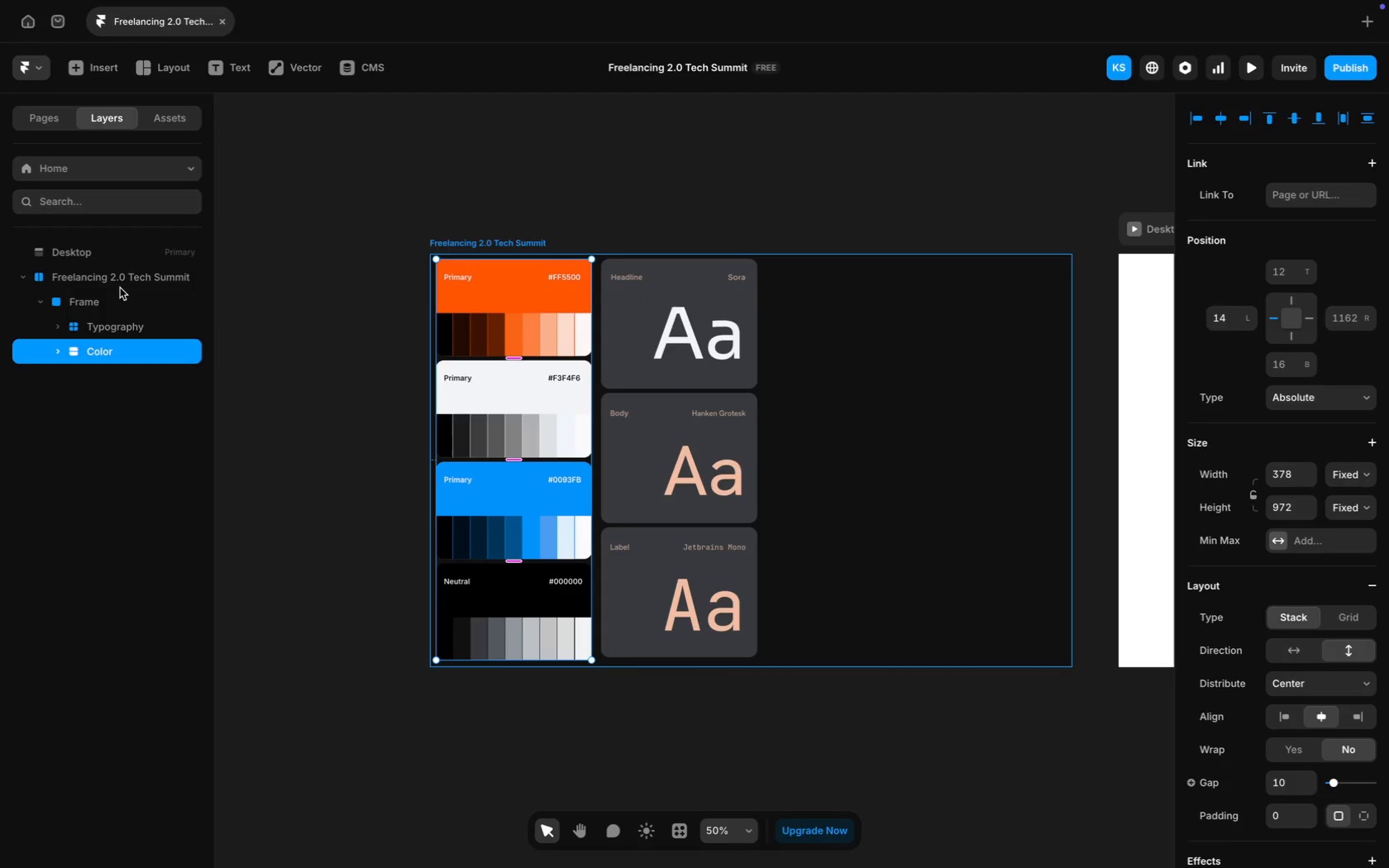 
left_click([99, 327])
 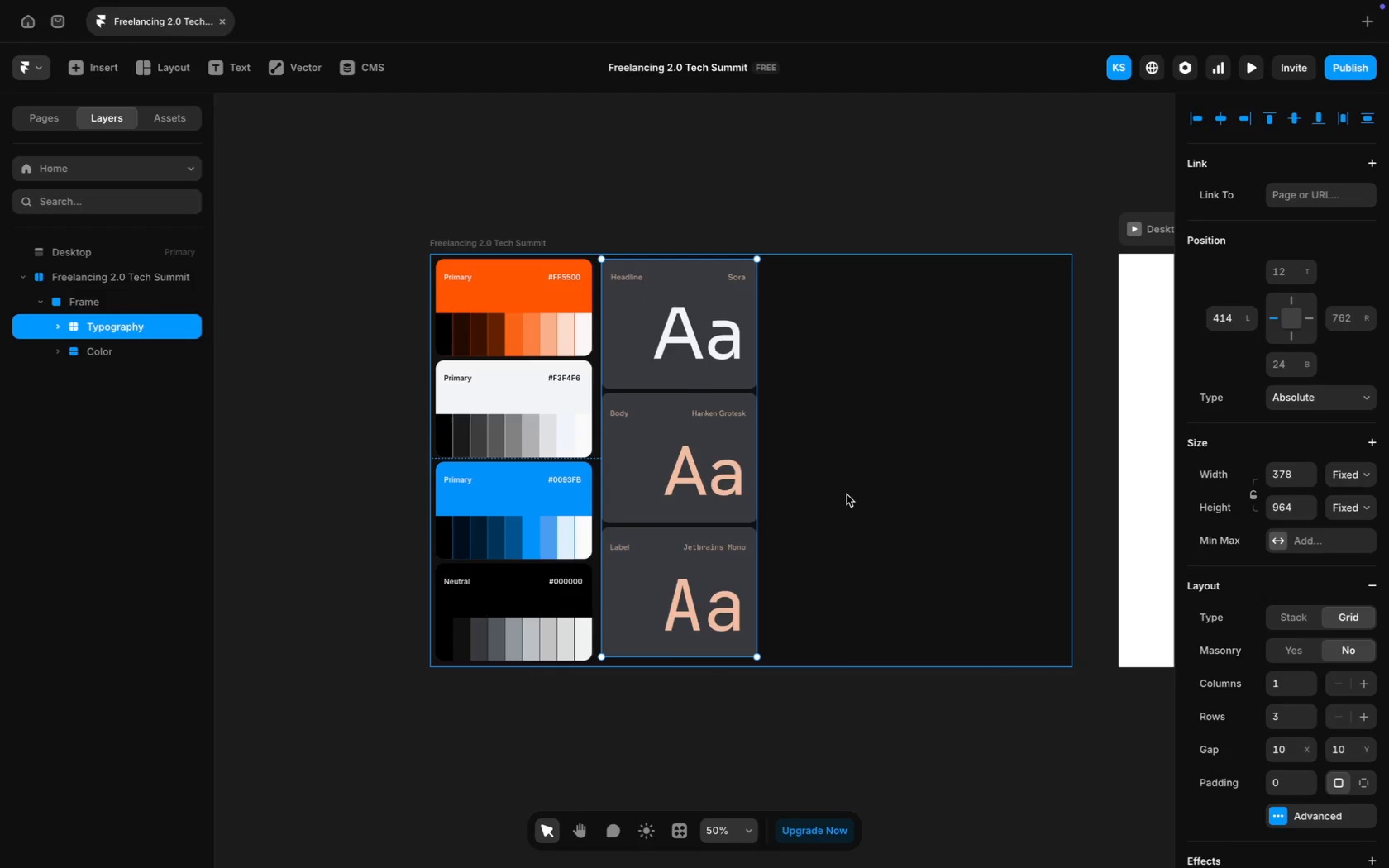 
key(Meta+D)
 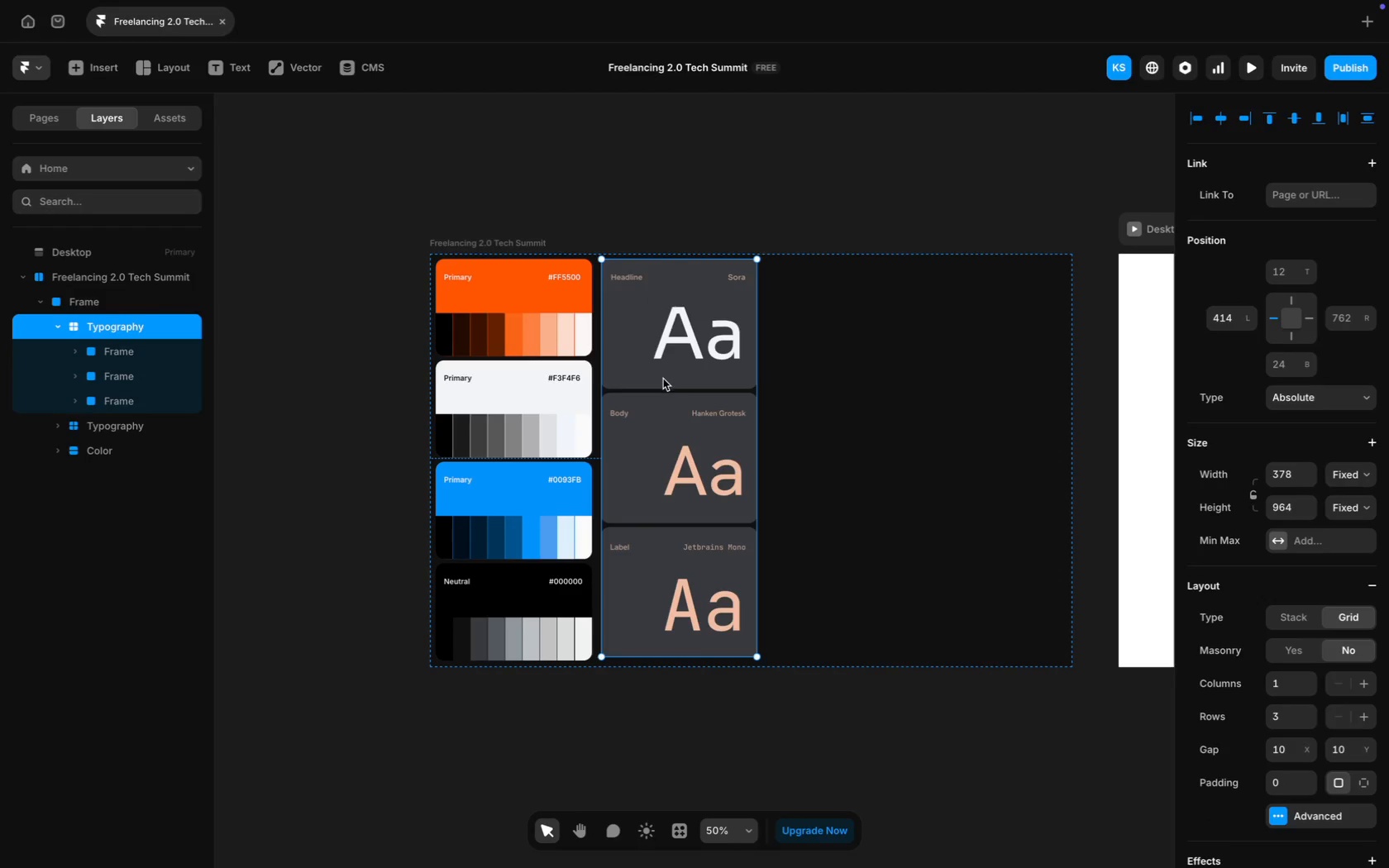 
left_click_drag(start_coordinate=[663, 379], to_coordinate=[830, 377])
 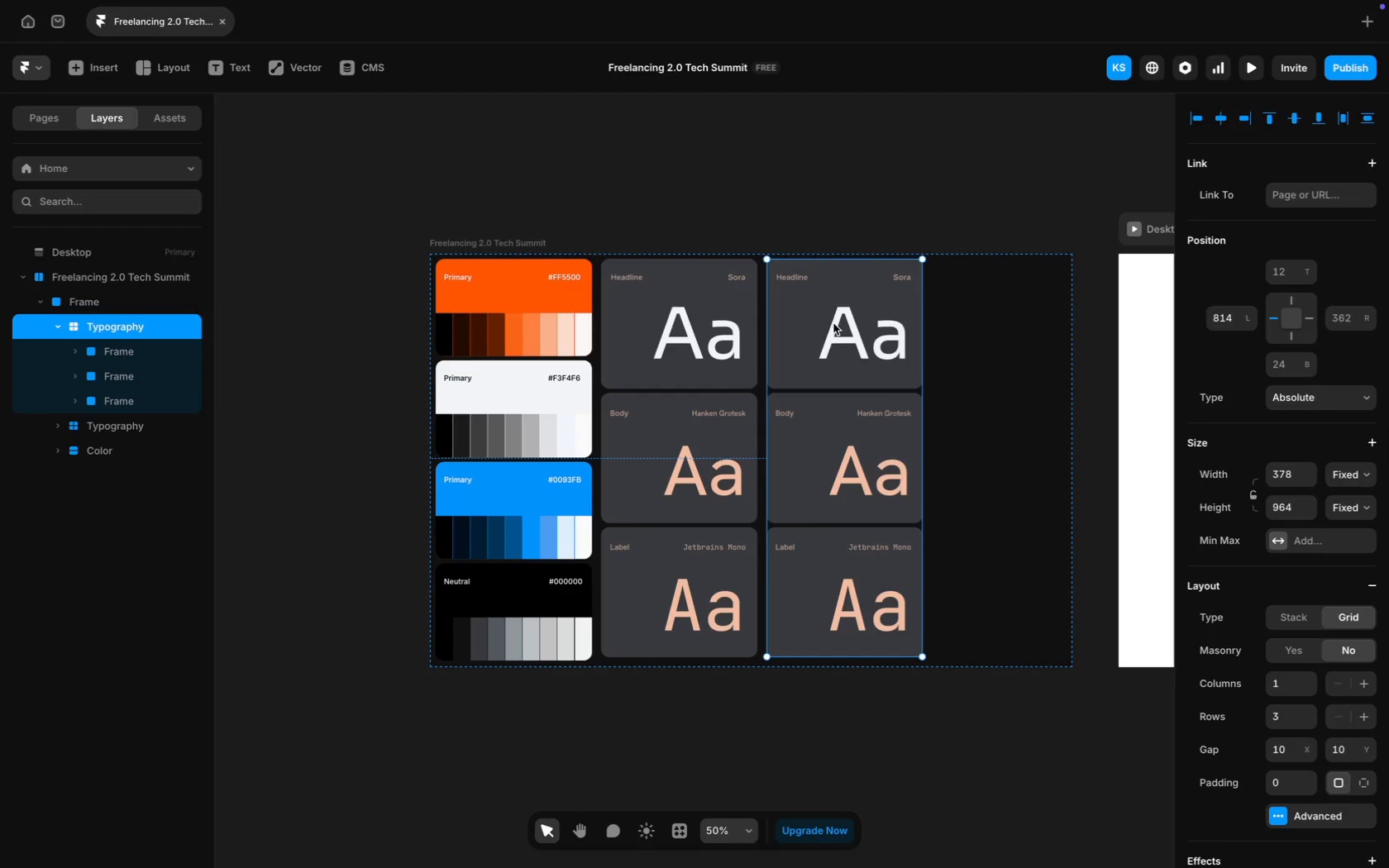 
left_click([842, 322])
 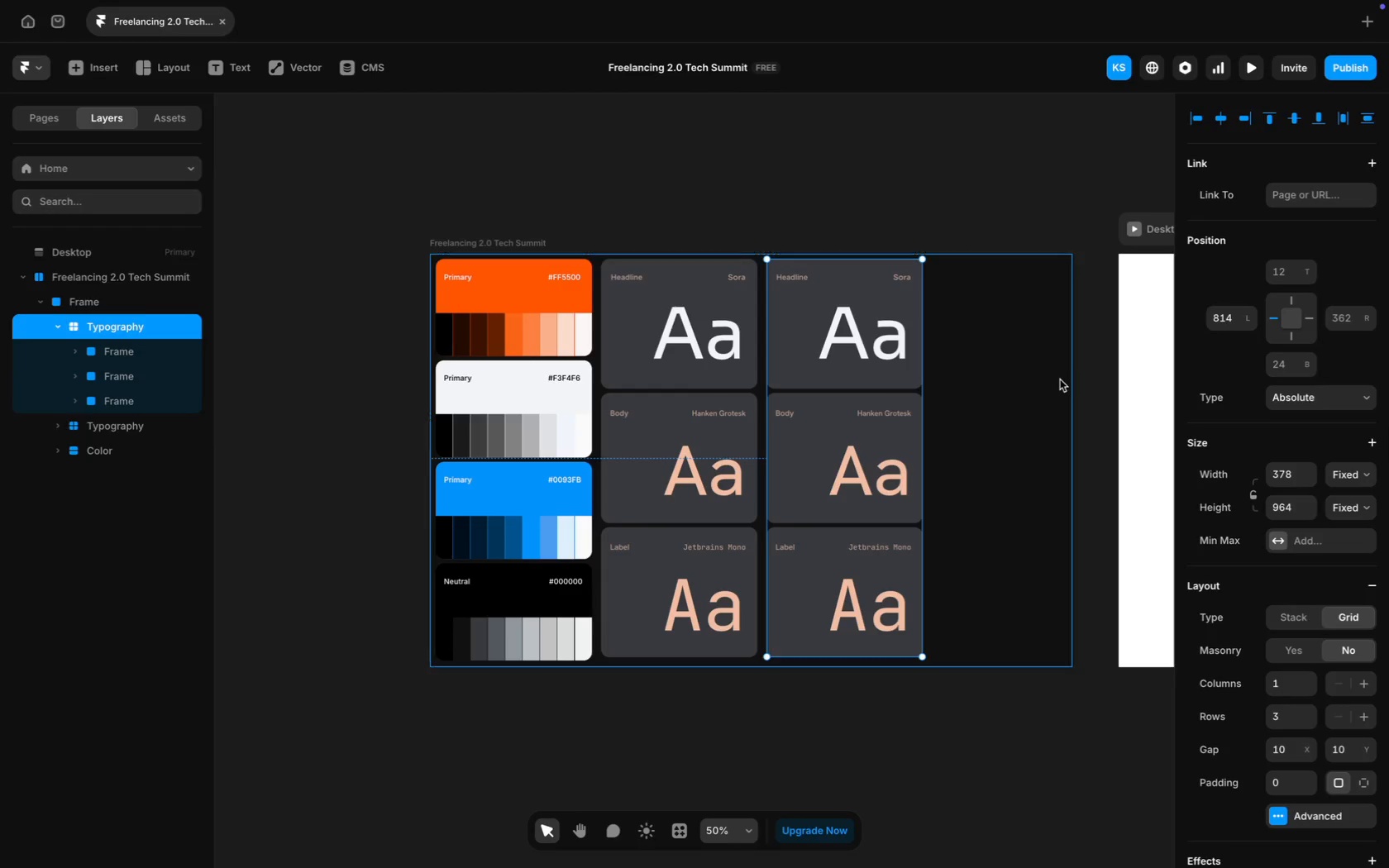 
left_click([1060, 379])
 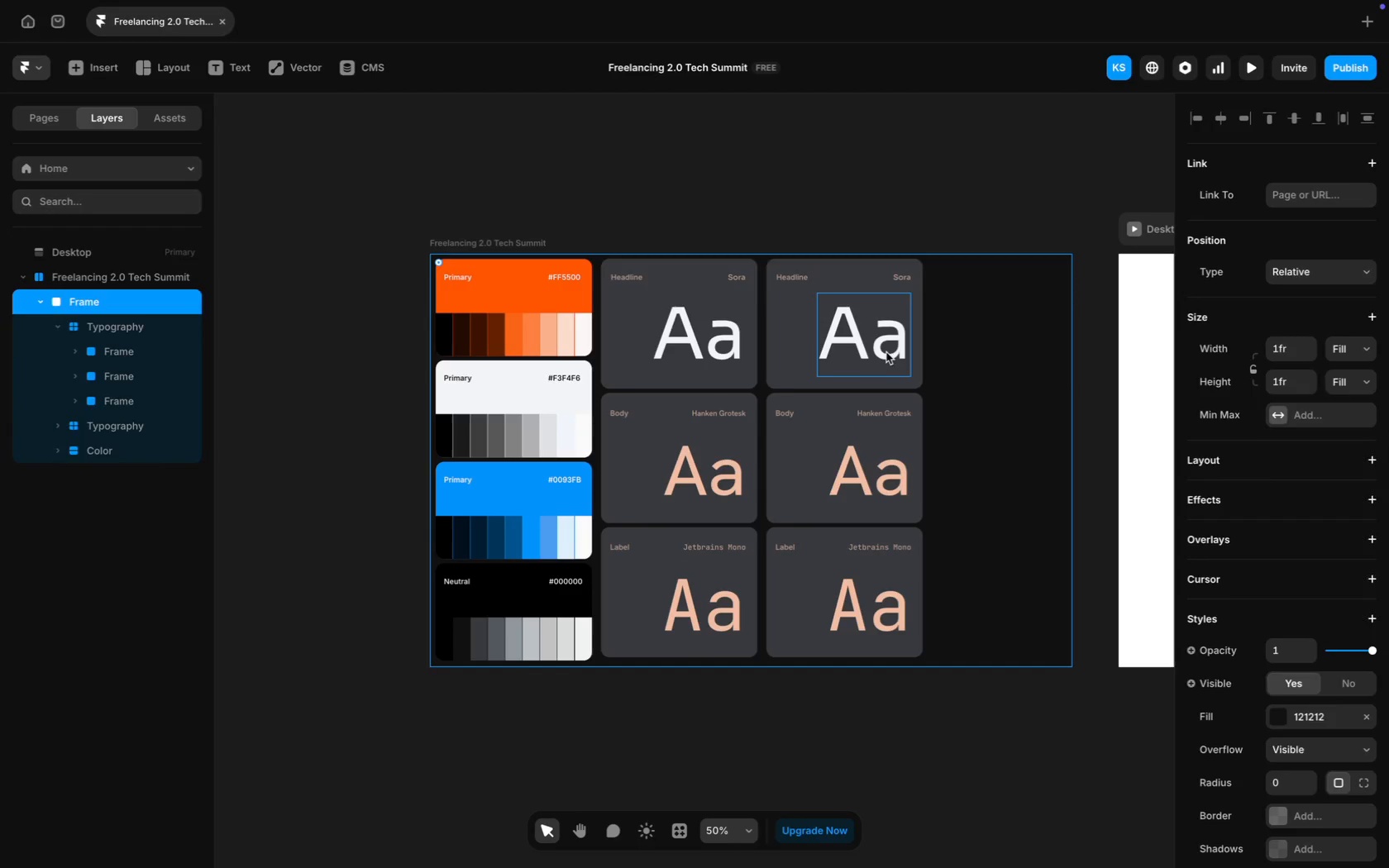 
left_click([887, 351])
 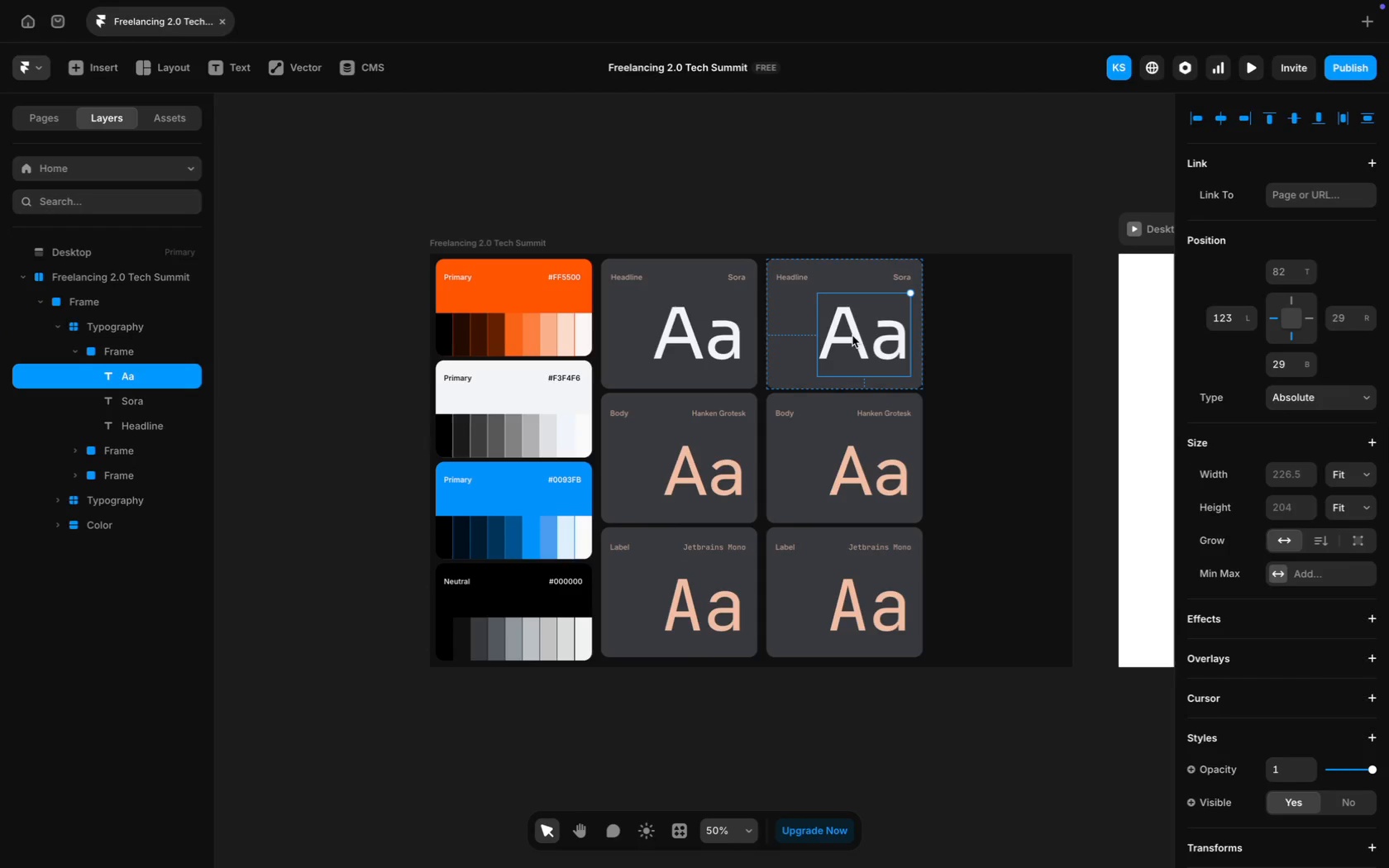 
hold_key(key=ShiftLeft, duration=2.65)
left_click([897, 278])
 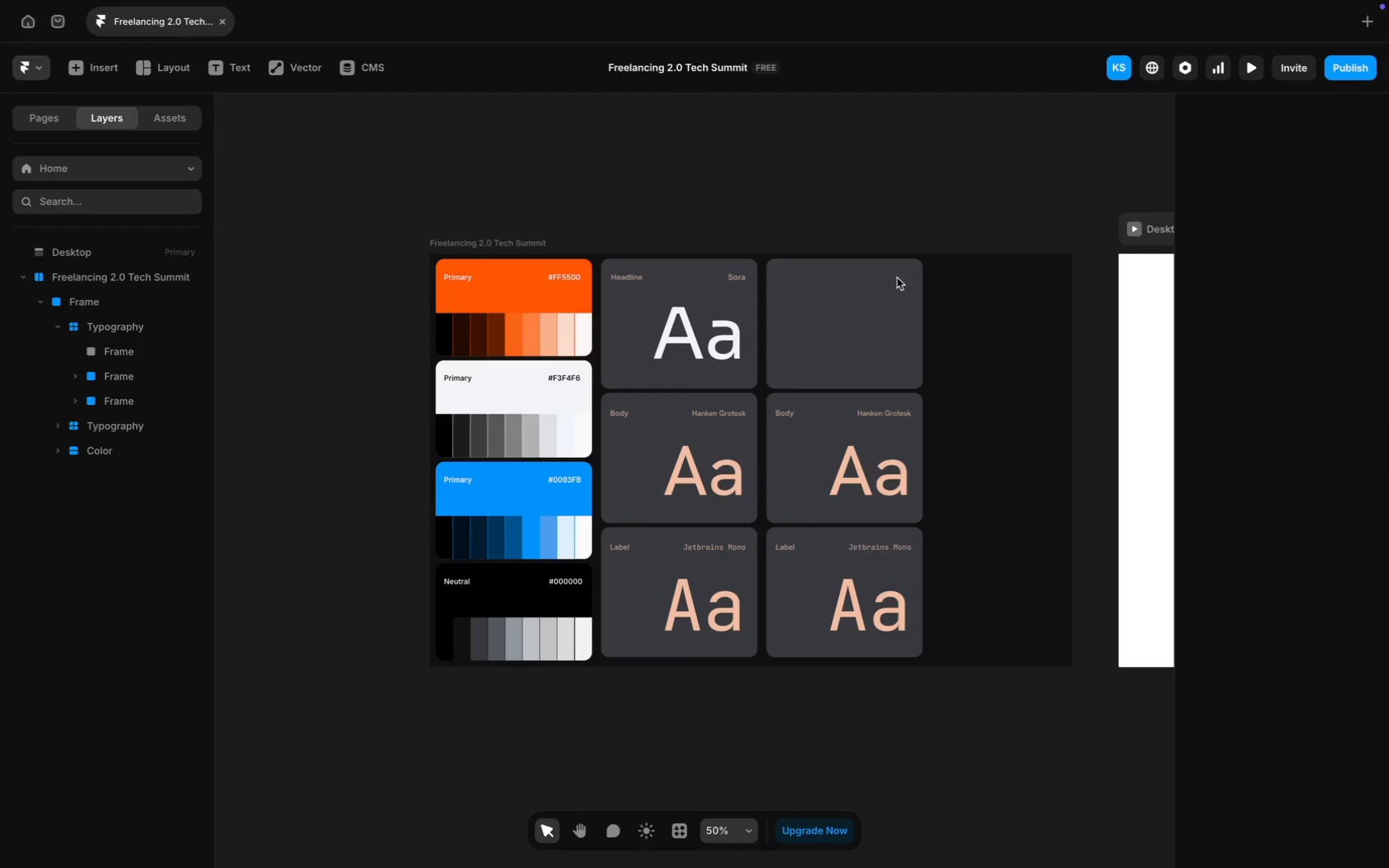 
key(Backspace)
 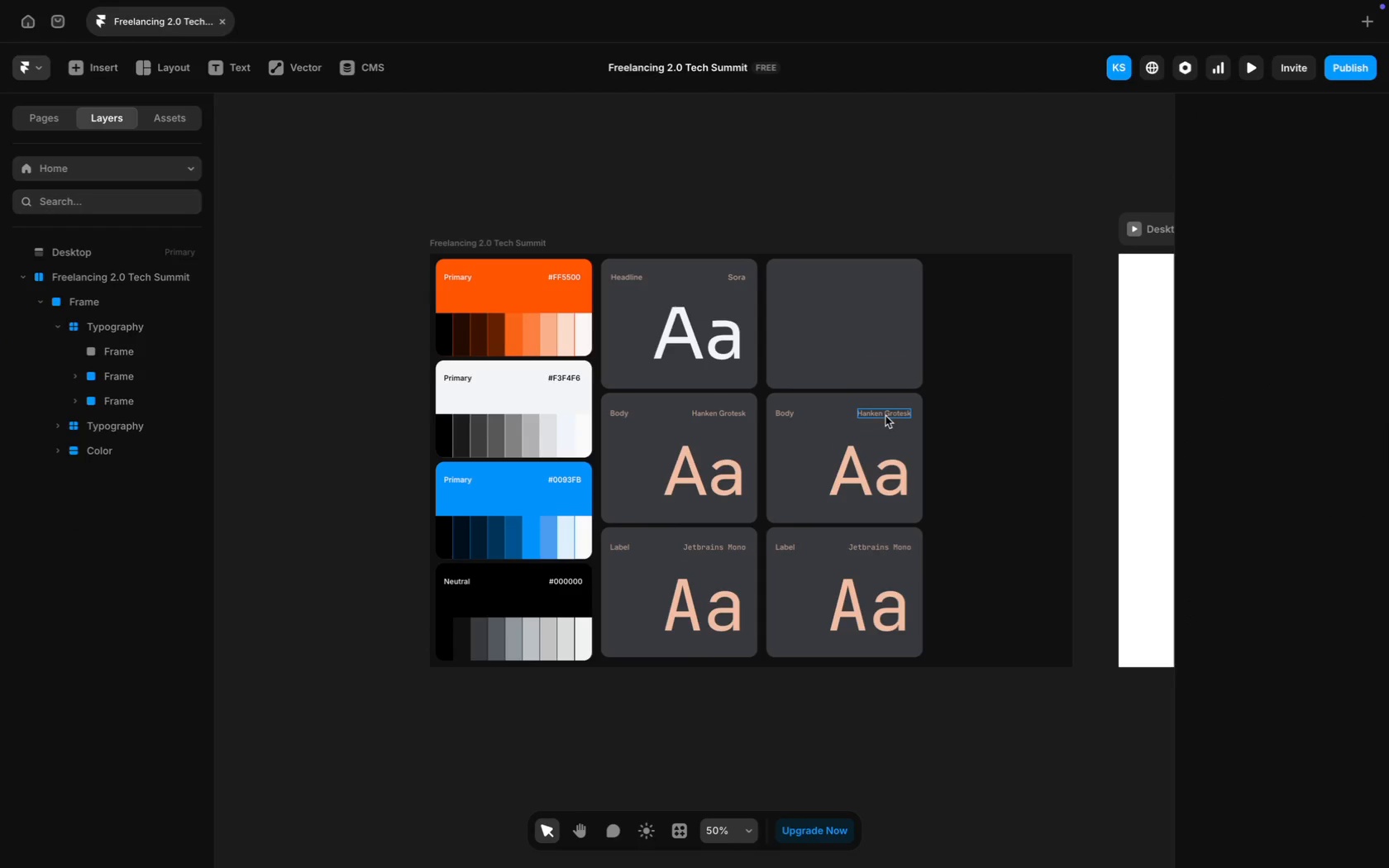 
left_click([885, 415])
 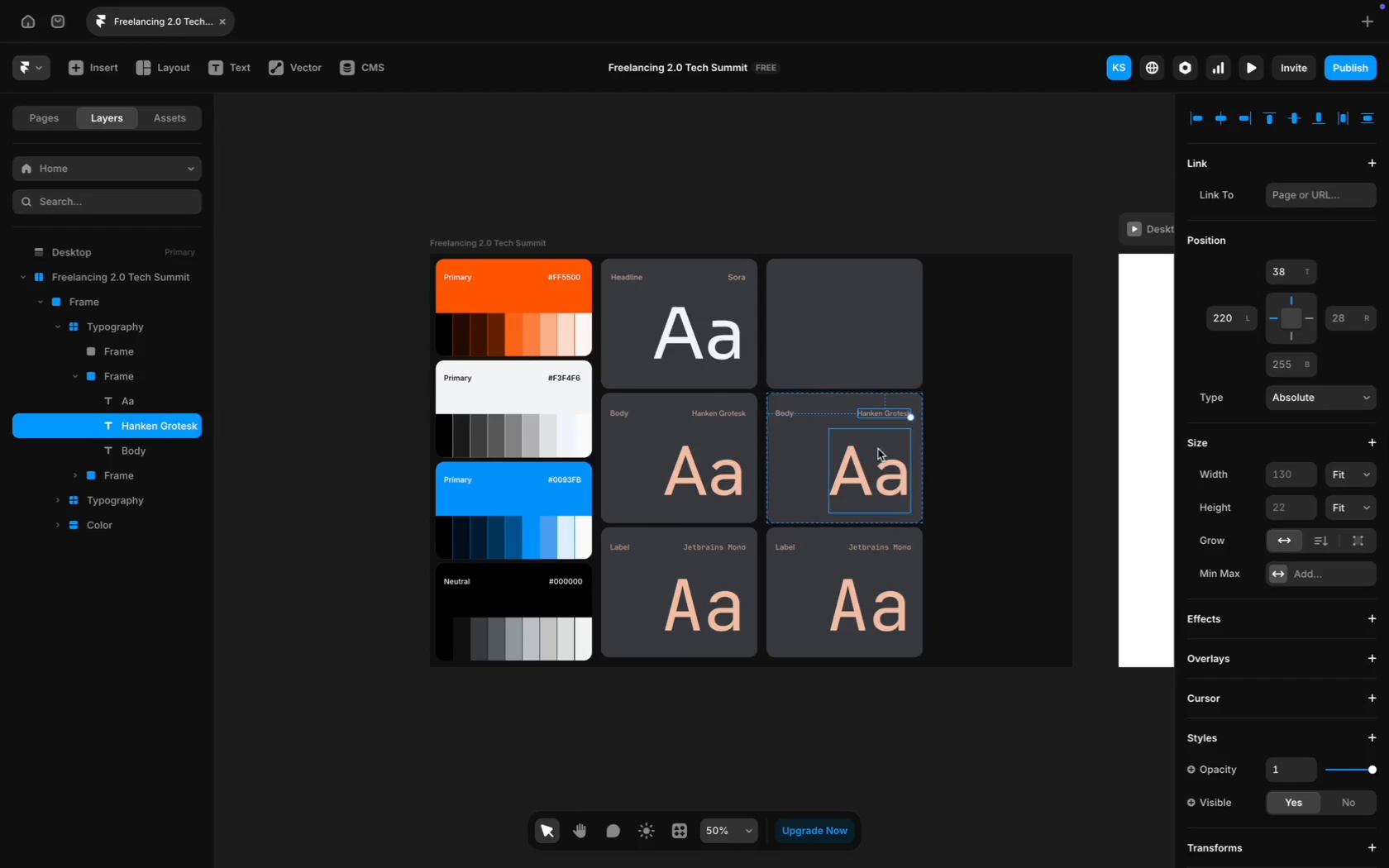 
hold_key(key=ShiftLeft, duration=0.88)
left_click([873, 468])
 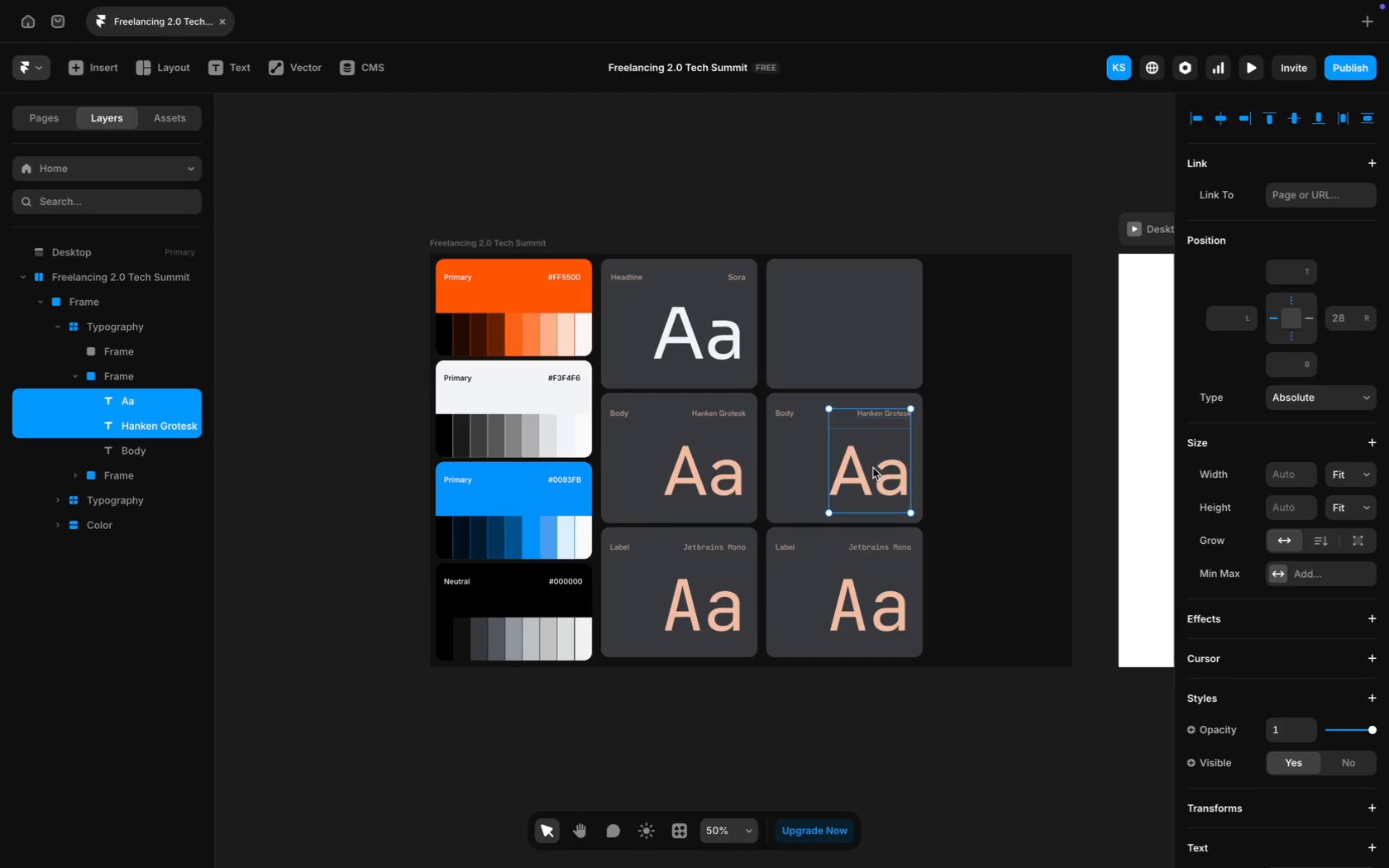 
wait(7.18)
 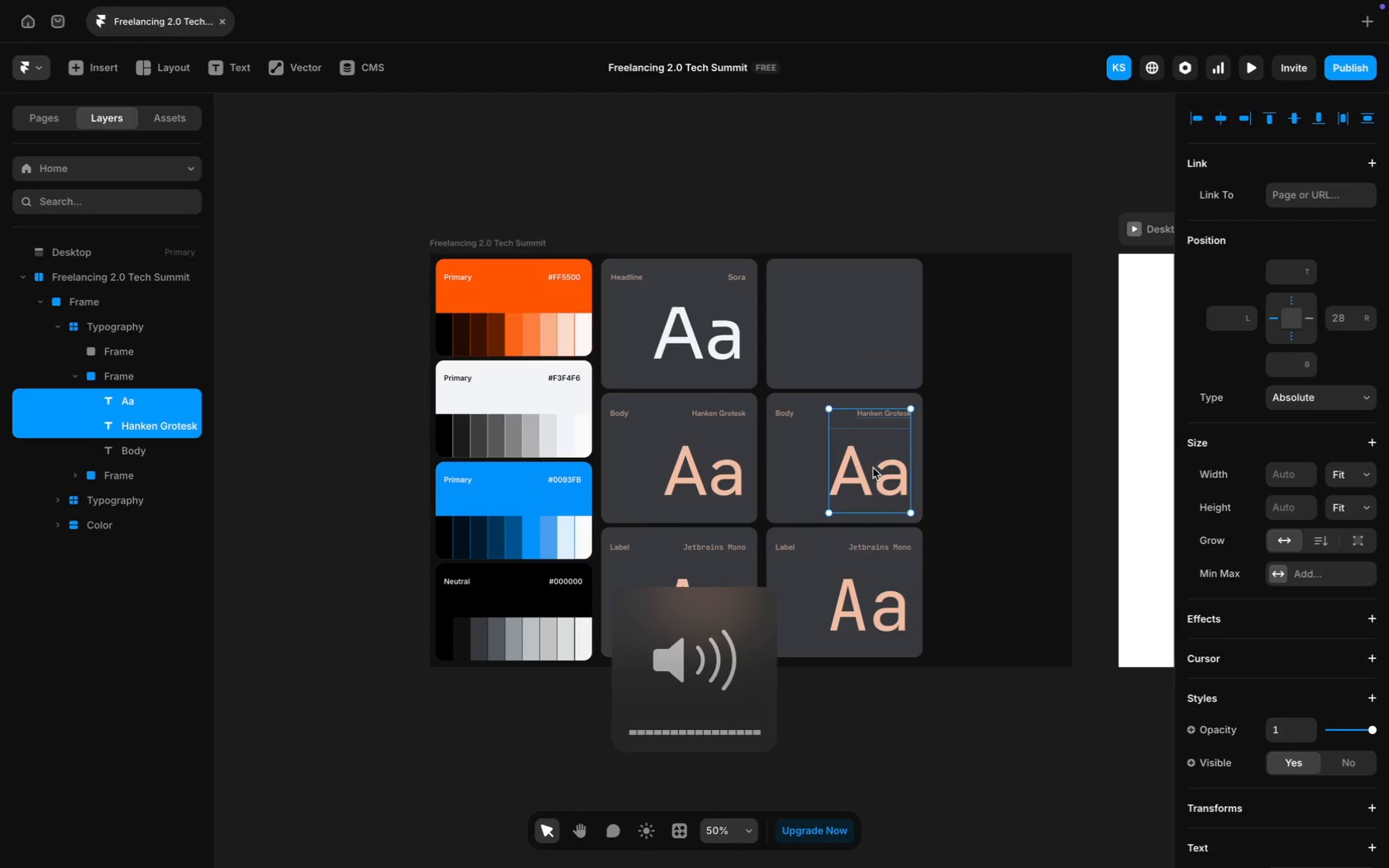 
key(Backspace)
 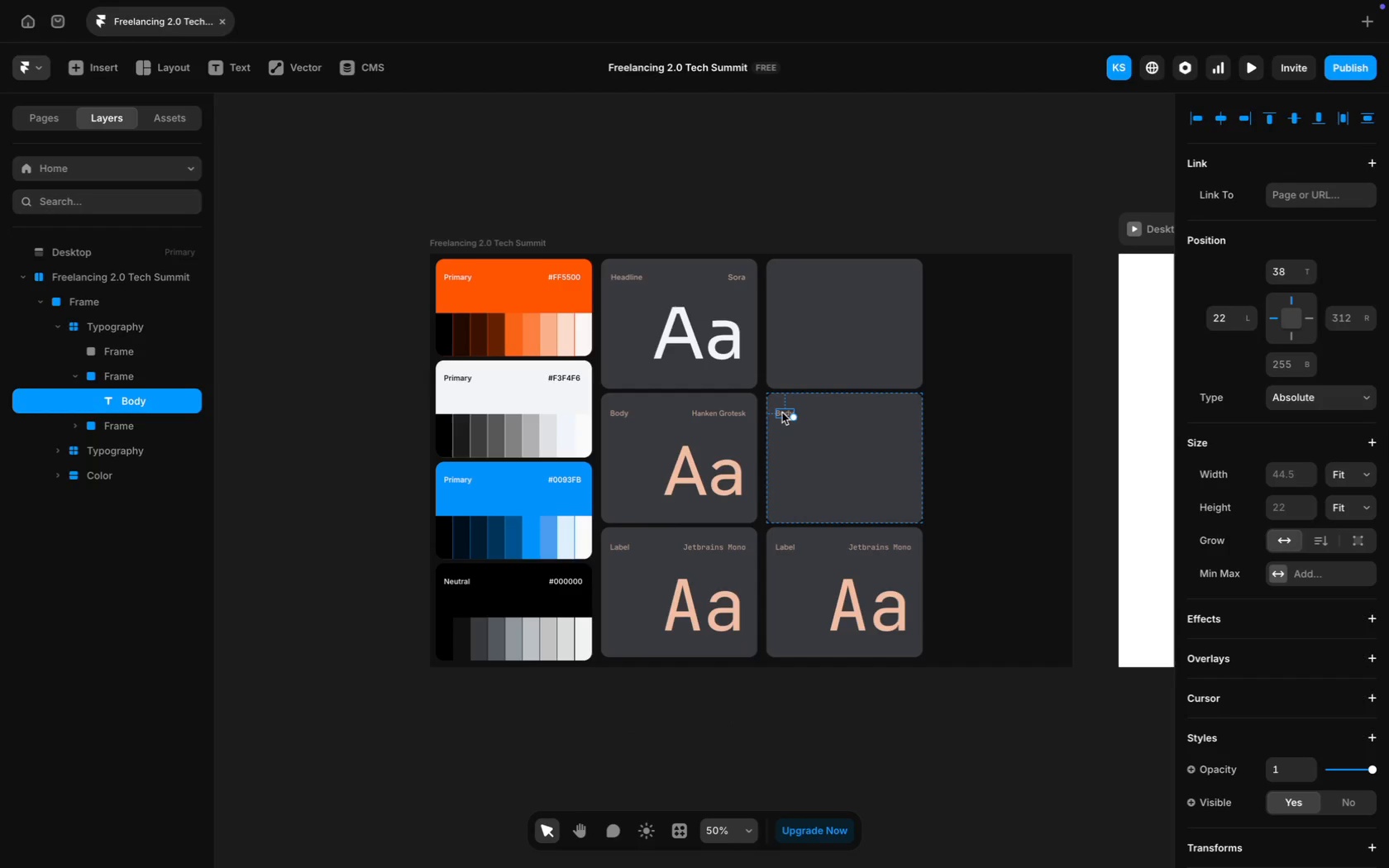 
key(Backspace)
 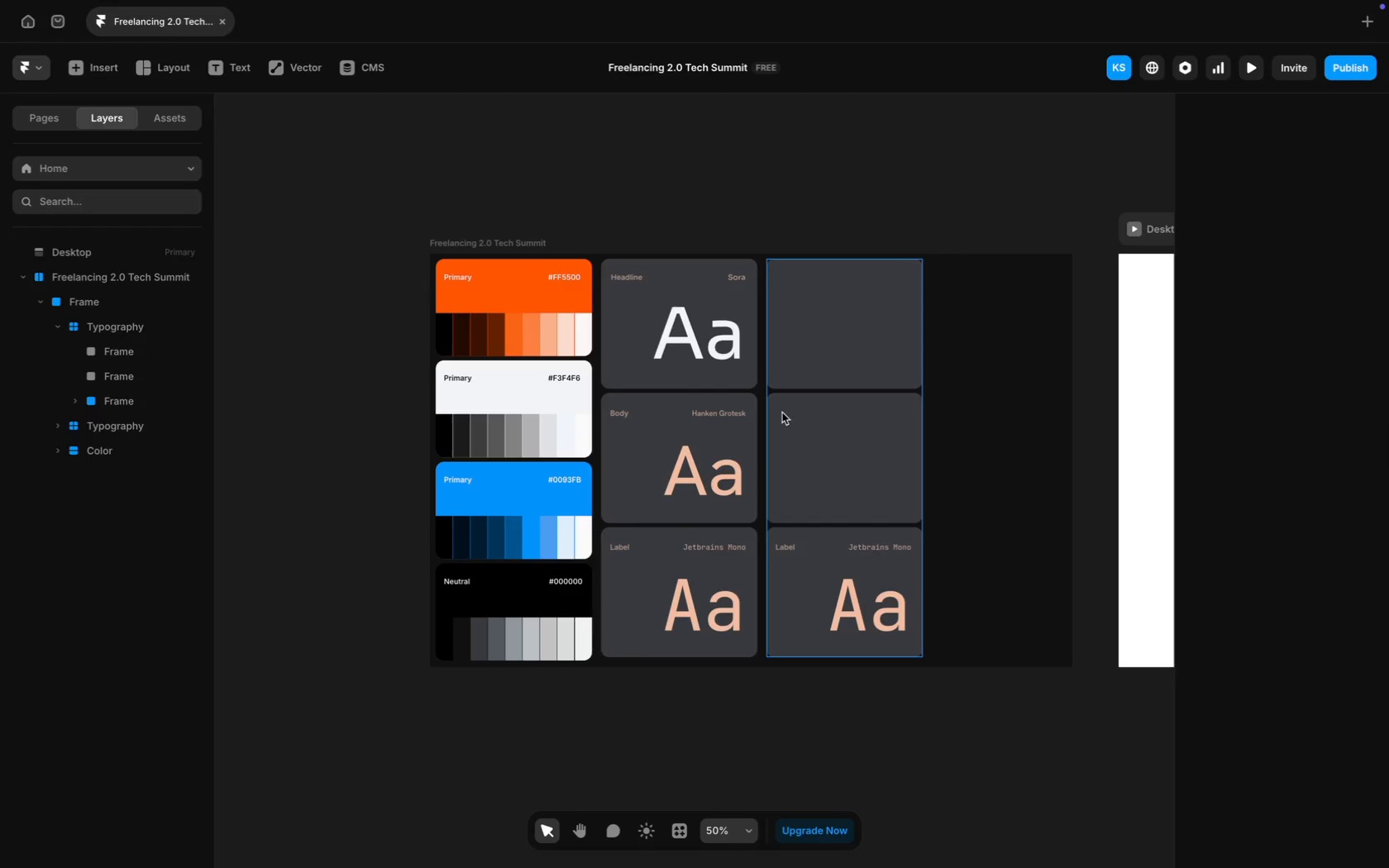 
key(Meta+Equal)
 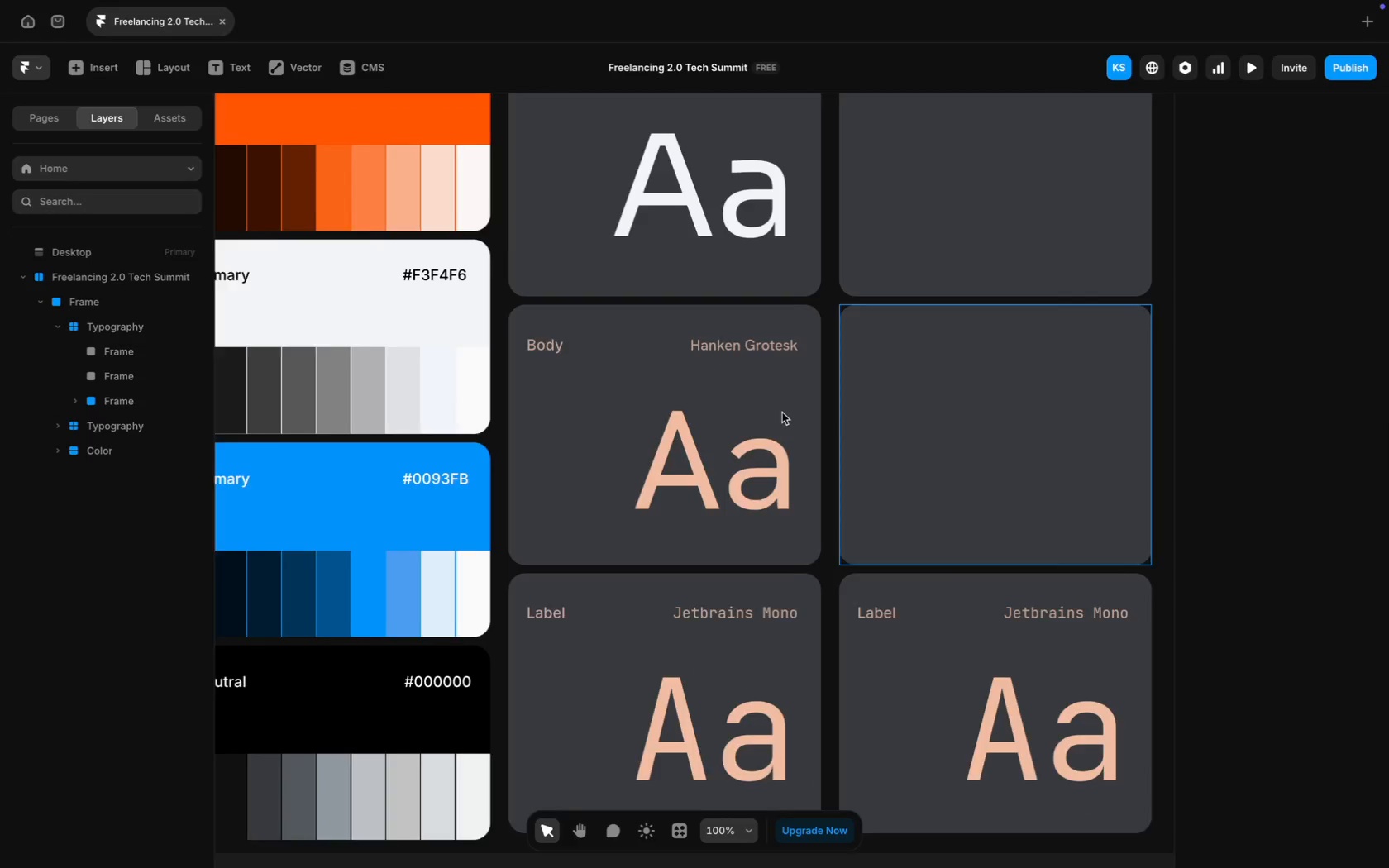 
scroll: coordinate [782, 413], scroll_direction: down, amount: 19.0
 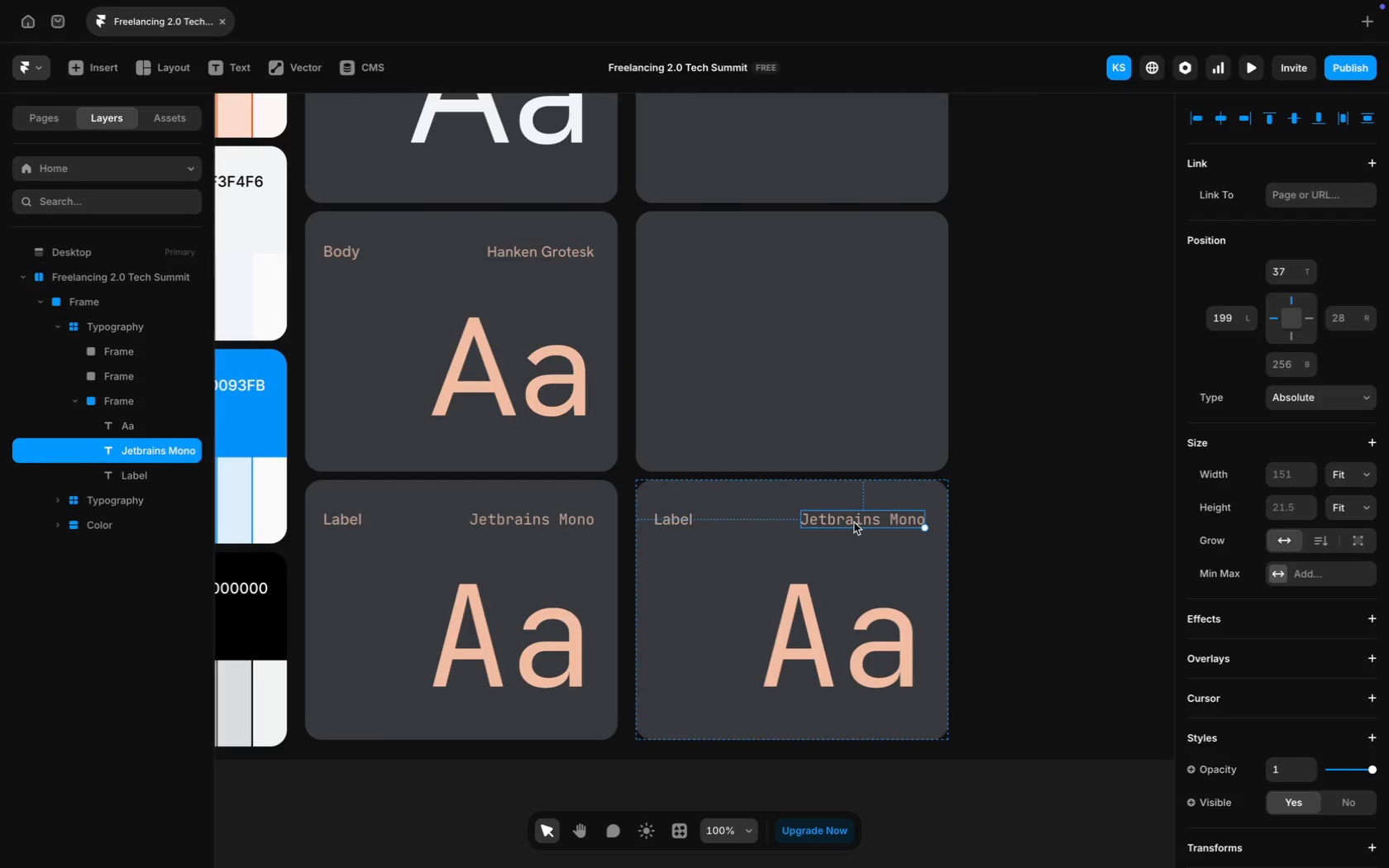 
key(Backspace)
 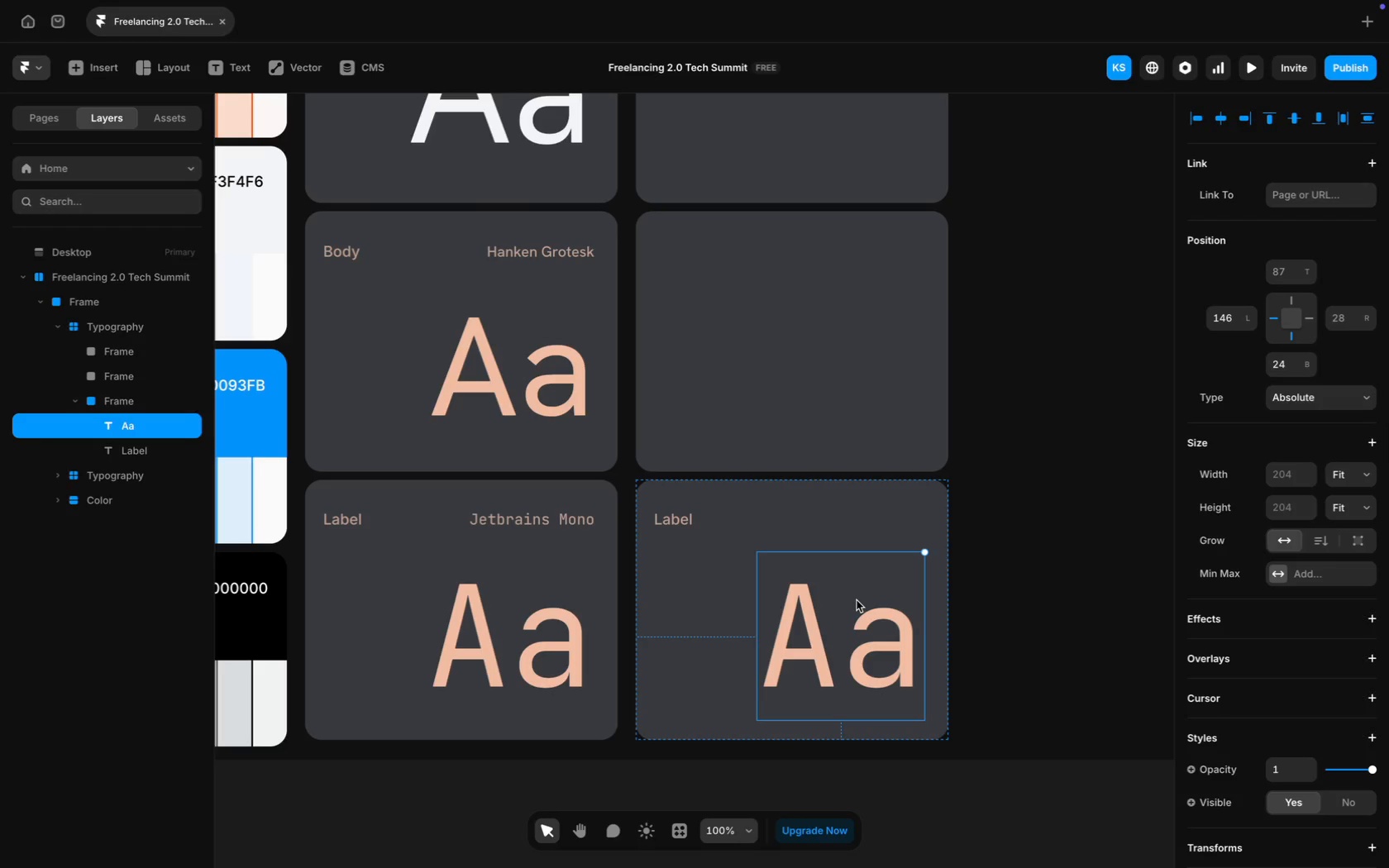 
key(Backspace)
 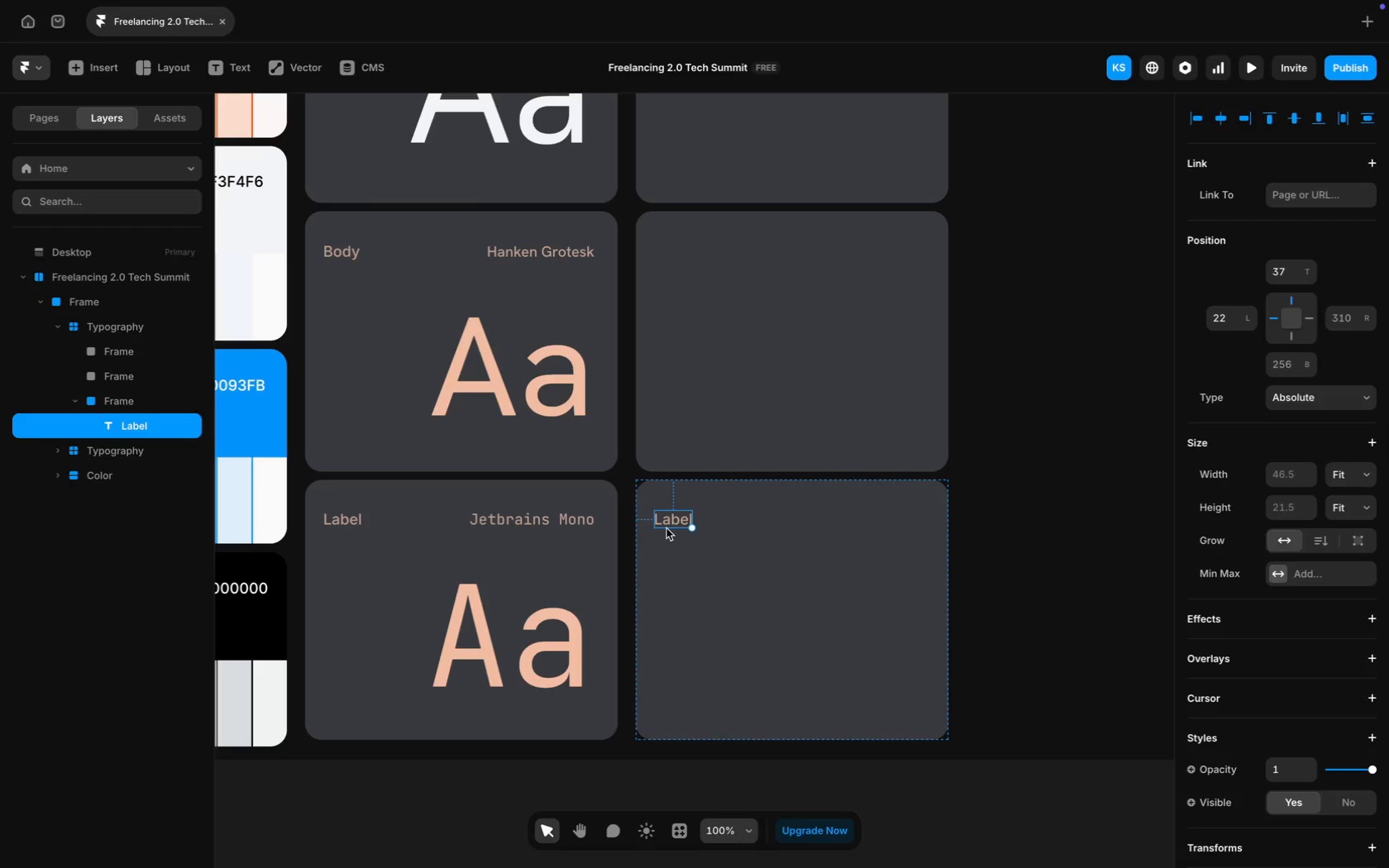 
key(Backspace)
 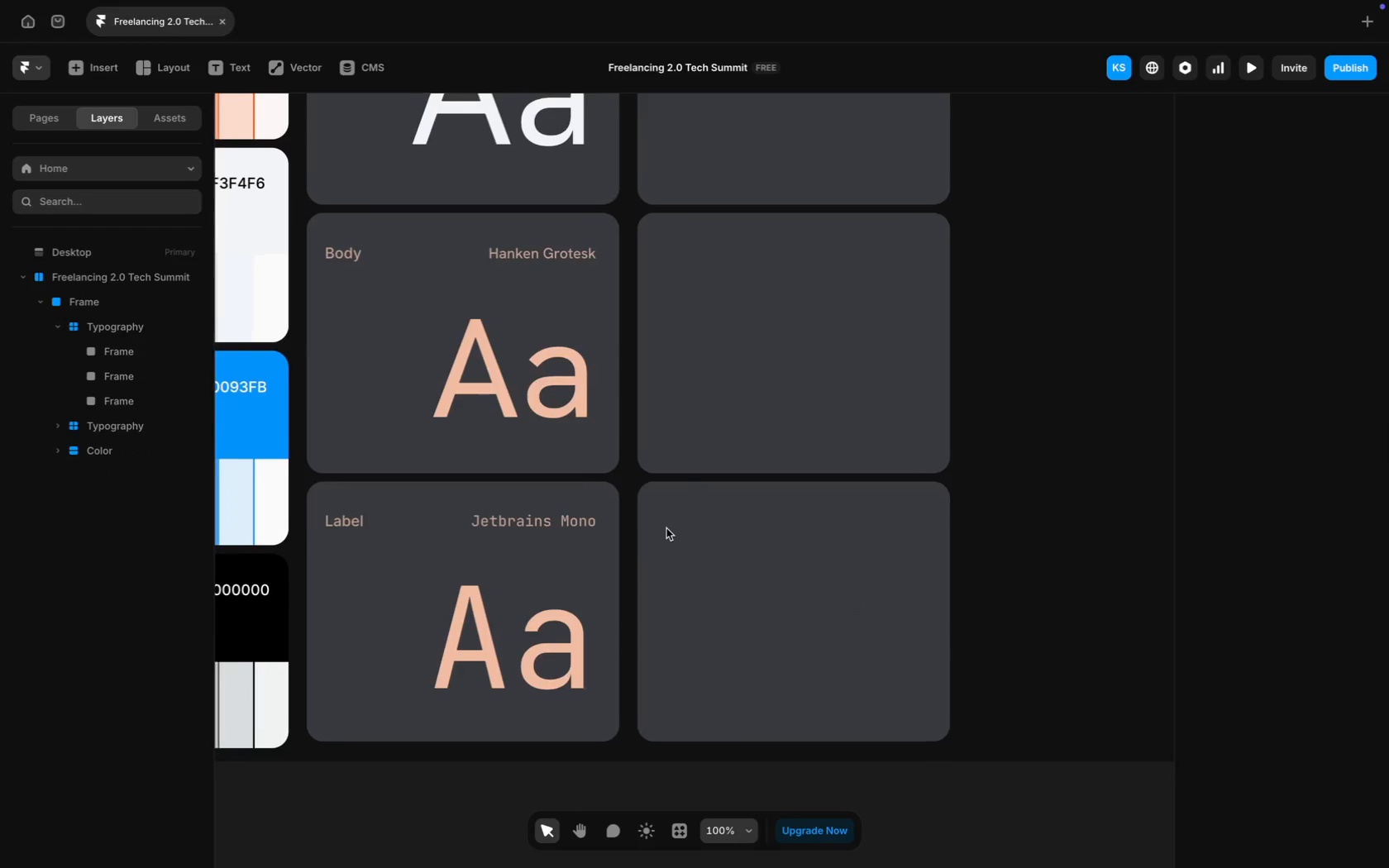 
scroll: coordinate [709, 281], scroll_direction: up, amount: 25.0
 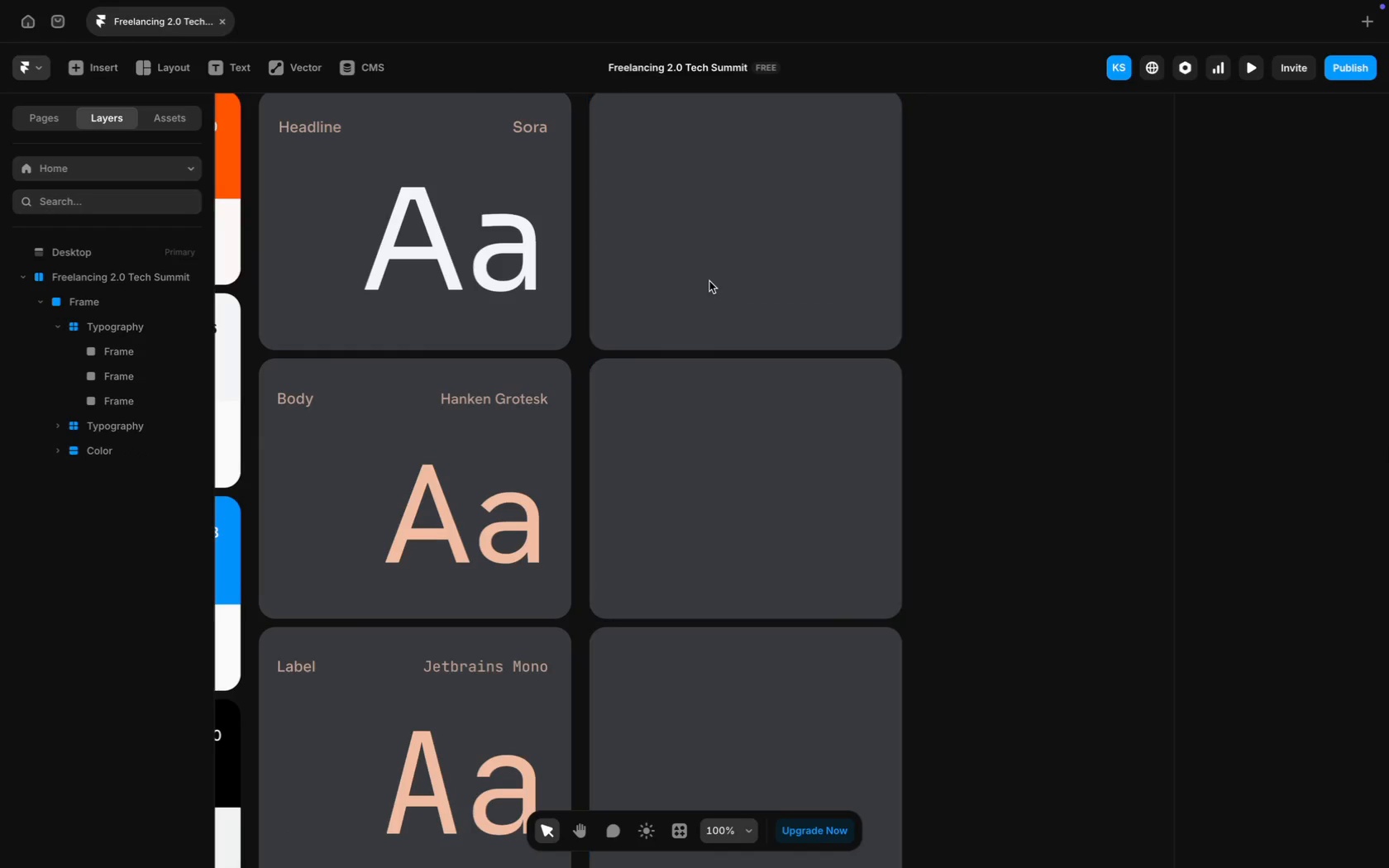 
key(Meta+Minus)
 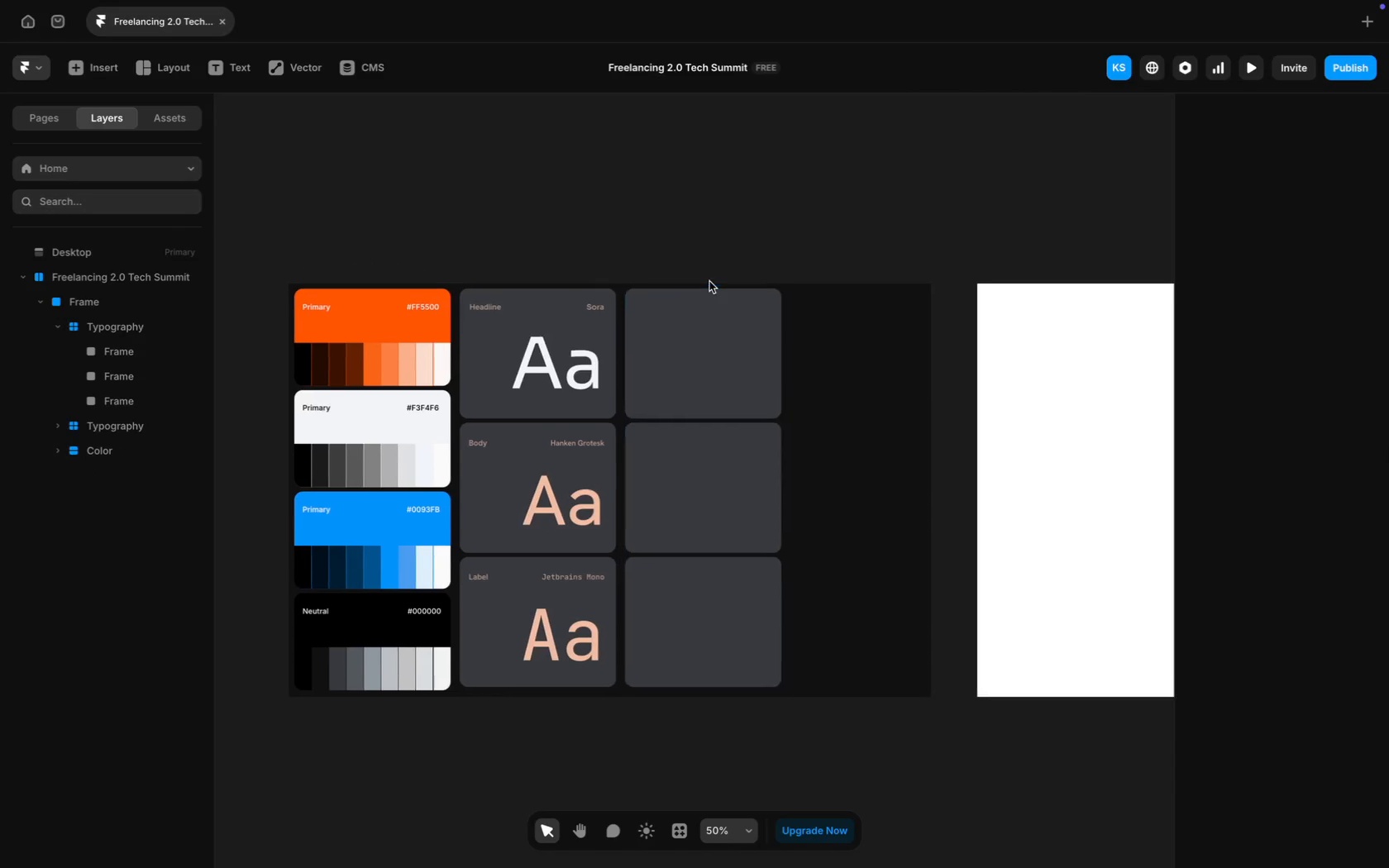 
scroll: coordinate [709, 281], scroll_direction: down, amount: 8.0
 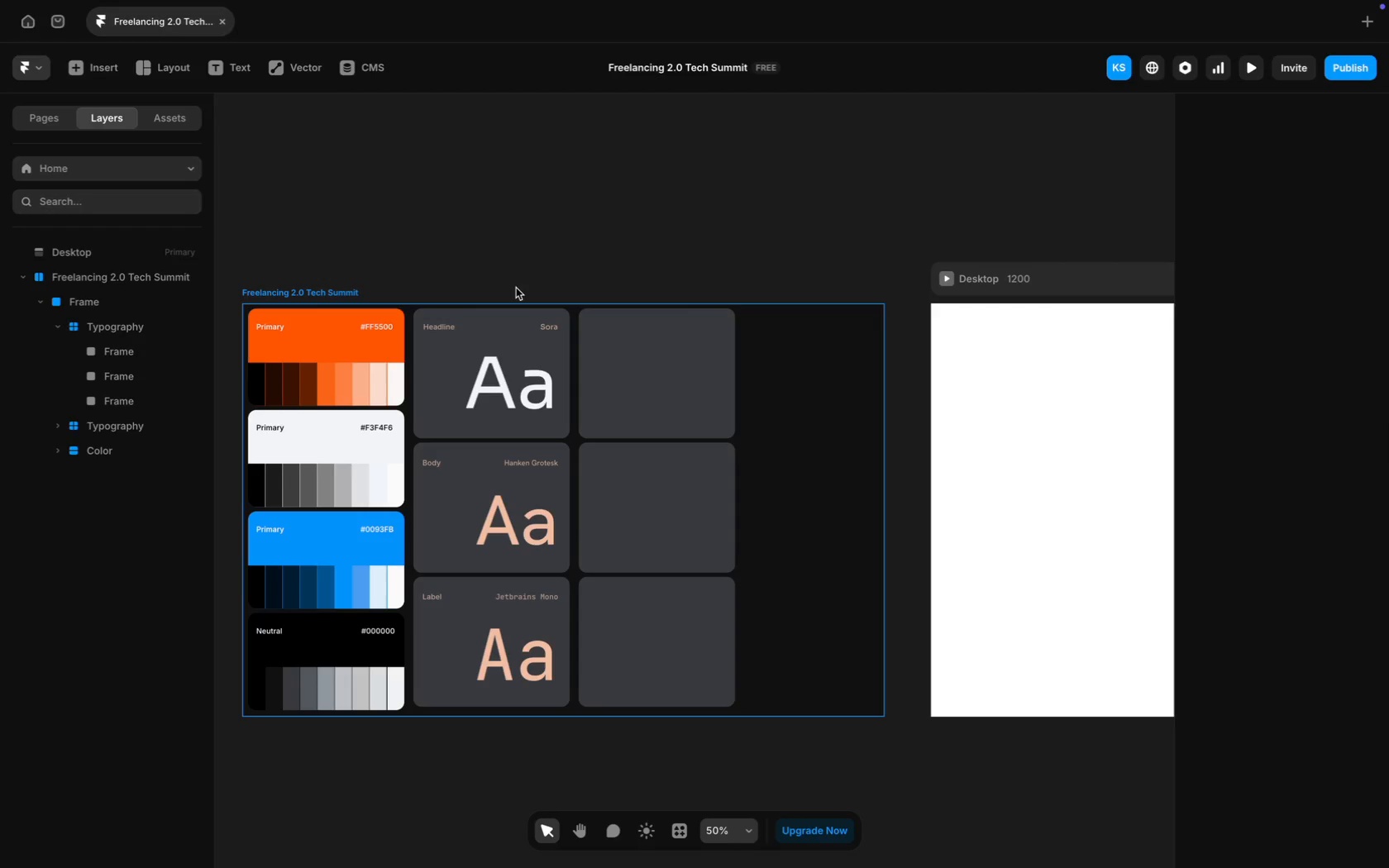 
wait(8.15)
 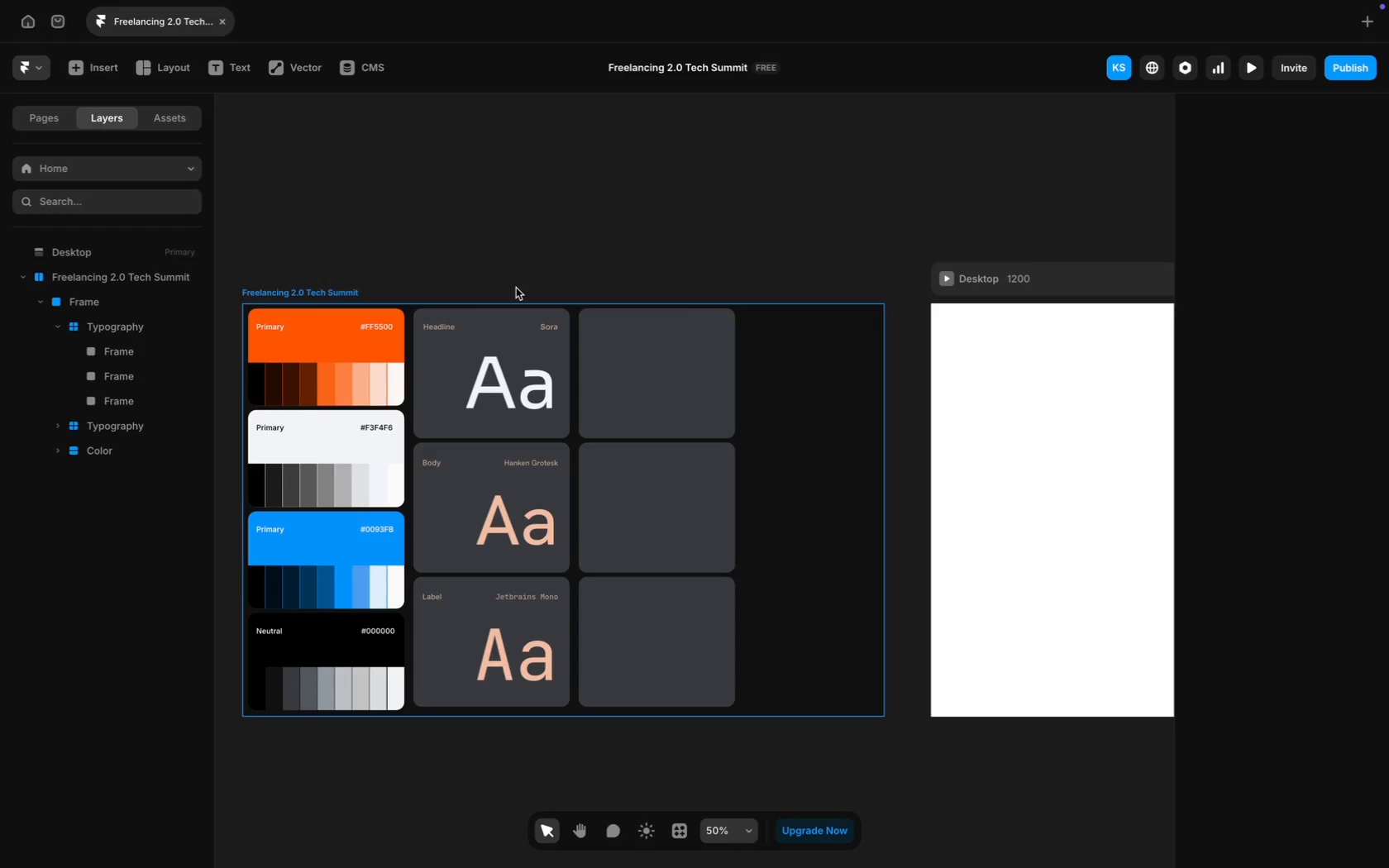 
mouse_move([183, 74])
 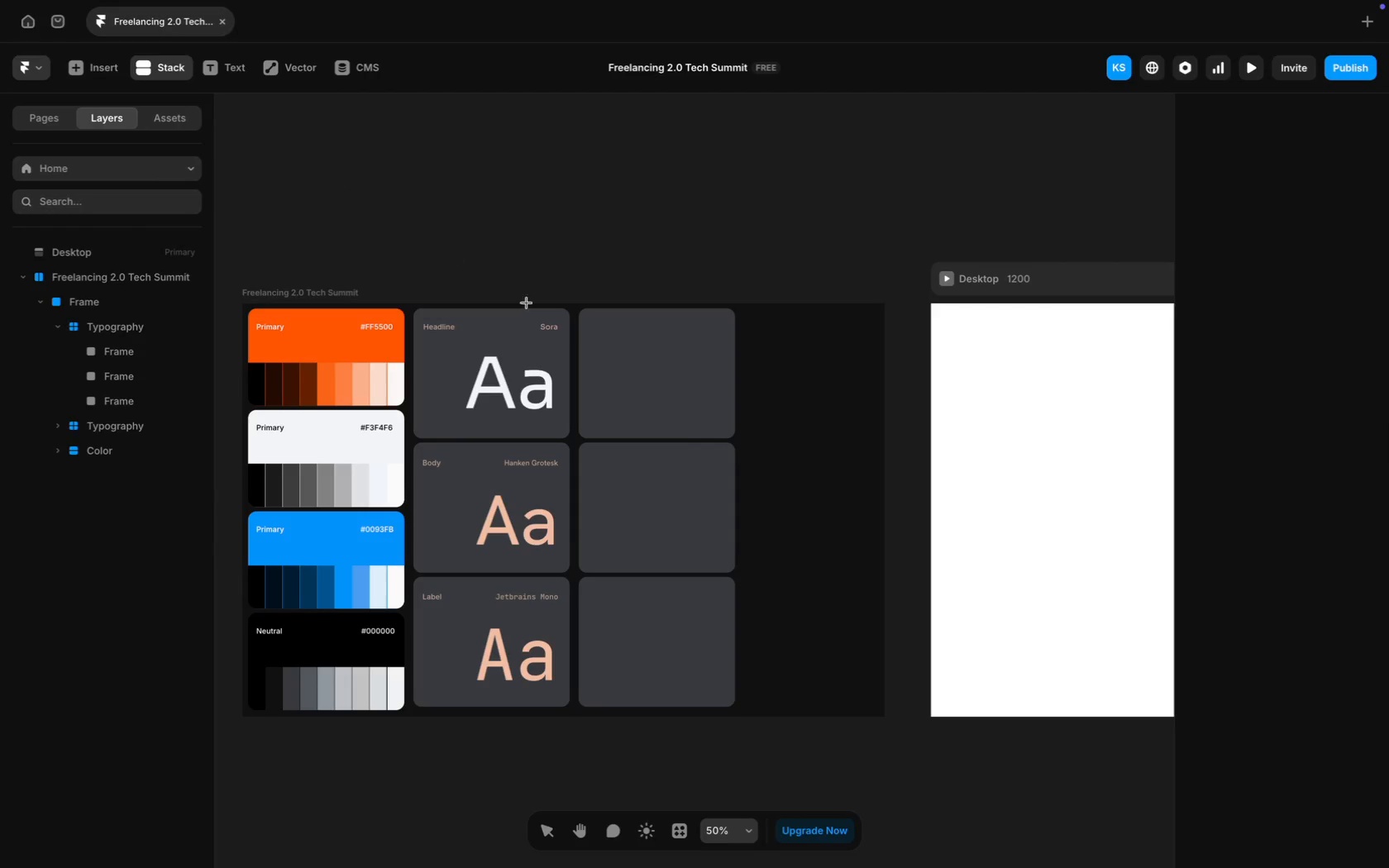 
left_click([165, 70])
 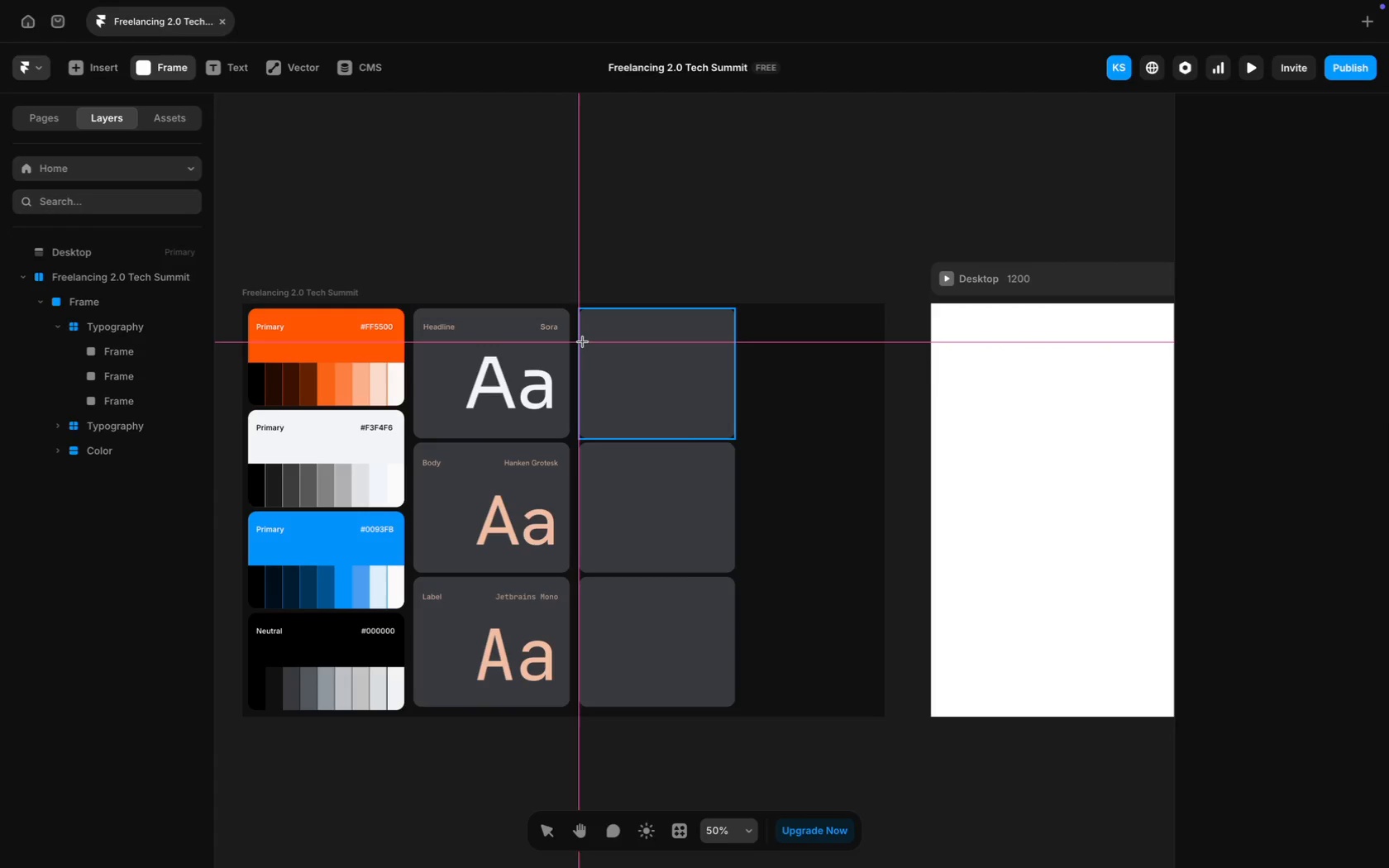 
wait(5.21)
 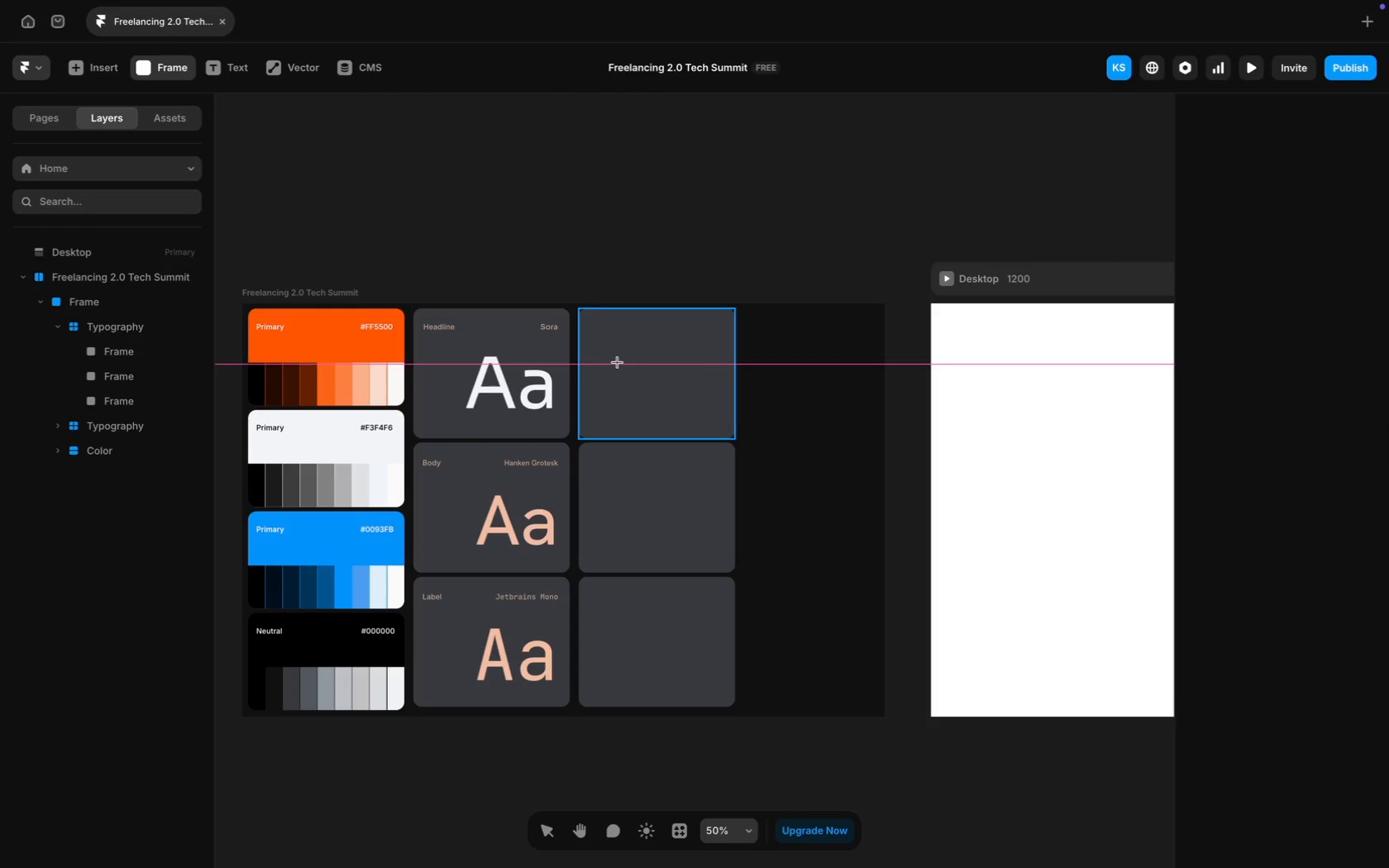 
left_click_drag(start_coordinate=[583, 341], to_coordinate=[652, 370])
 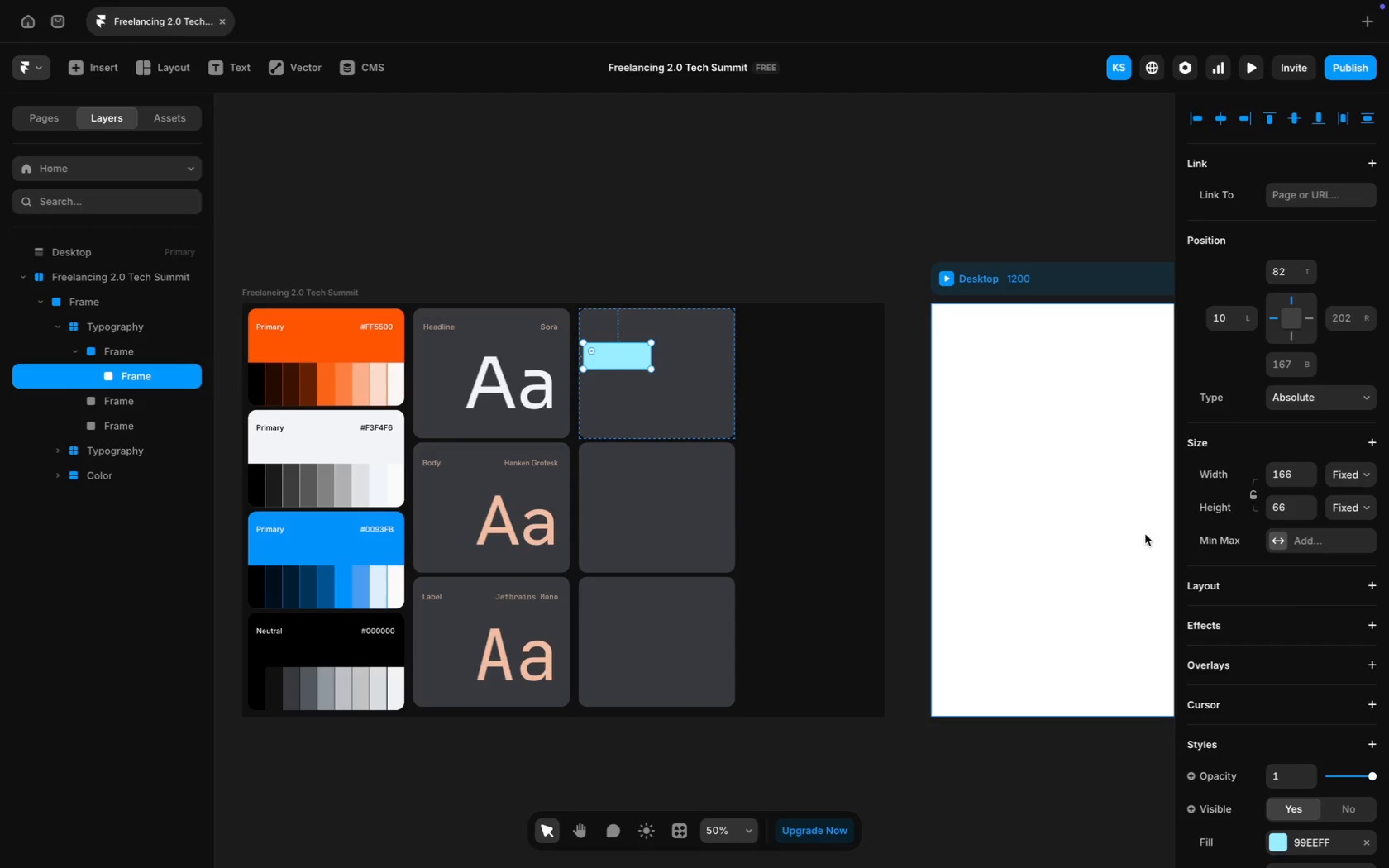 
scroll: coordinate [1296, 608], scroll_direction: down, amount: 29.0
 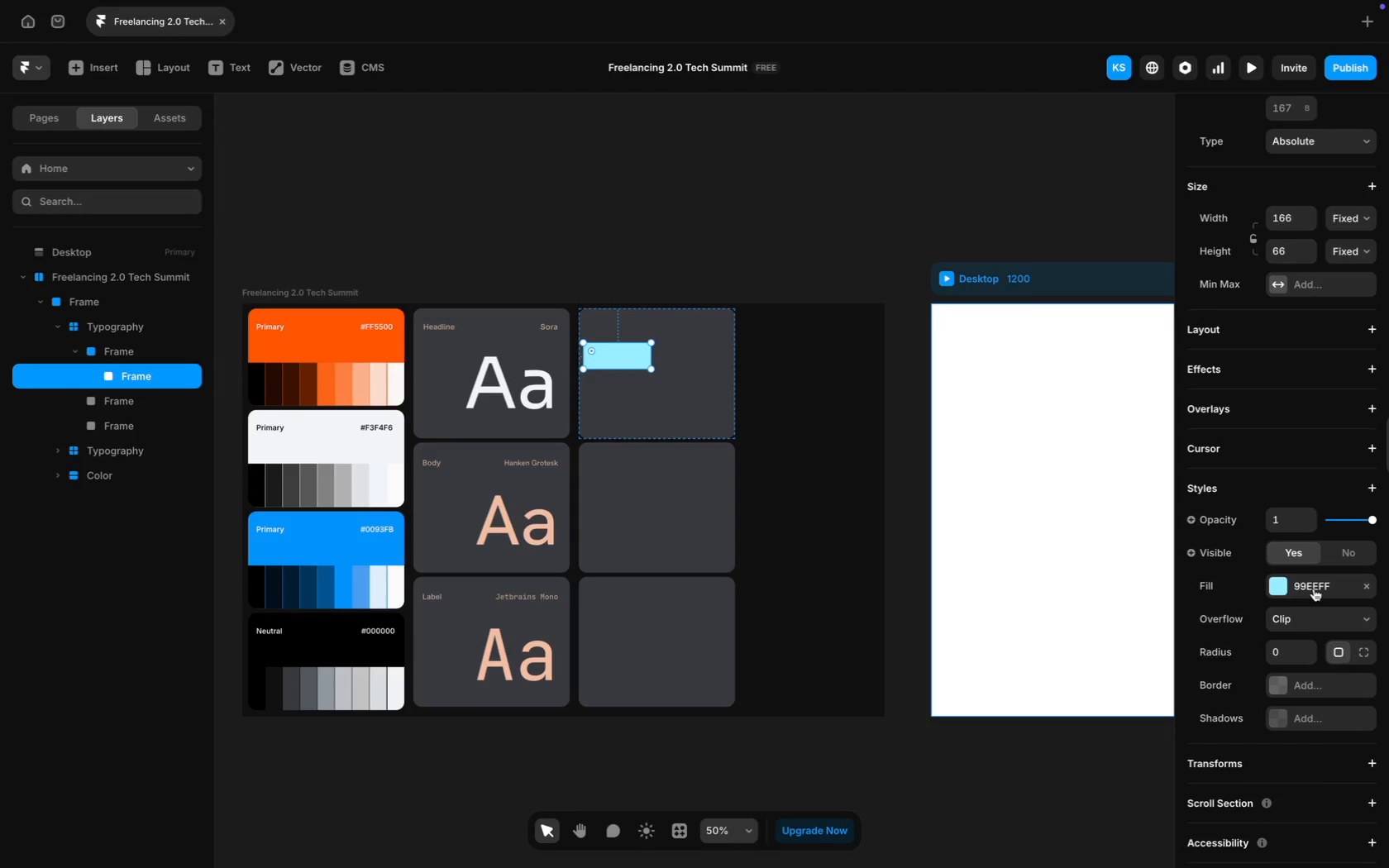 
left_click([1314, 589])
 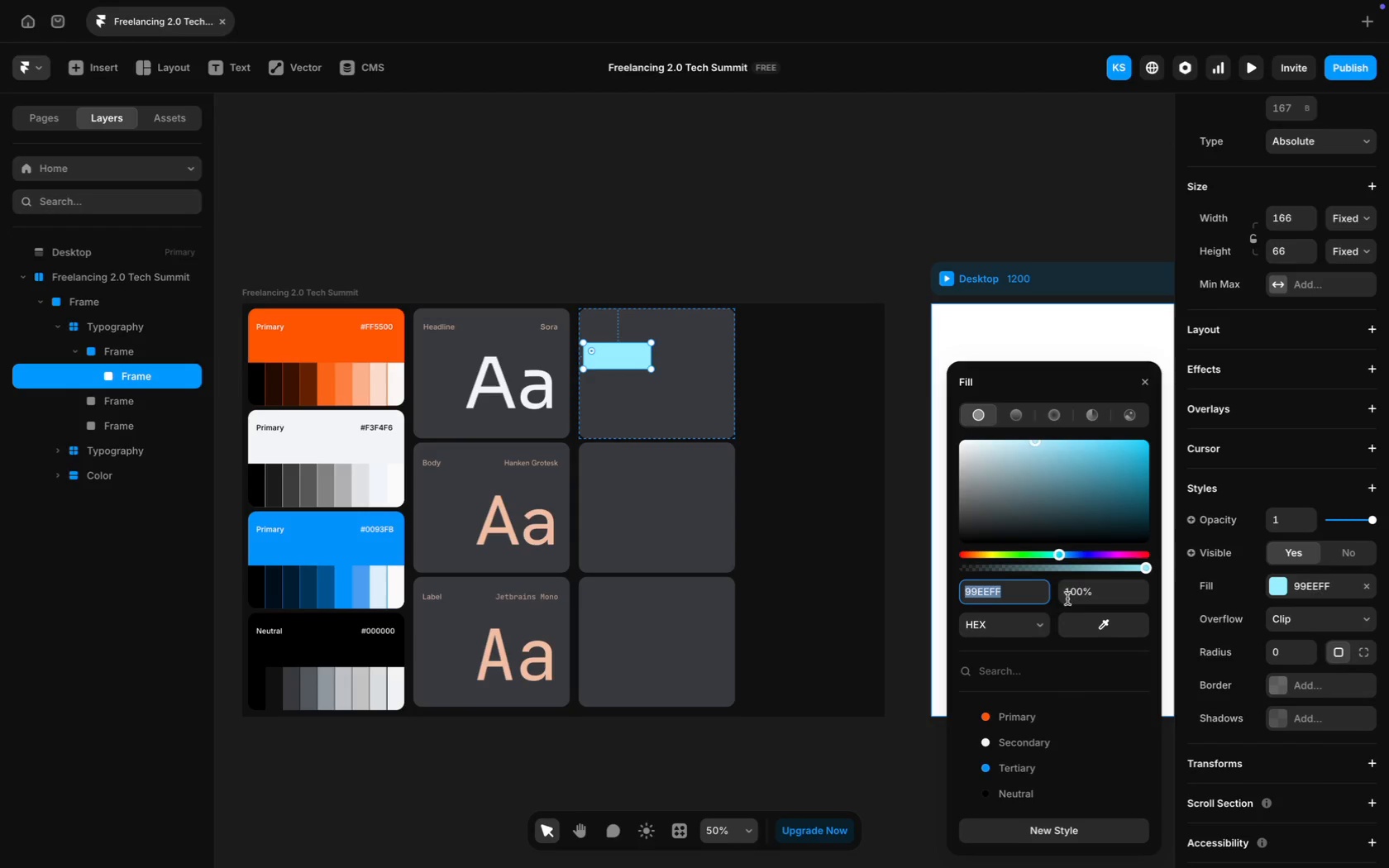 
left_click([1095, 621])
 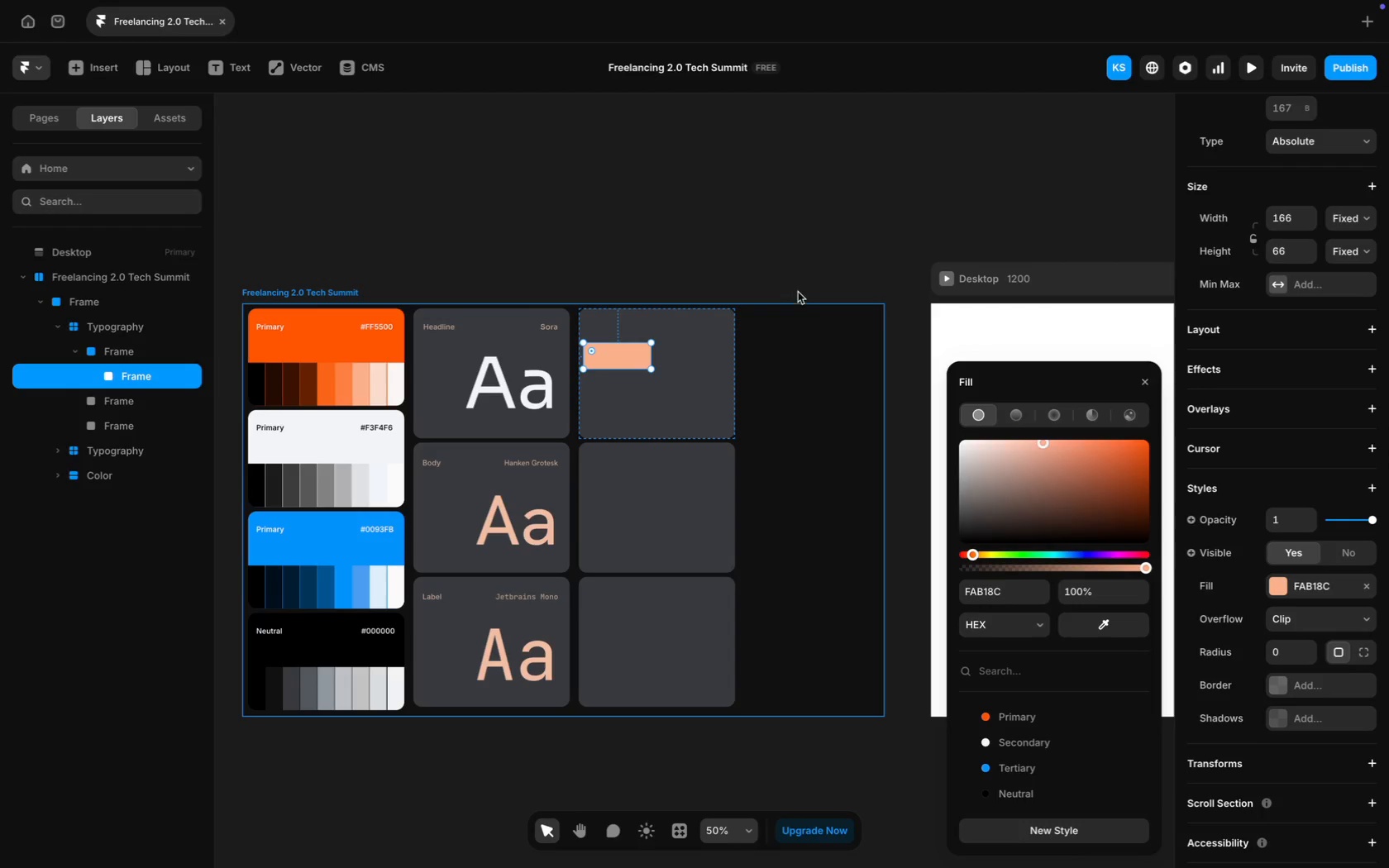 
wait(46.07)
 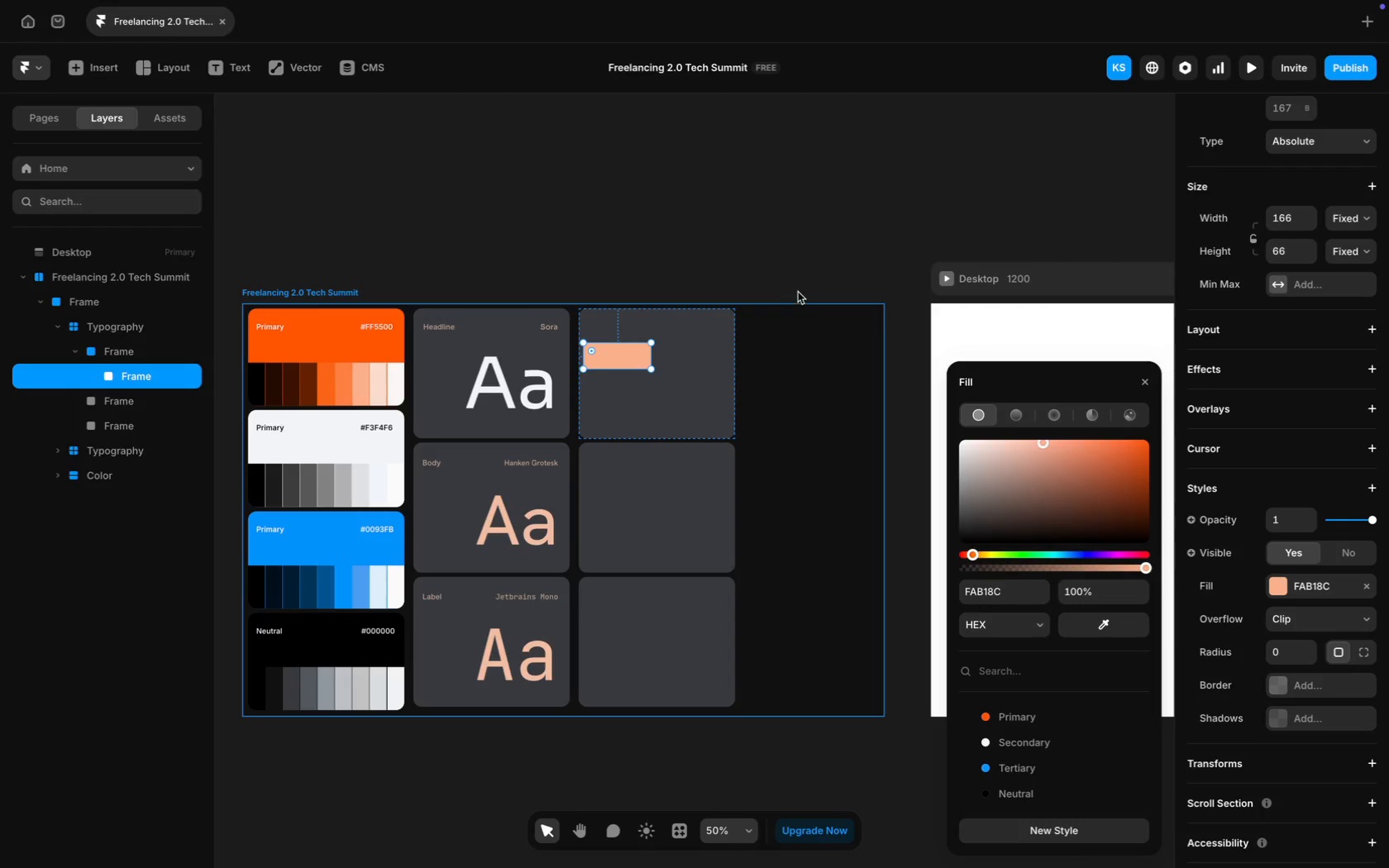 
key(Meta+CommandLeft)
 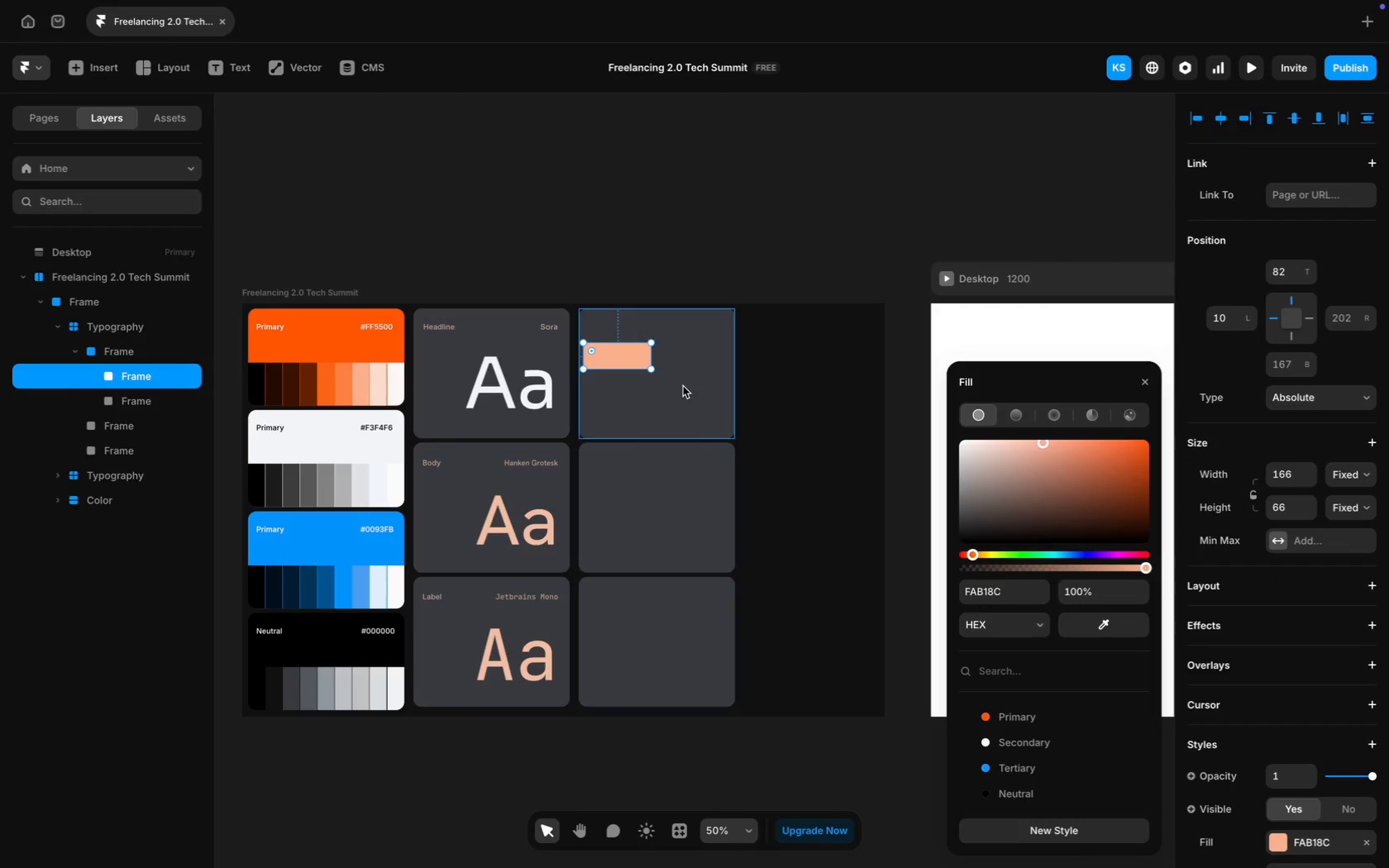 
key(Meta+D)
 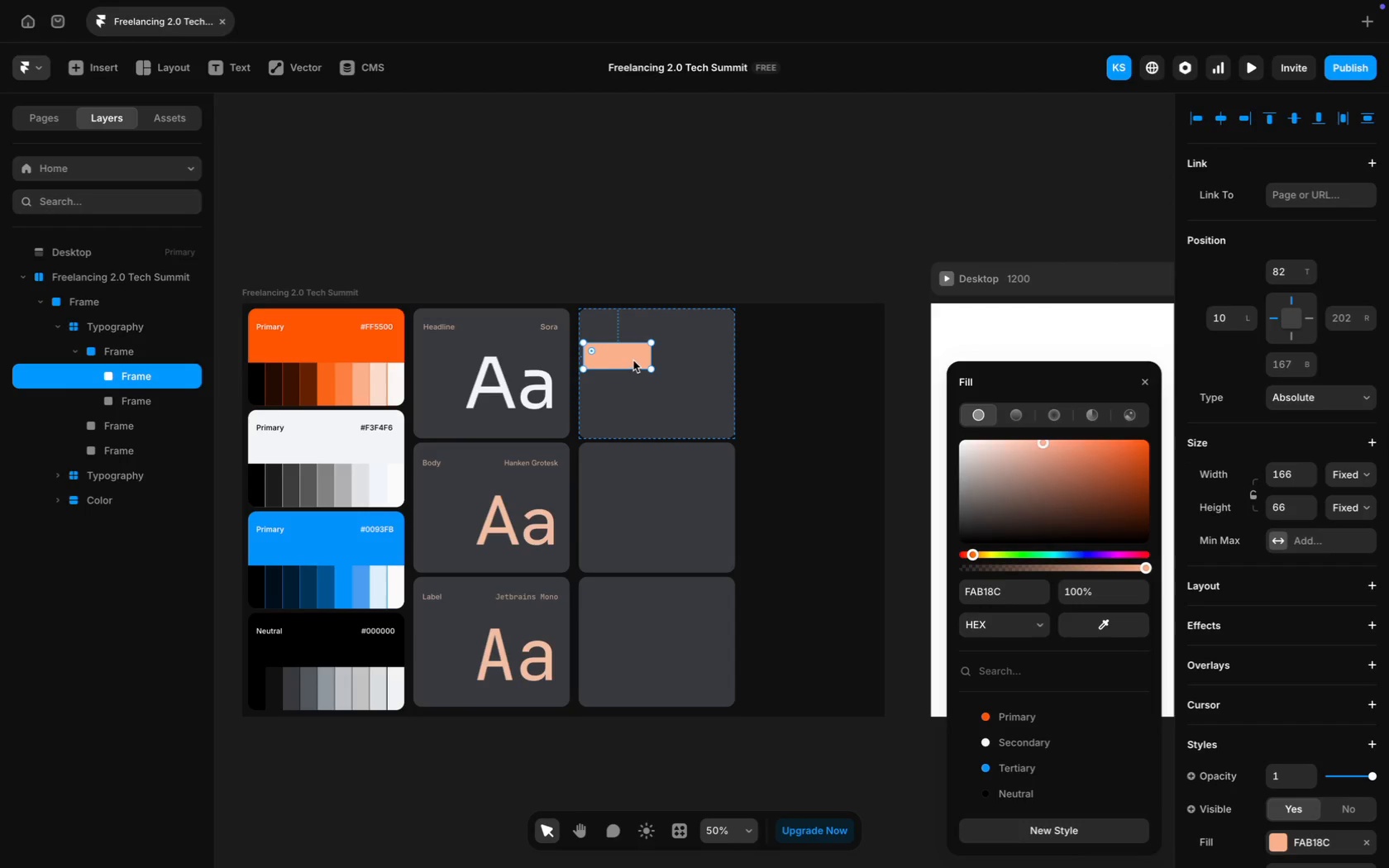 
left_click_drag(start_coordinate=[633, 360], to_coordinate=[711, 361])
 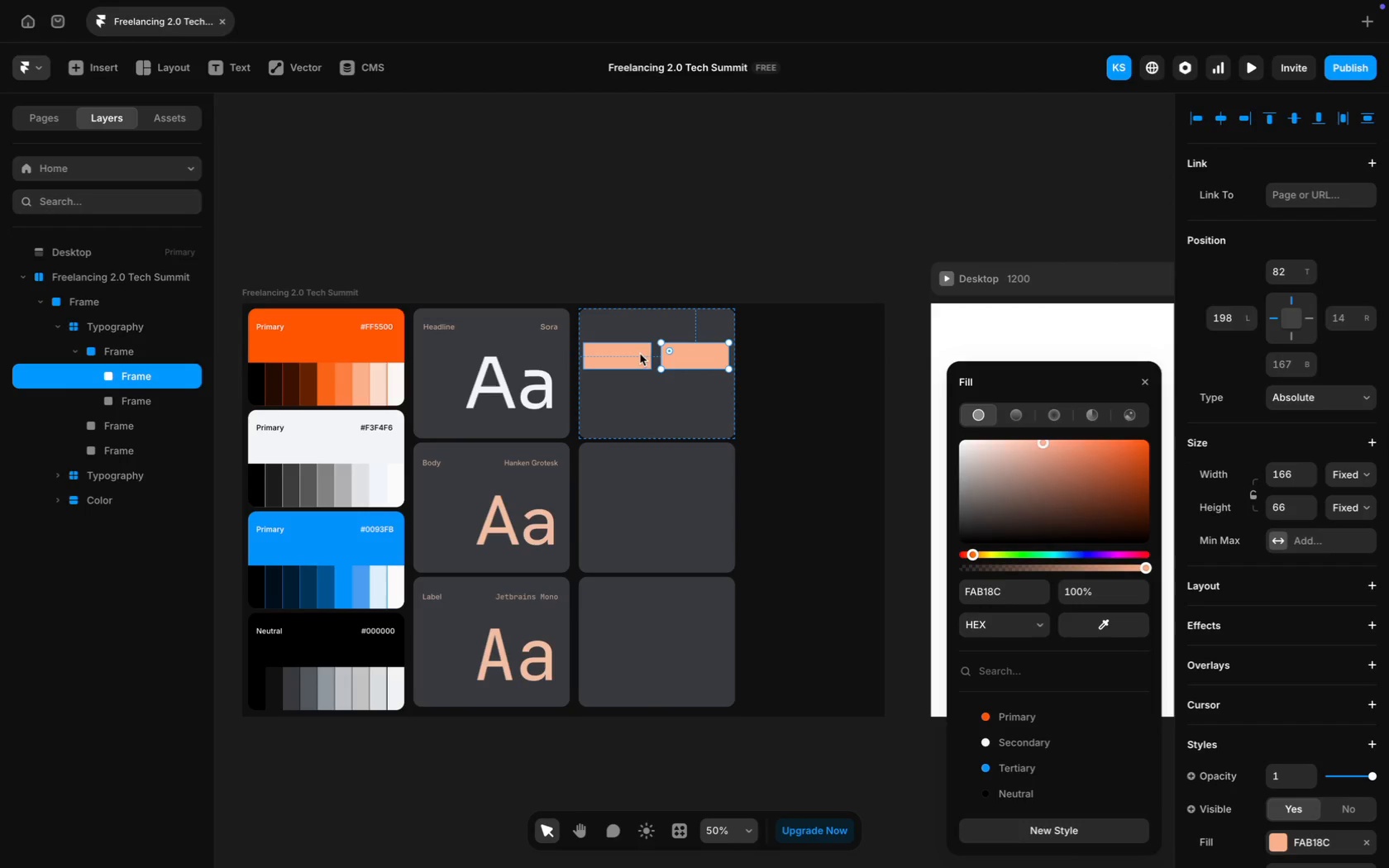 
hold_key(key=ShiftLeft, duration=0.66)
 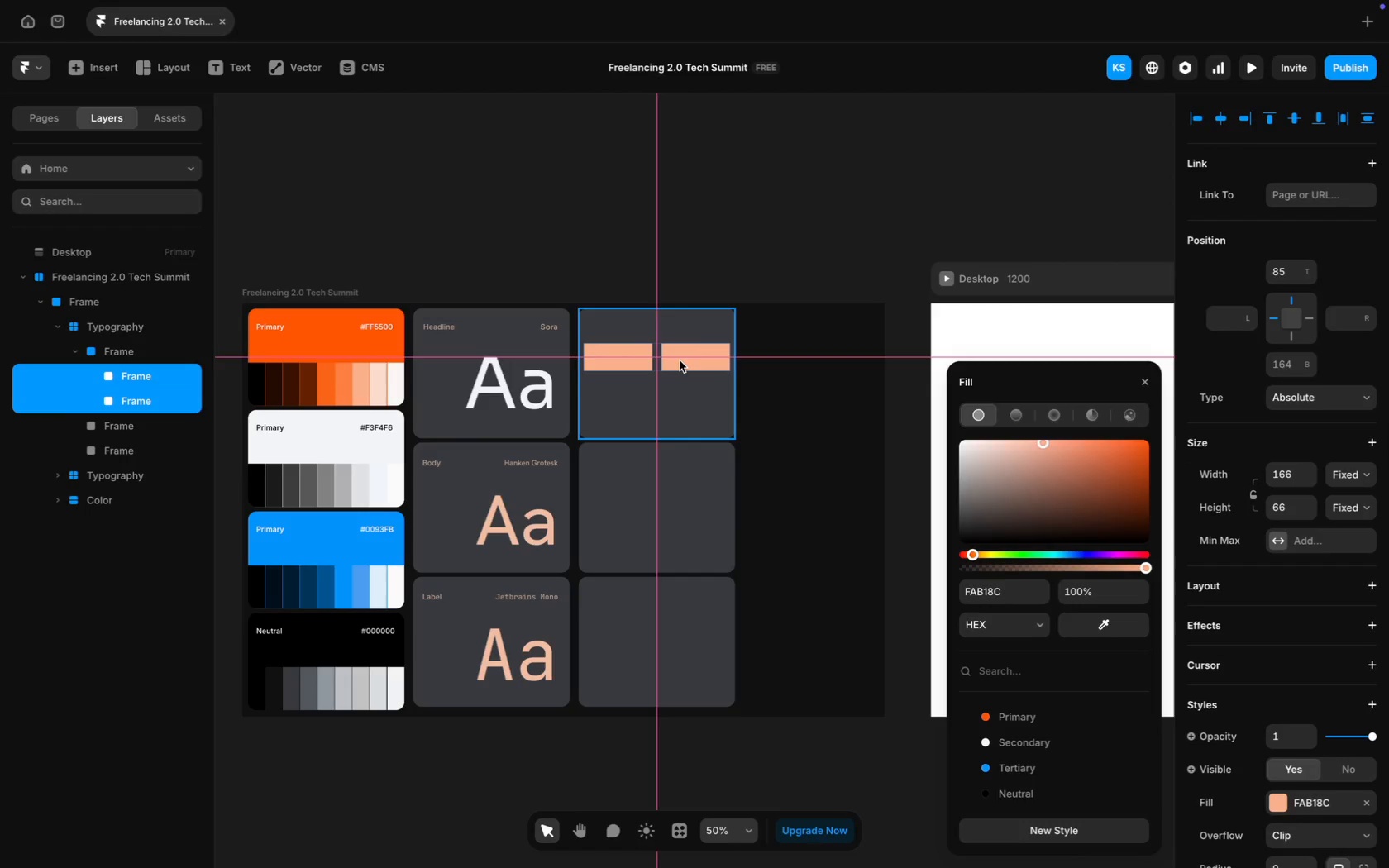 
key(Meta+D)
 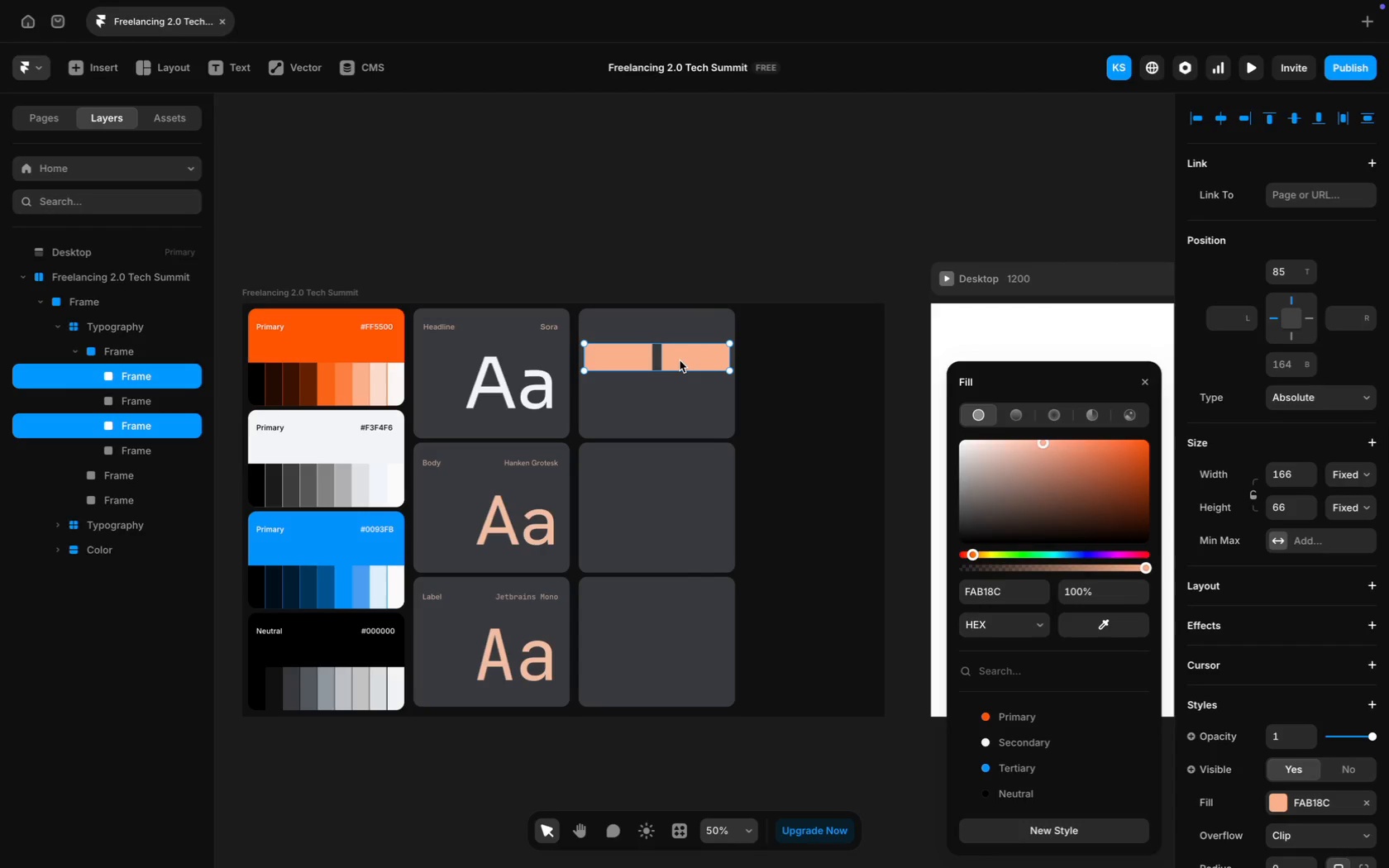 
left_click_drag(start_coordinate=[680, 360], to_coordinate=[680, 394])
 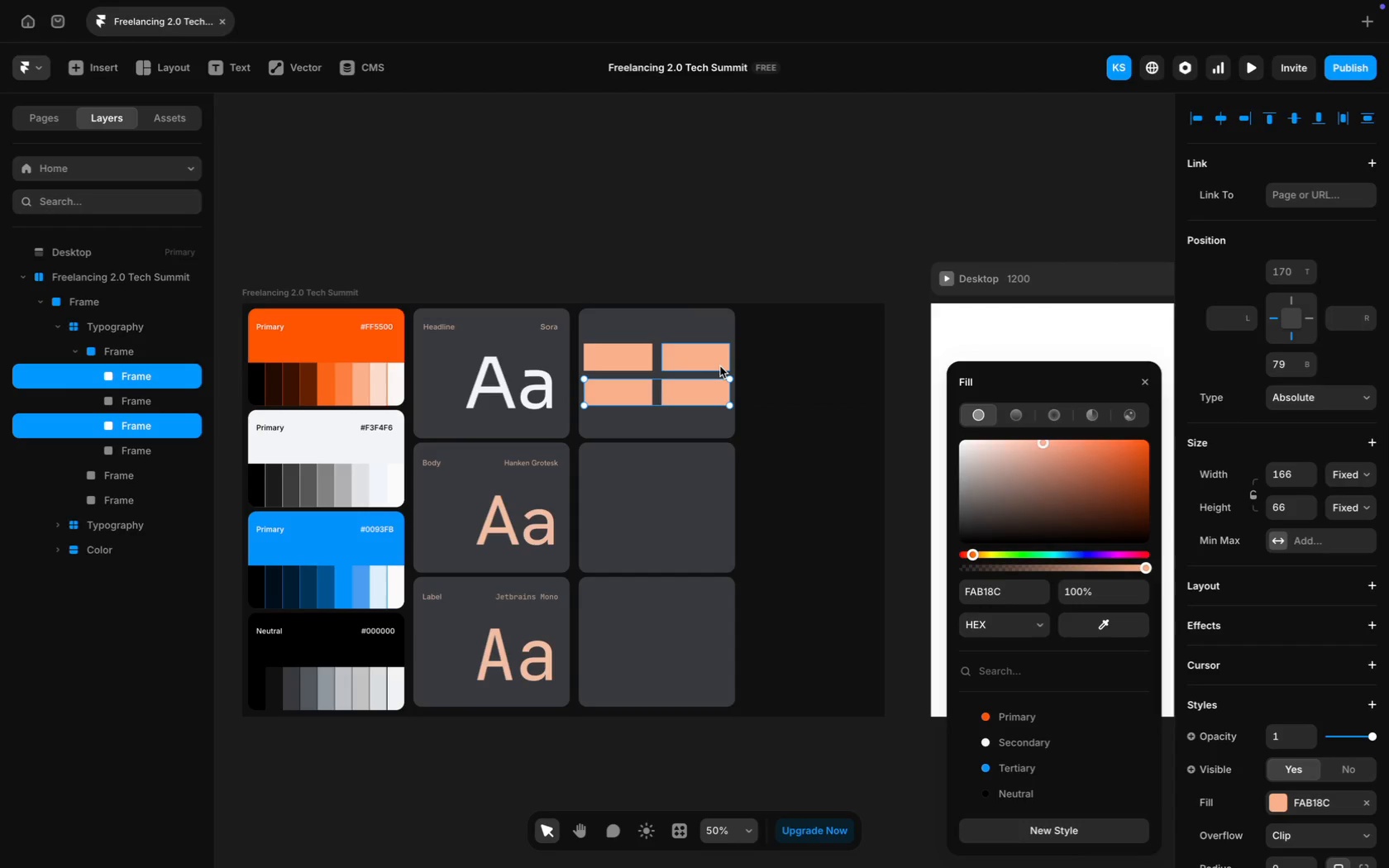 
key(ArrowUp)
 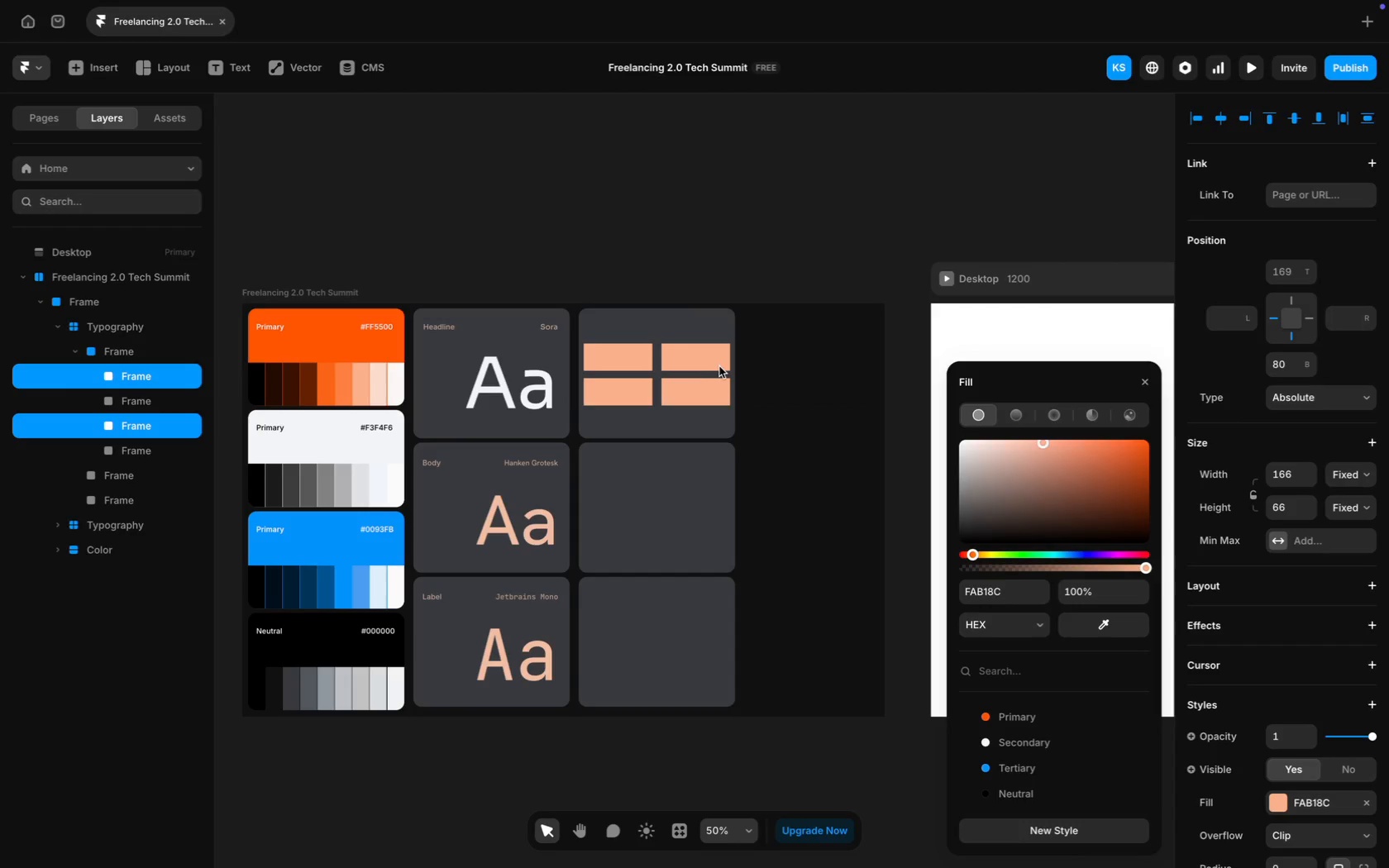 
hold_key(key=ShiftLeft, duration=1.41)
left_click([688, 354])
 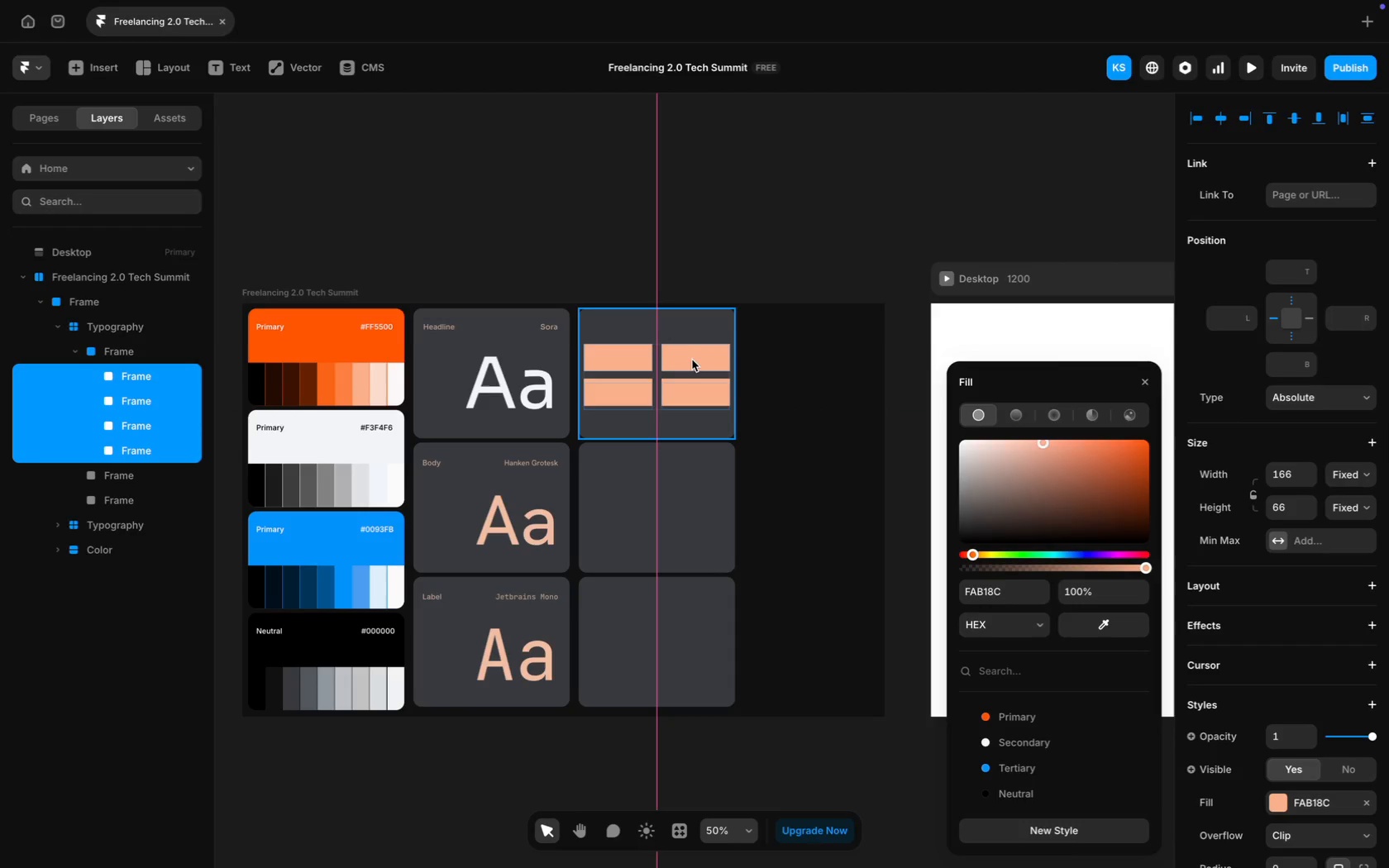 
wait(12.53)
 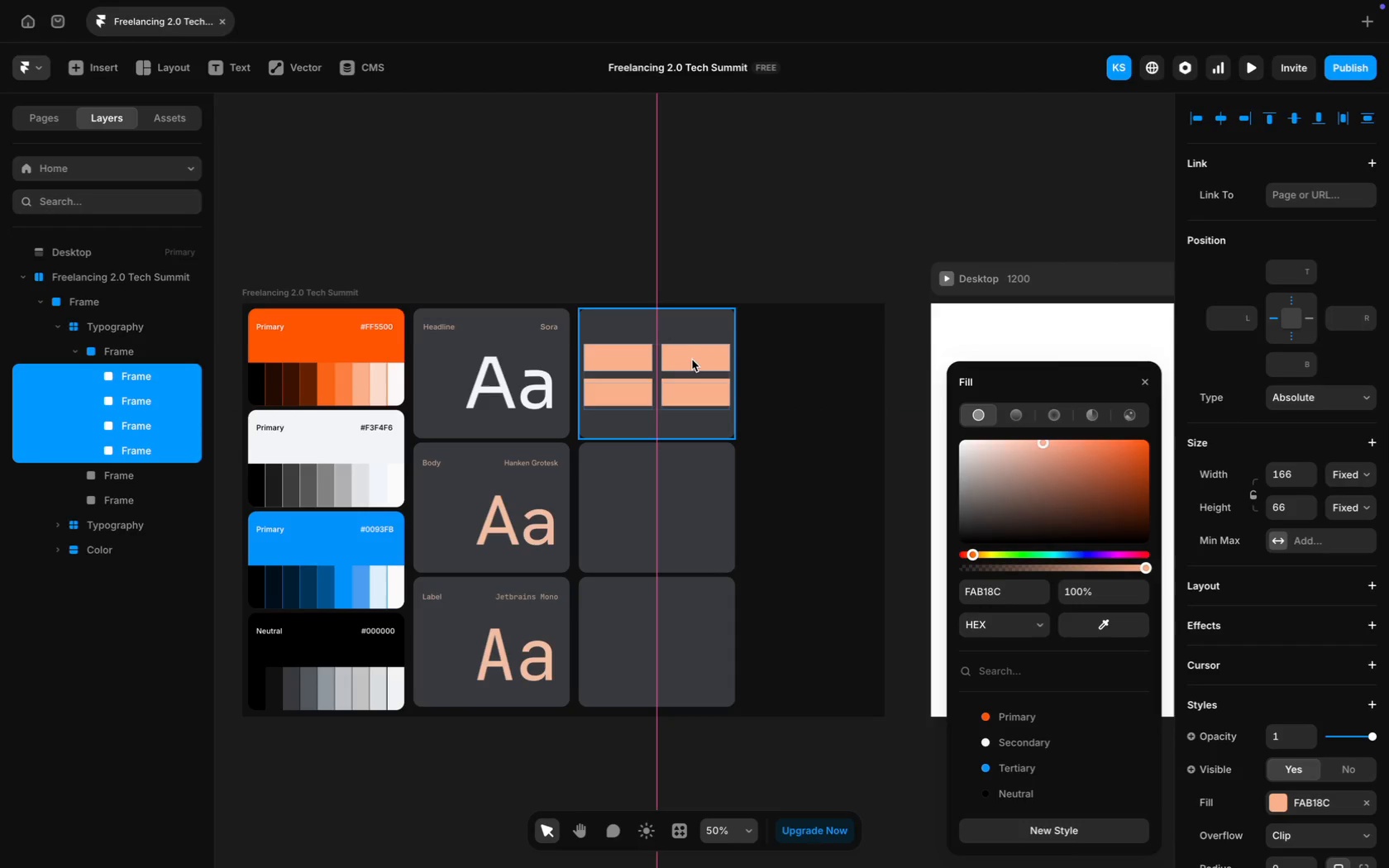 
left_click([736, 221])
 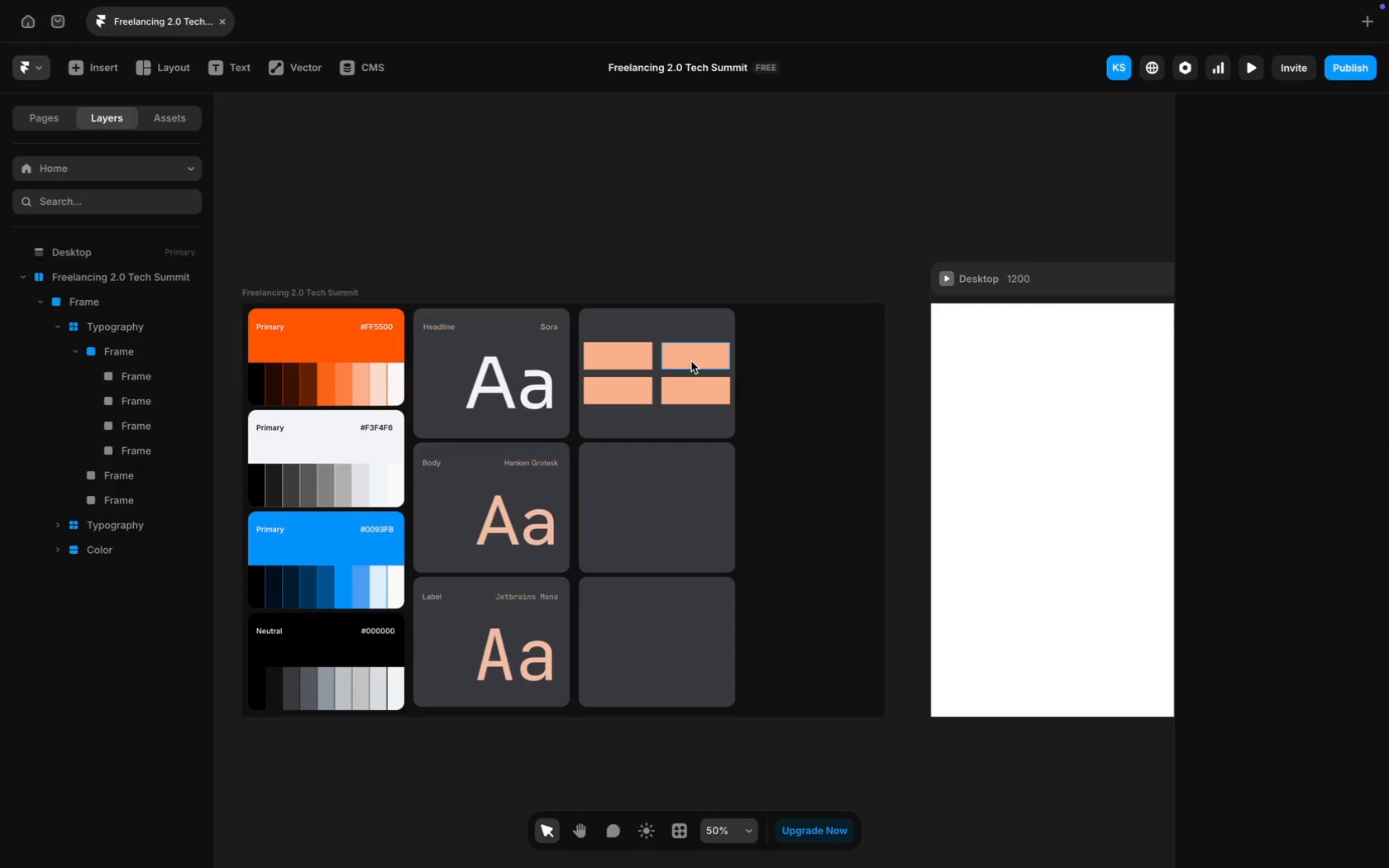 
left_click([682, 361])
 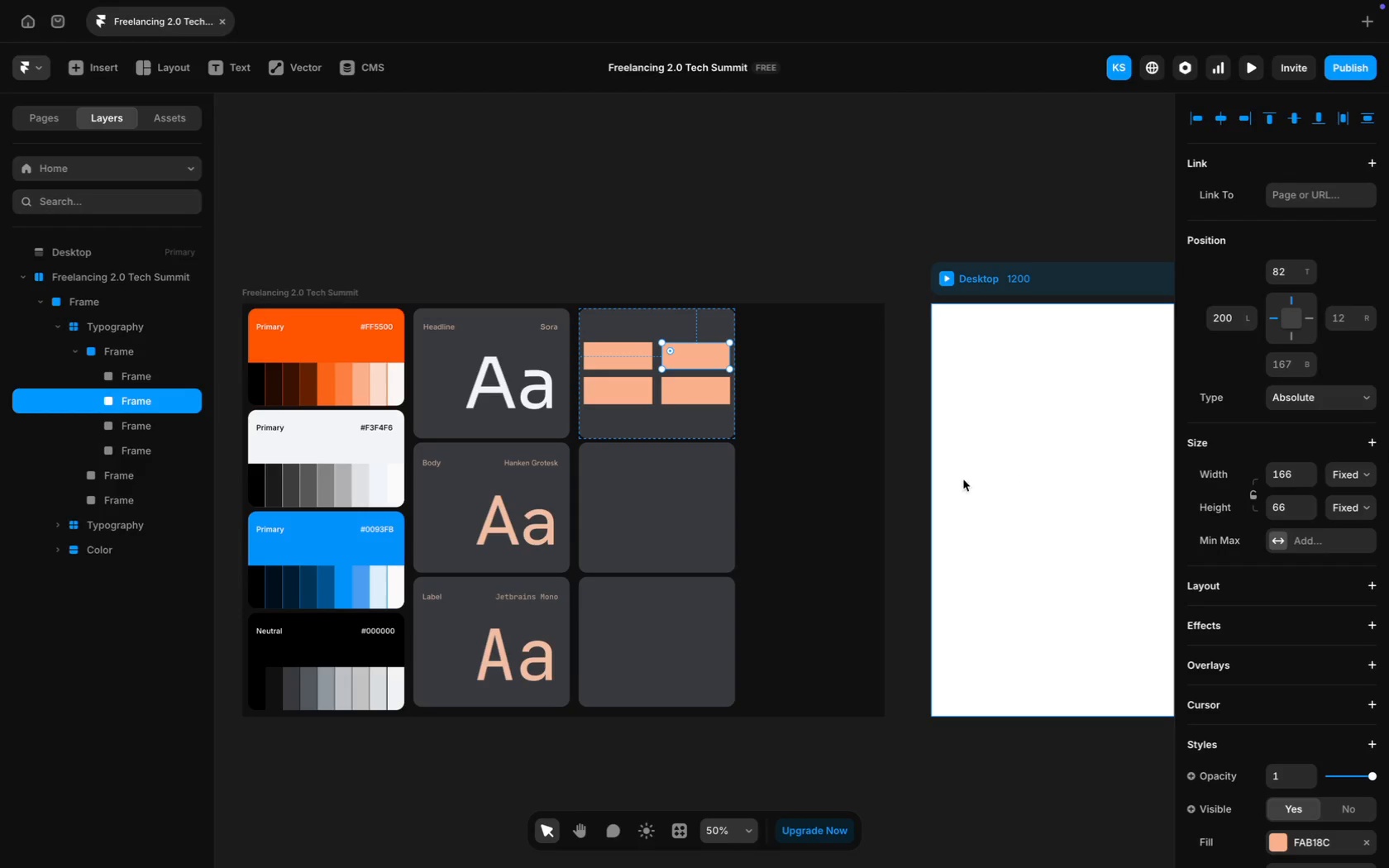 
scroll: coordinate [790, 494], scroll_direction: up, amount: 8.0
 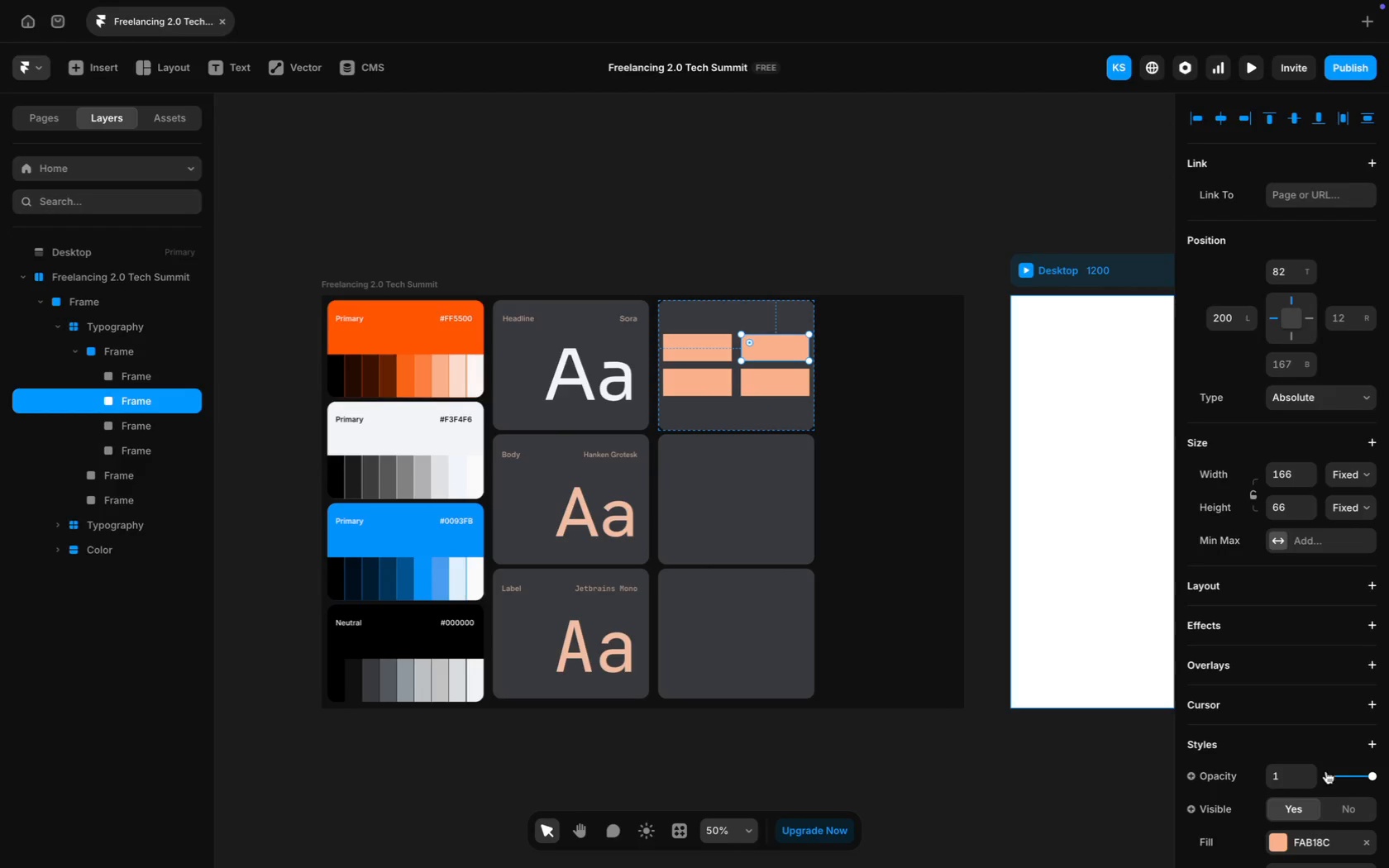 
scroll: coordinate [1320, 793], scroll_direction: down, amount: 13.0
 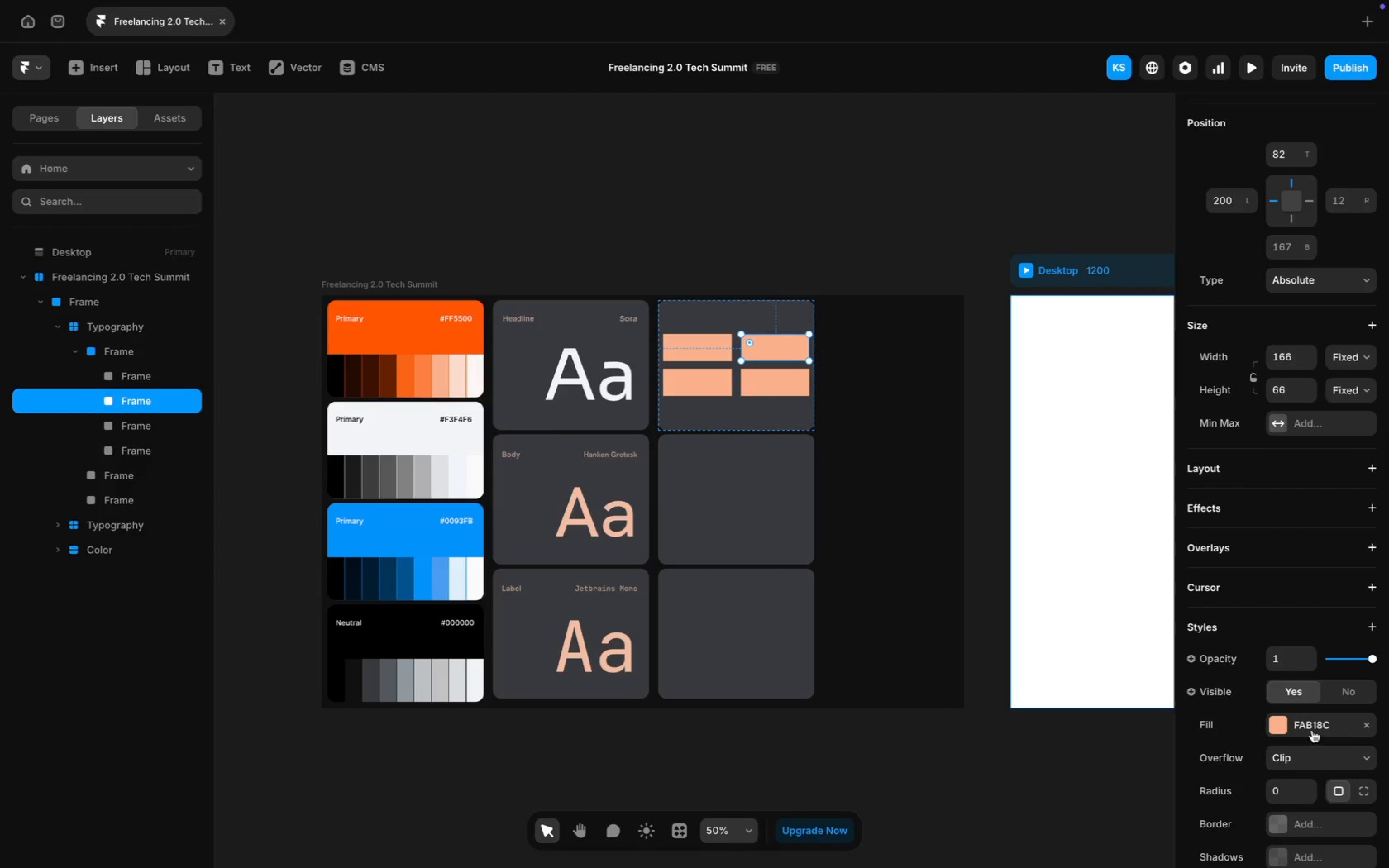 
left_click([1310, 730])
 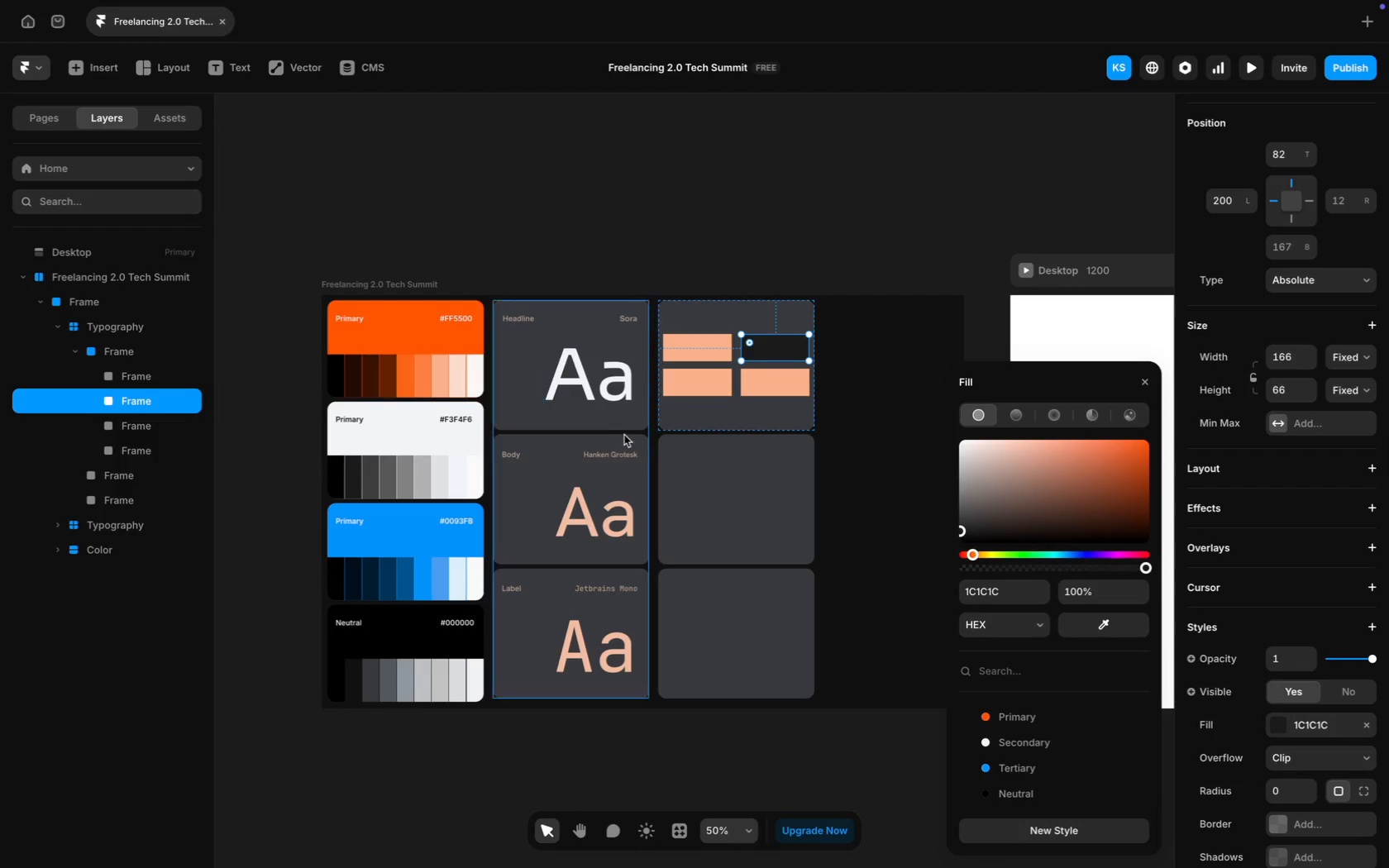 
wait(6.97)
 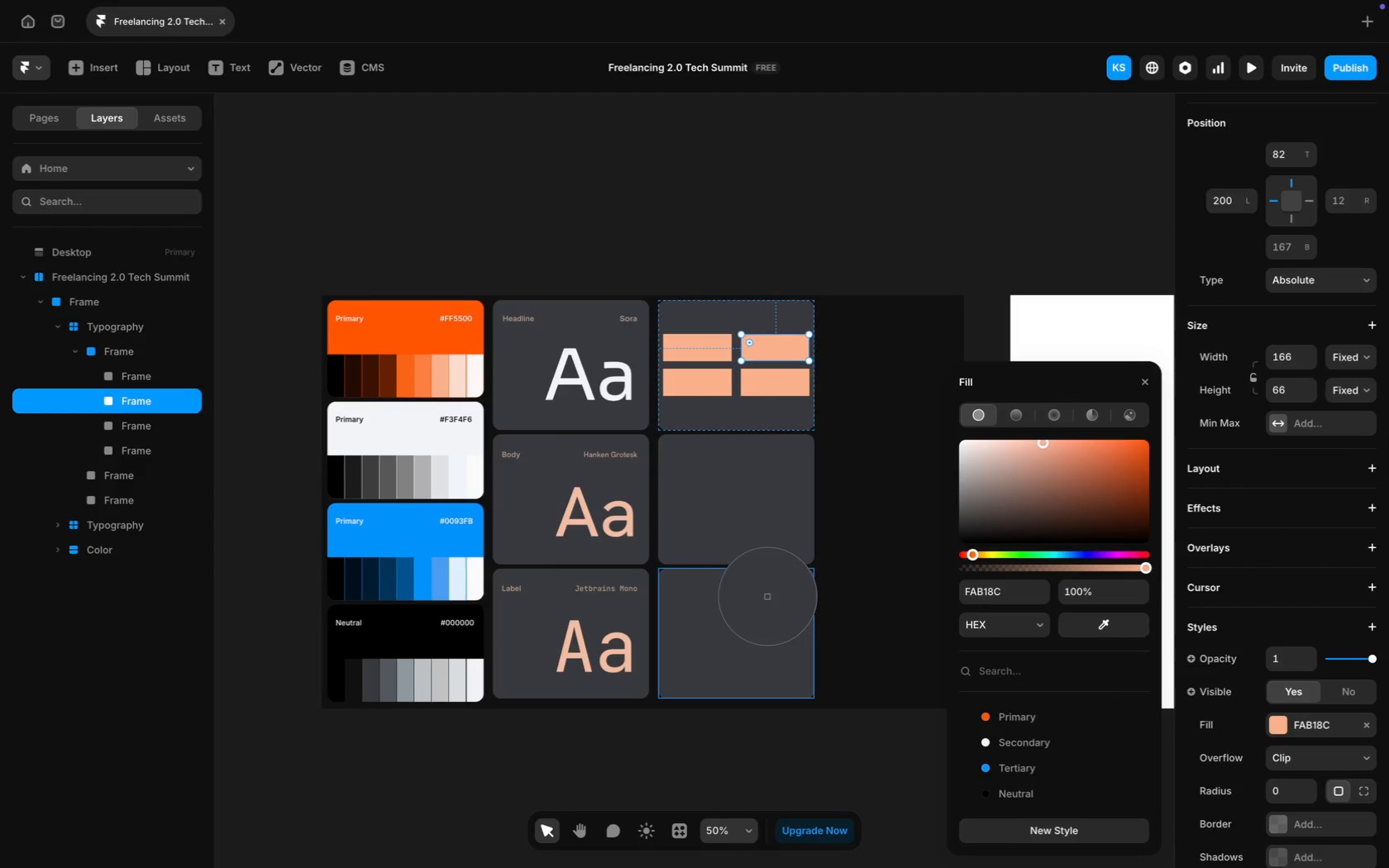 
left_click([1086, 631])
 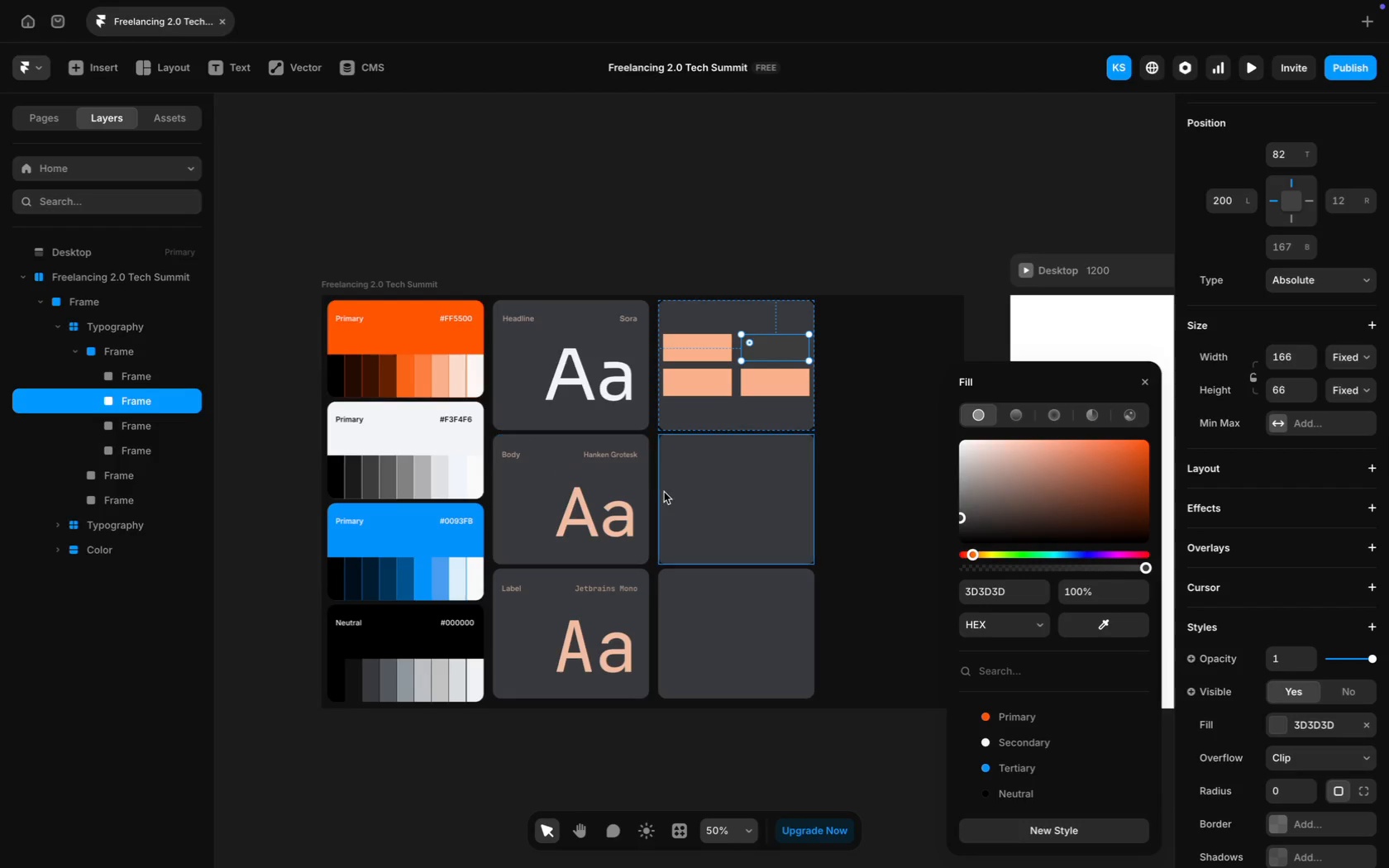 
left_click([831, 212])
 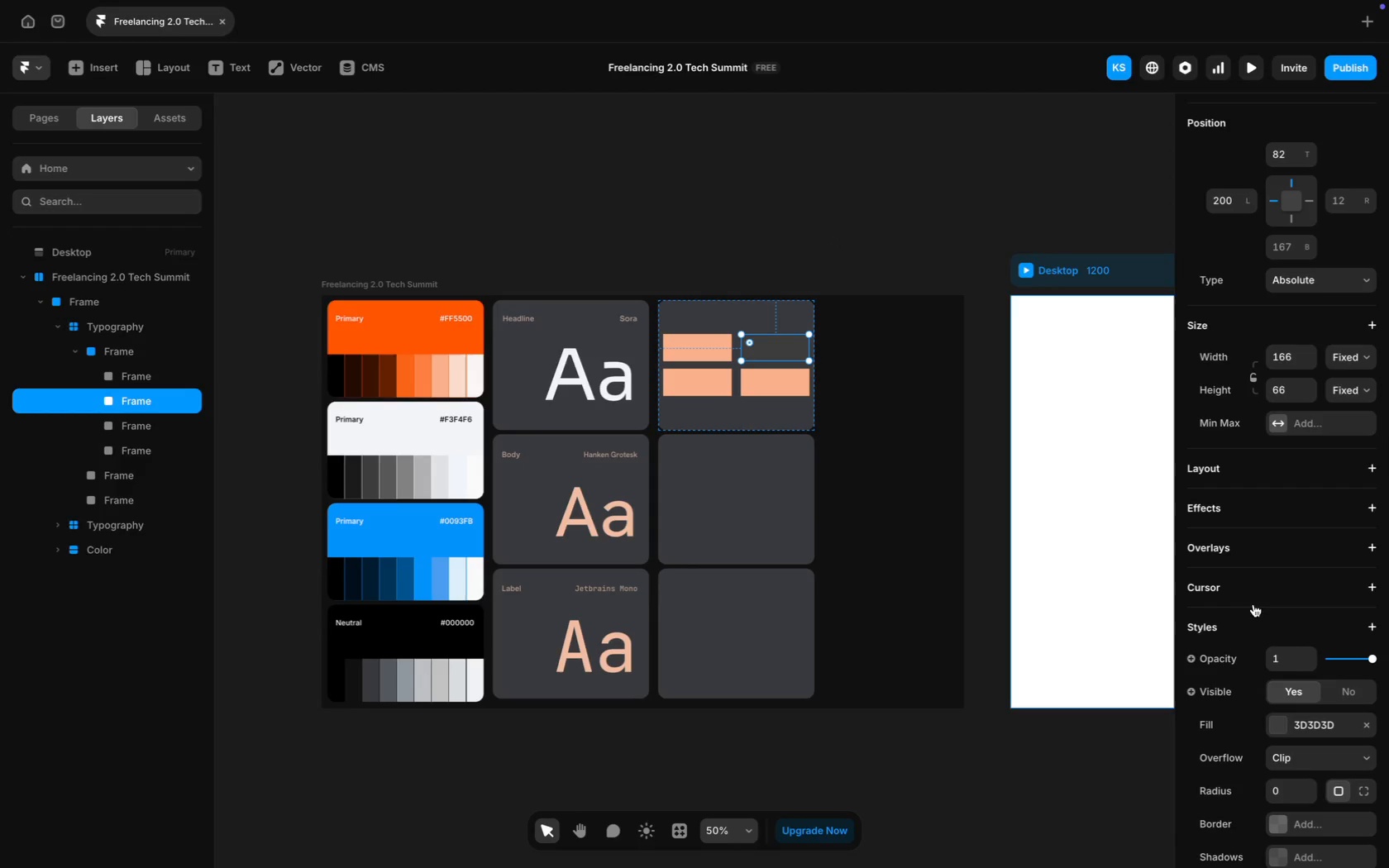 
left_click([1299, 723])
 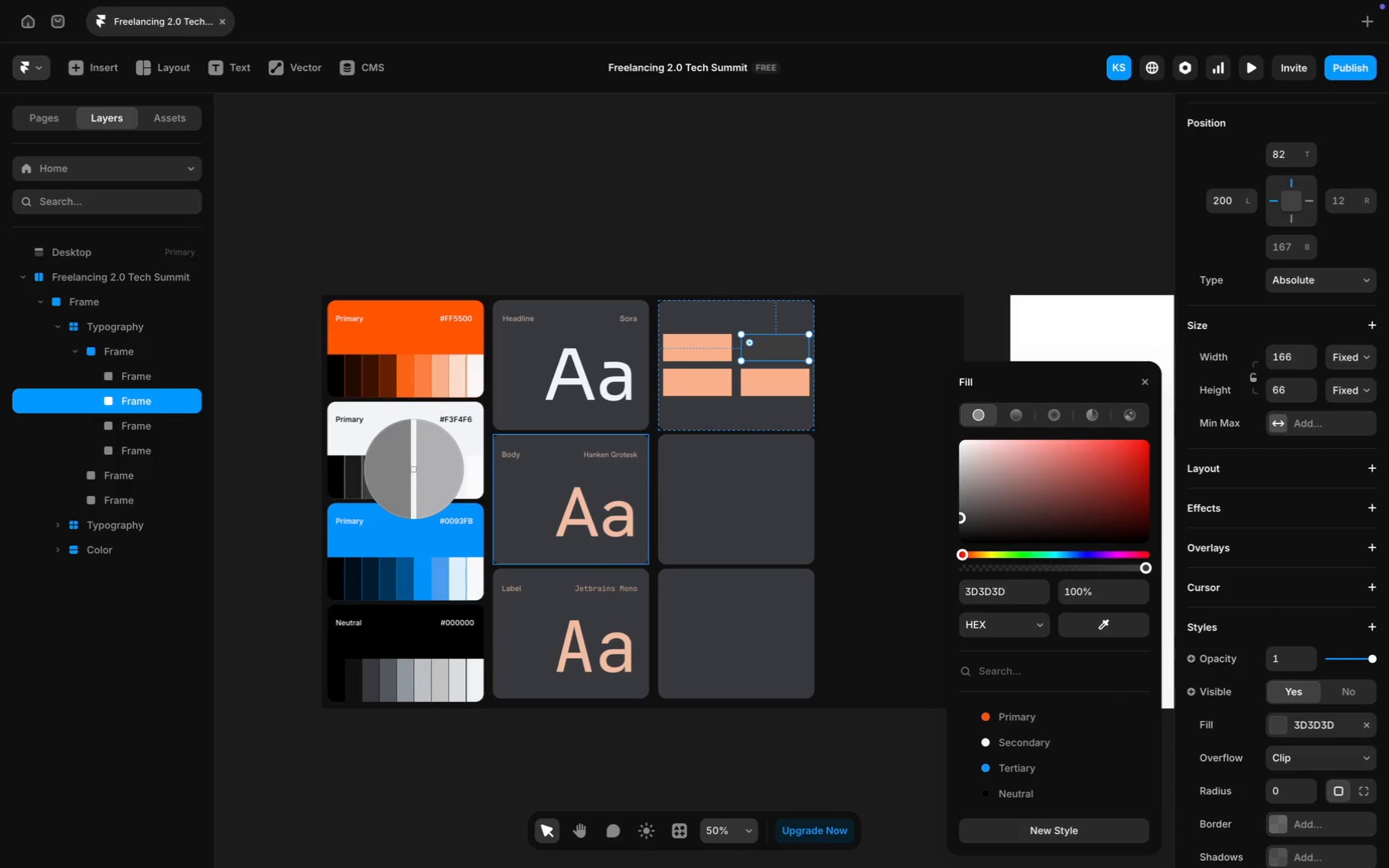 
wait(5.91)
 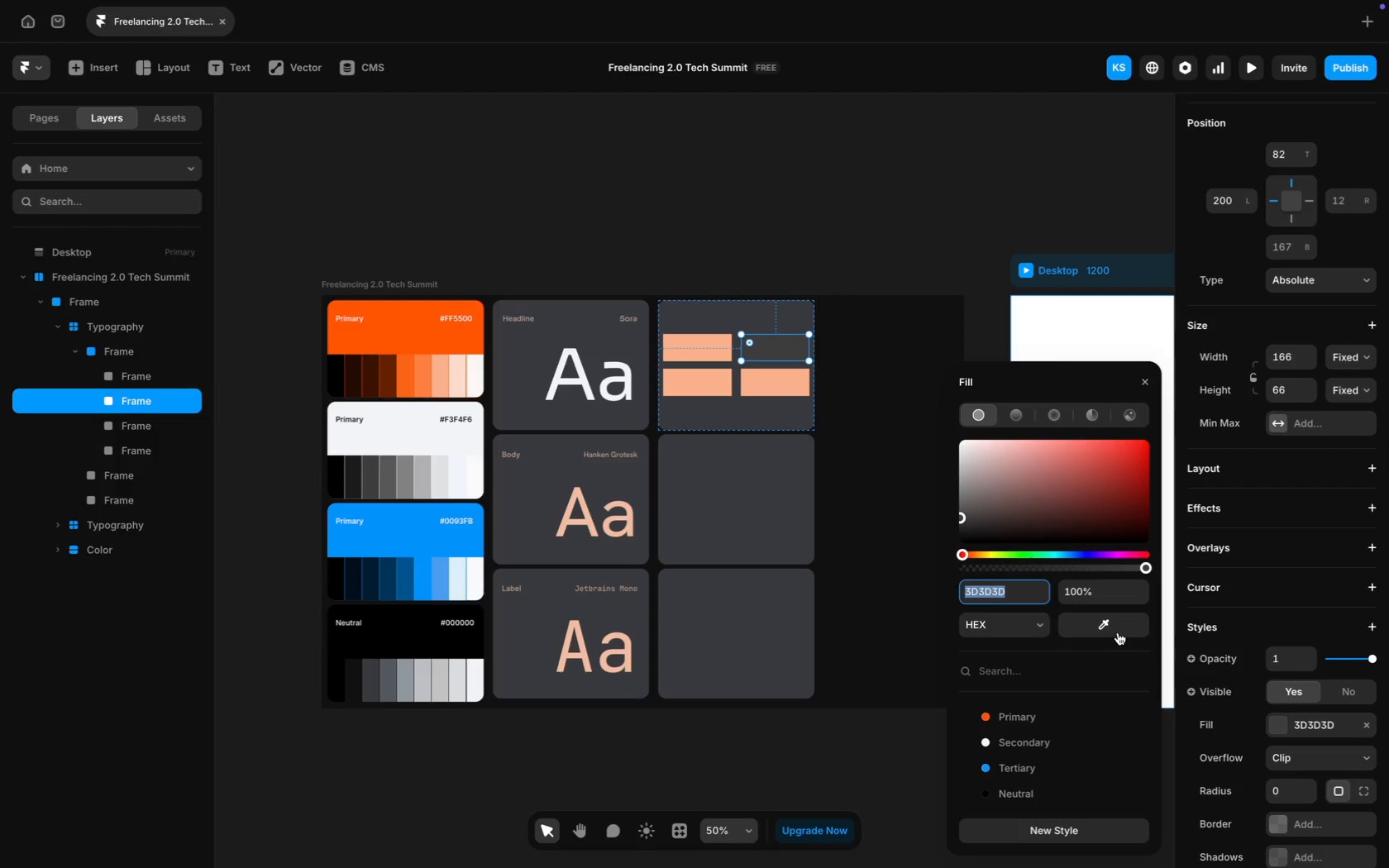 
left_click([618, 242])
 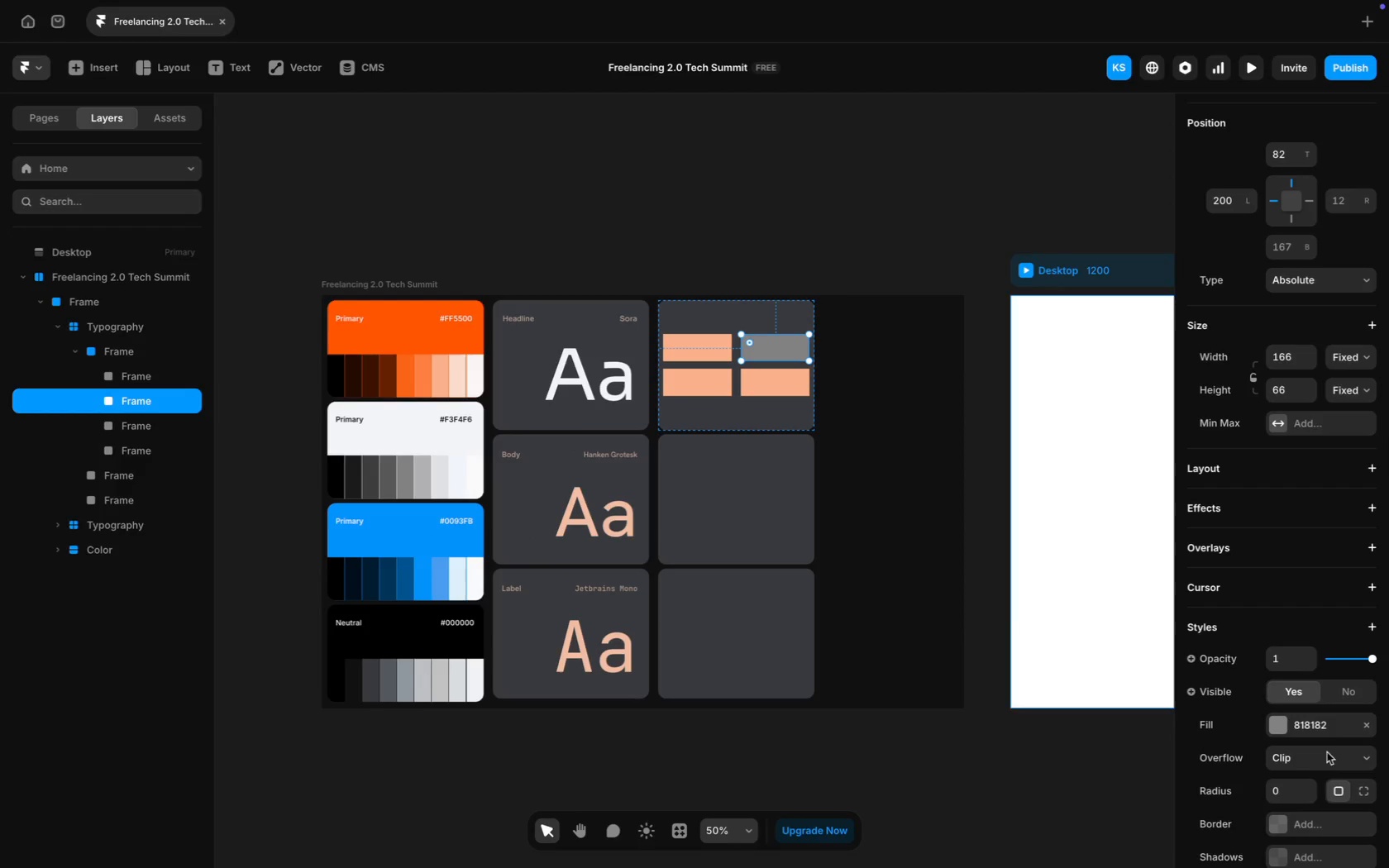 
left_click([1307, 734])
 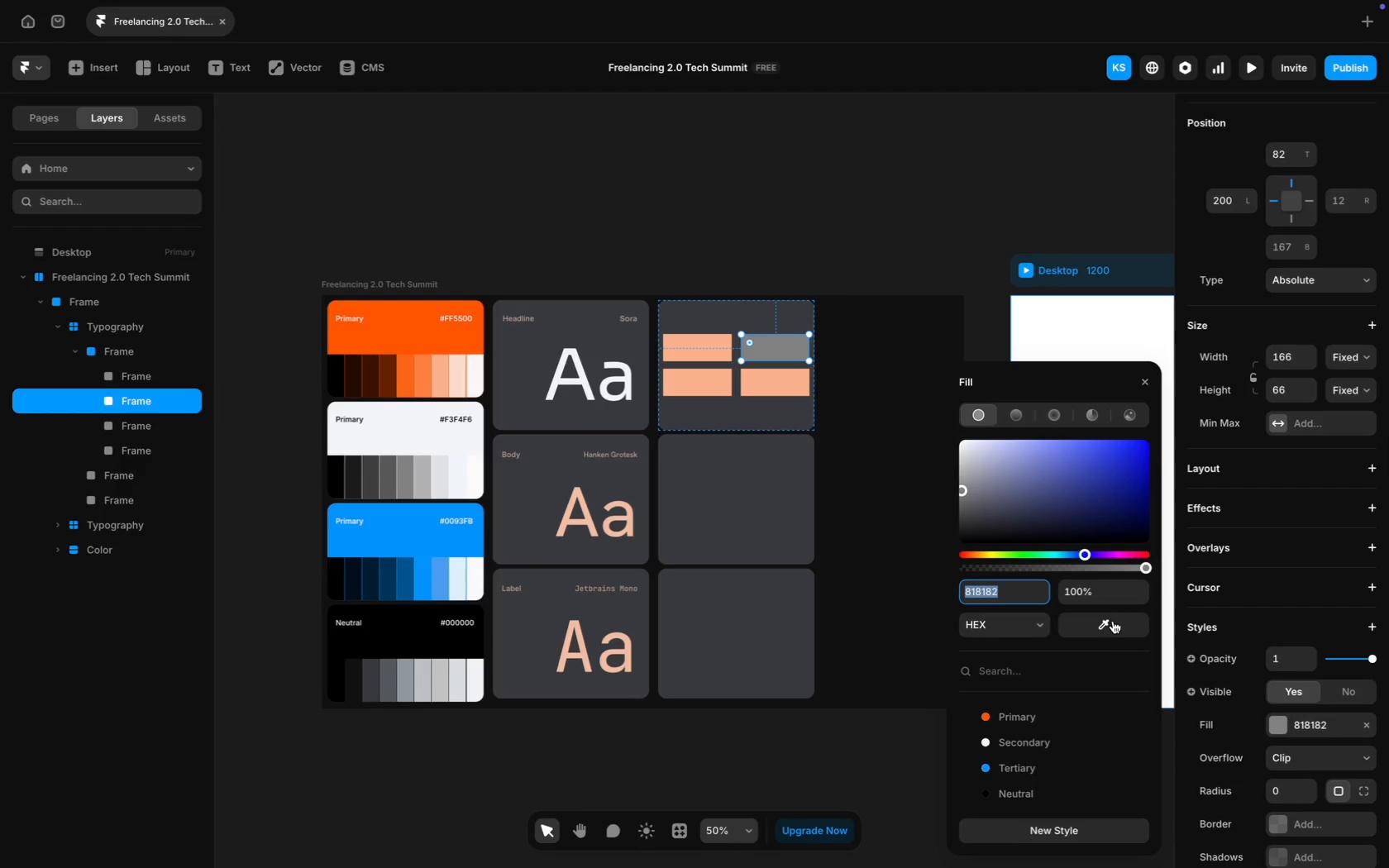 
left_click([1110, 627])
 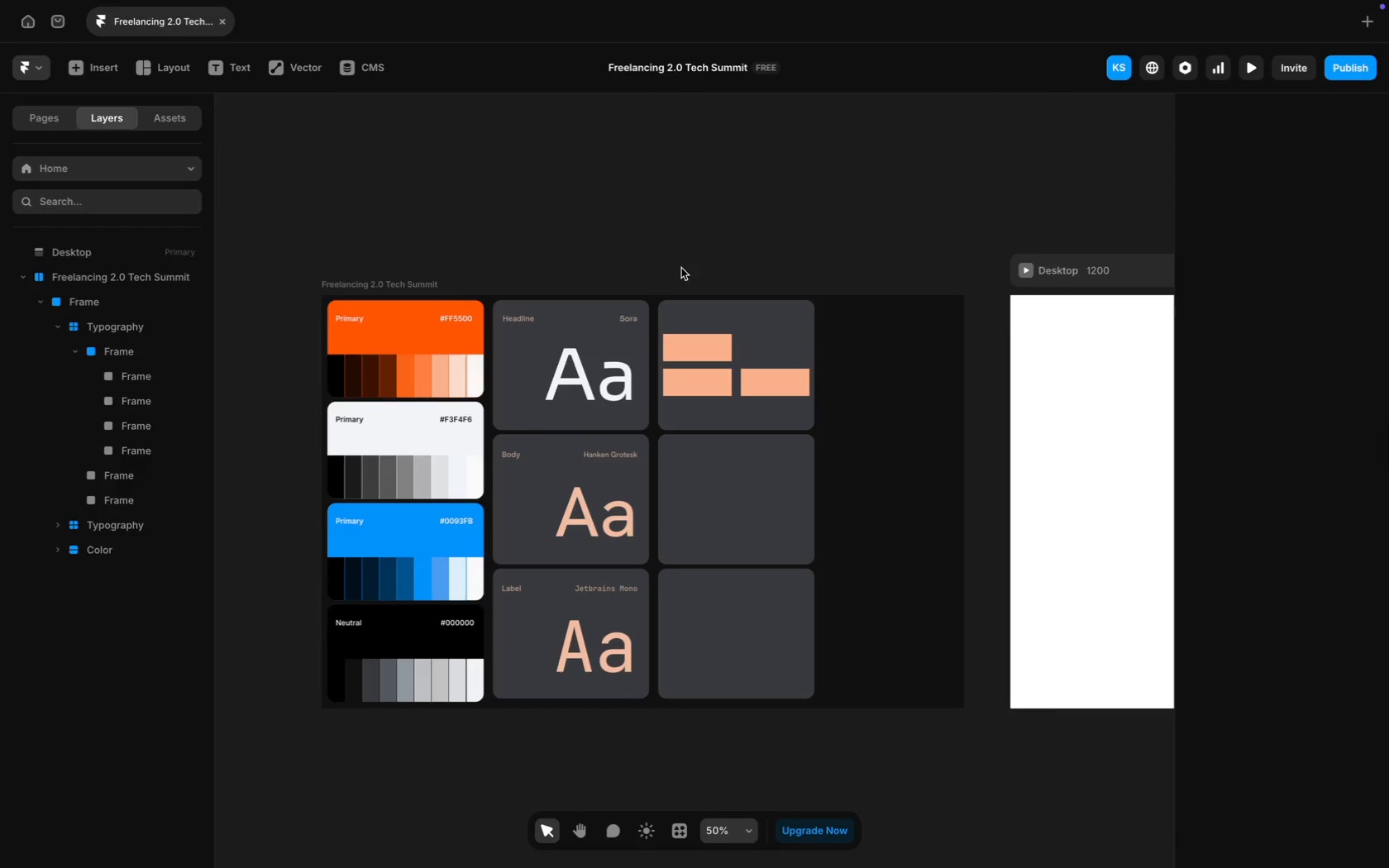 
left_click([788, 353])
 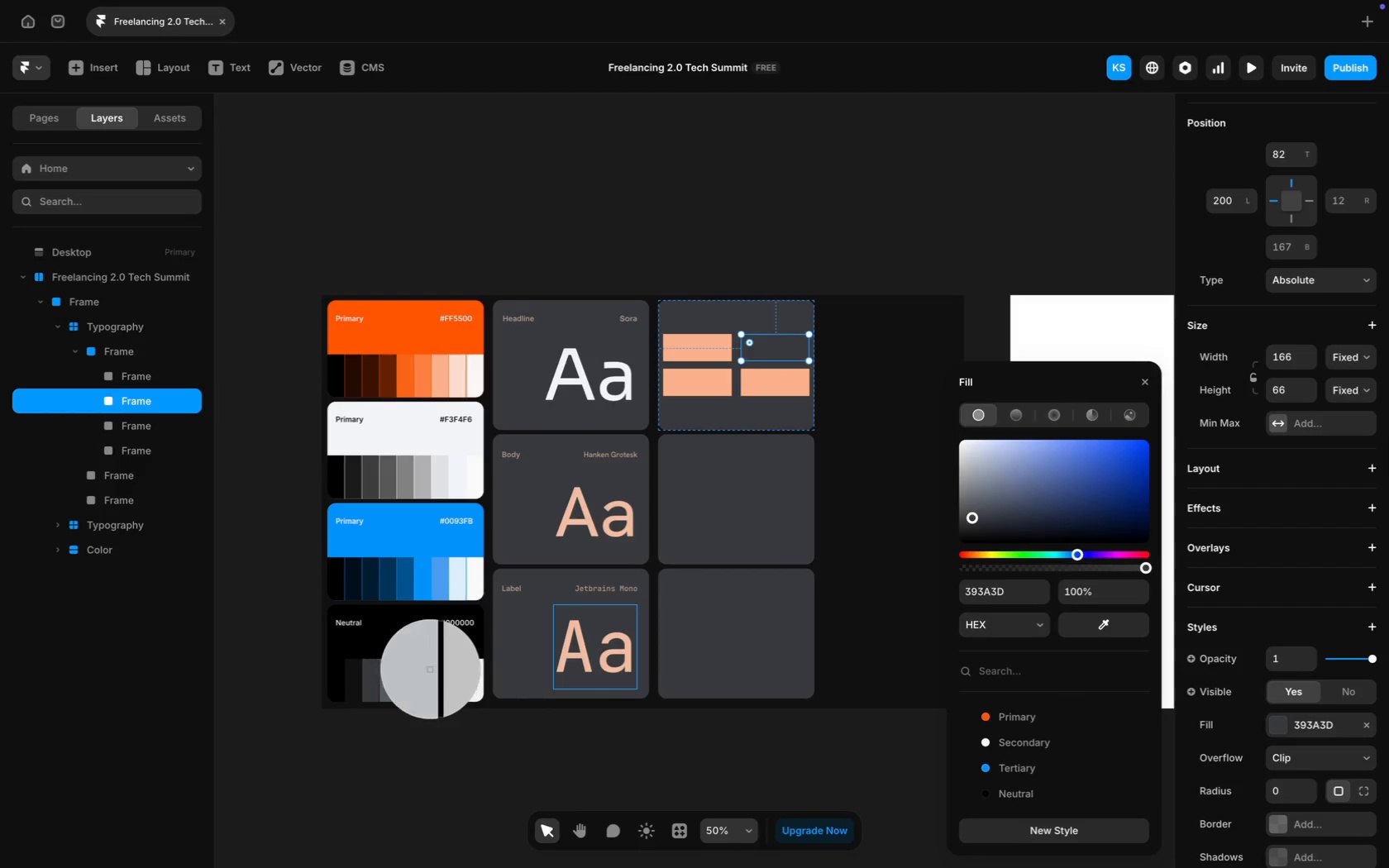 
wait(5.68)
 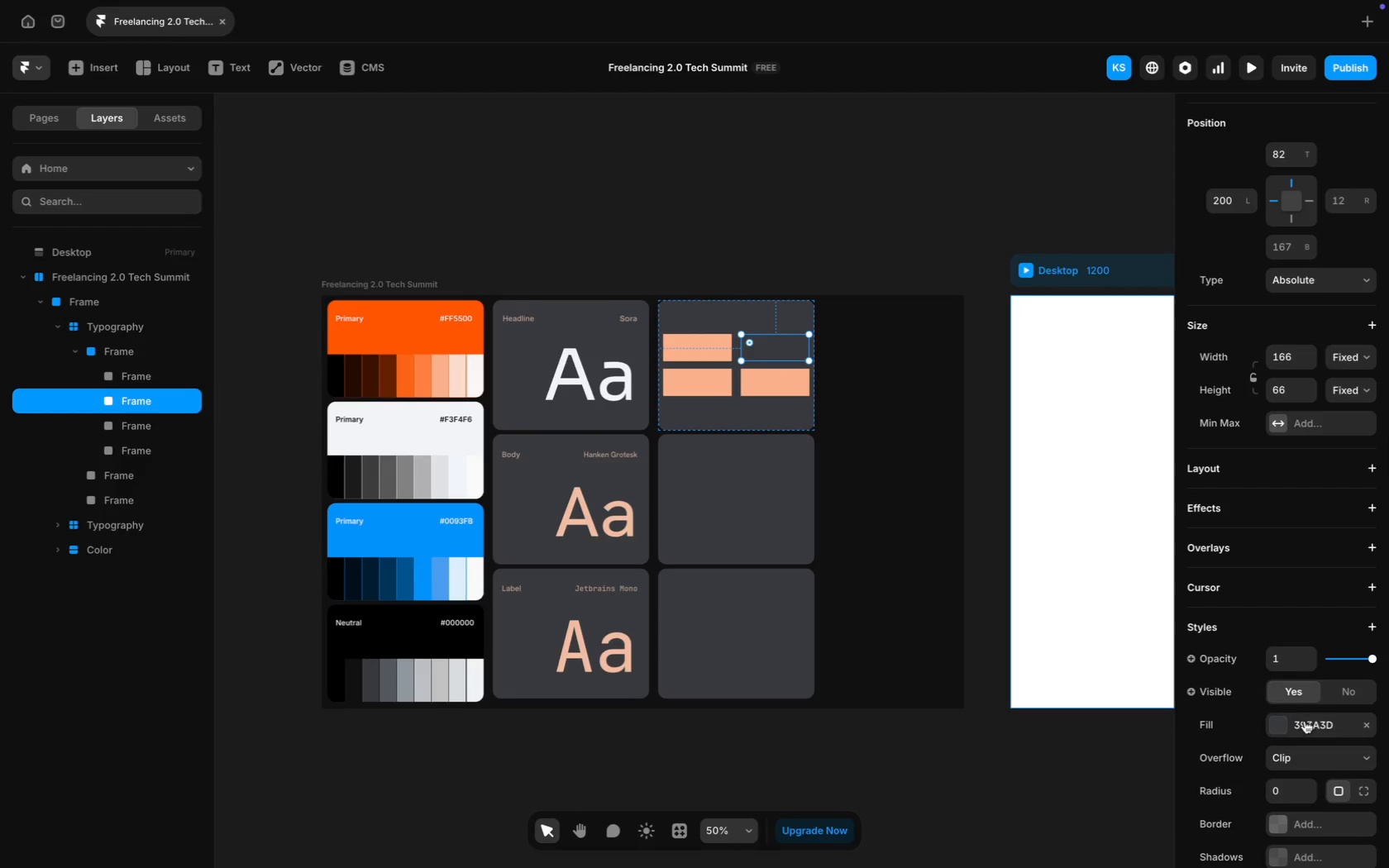 
left_click([365, 677])
 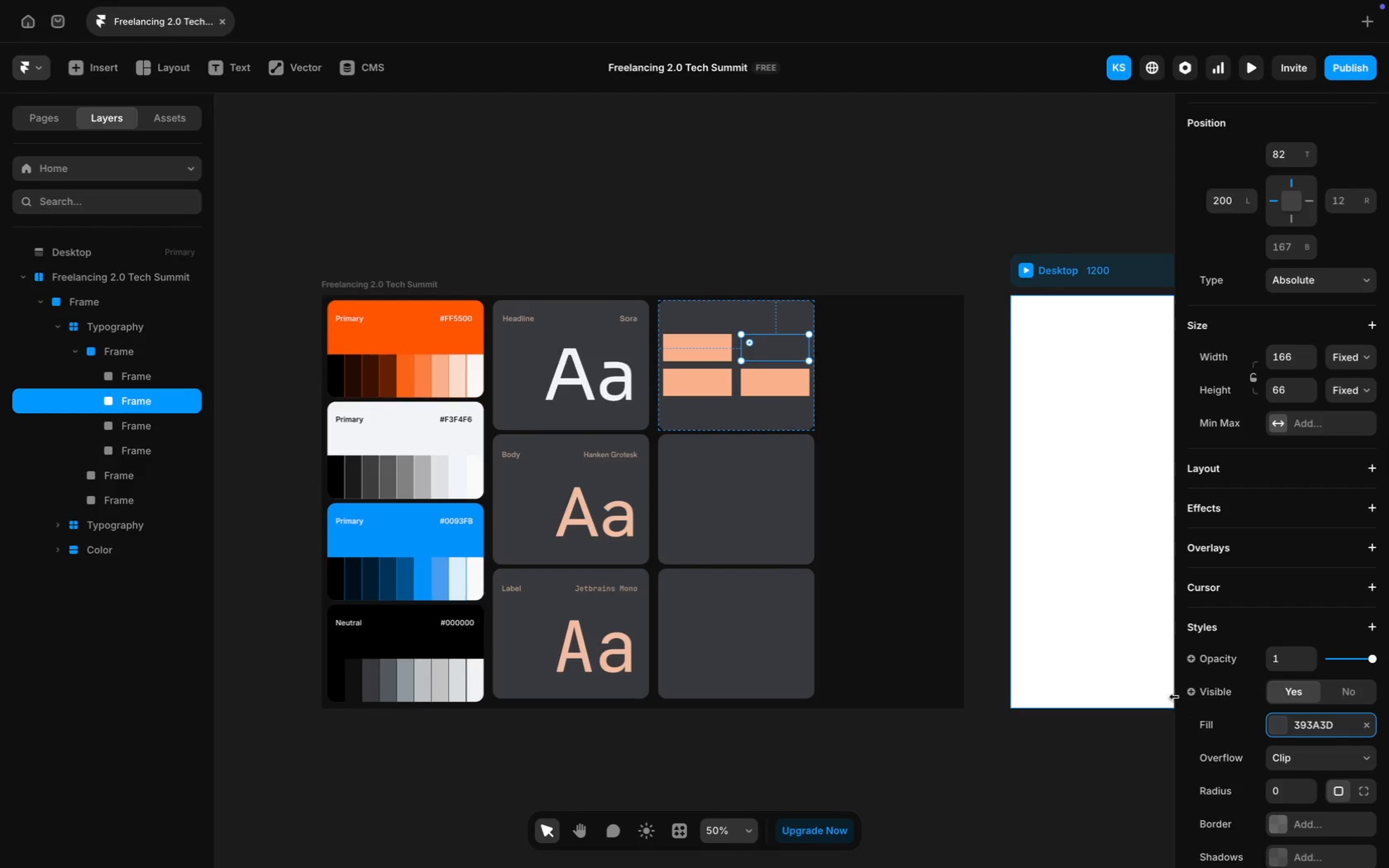 
left_click([1308, 725])
 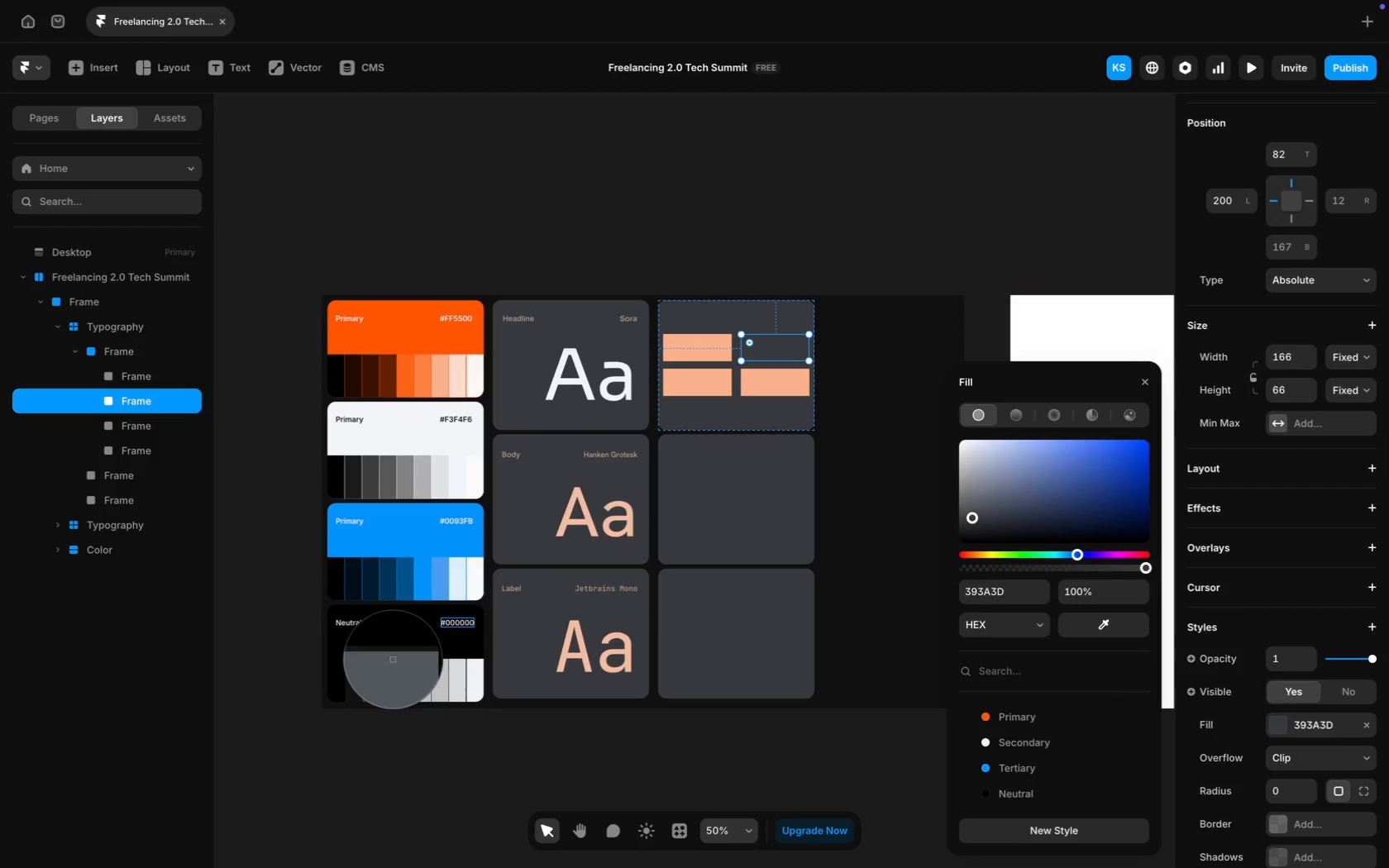 
left_click([387, 668])
 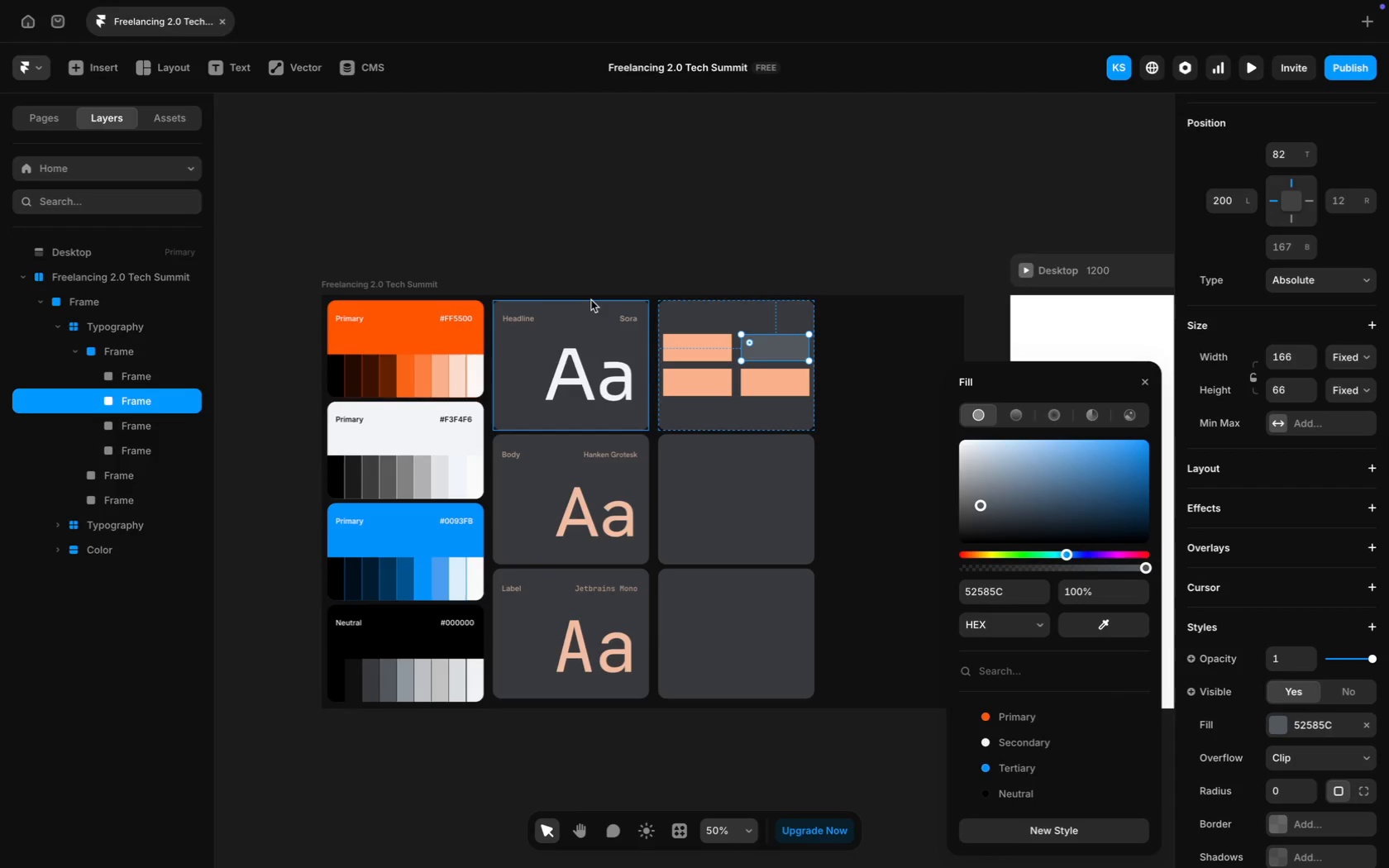 
left_click([638, 269])
 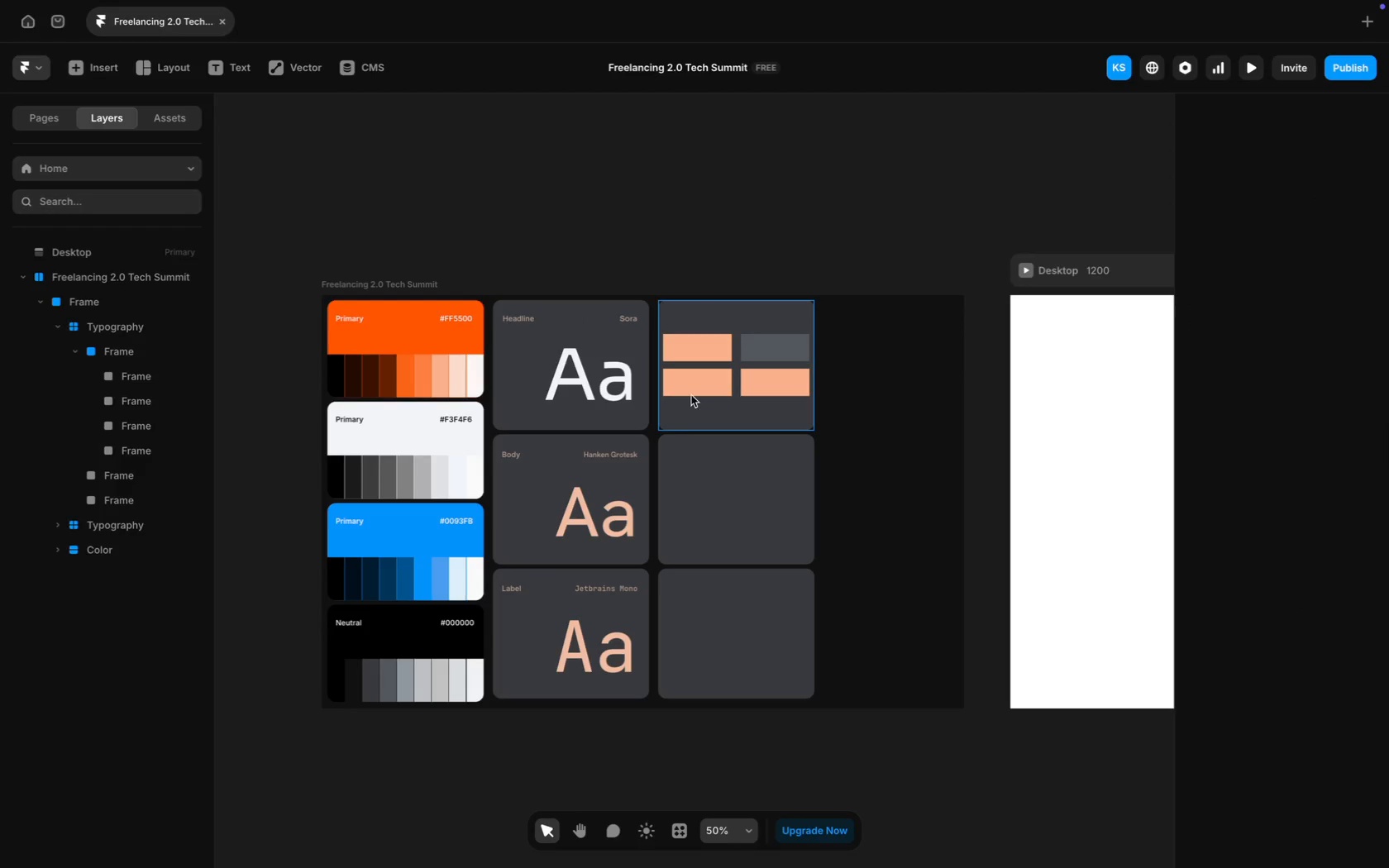 
left_click([694, 392])
 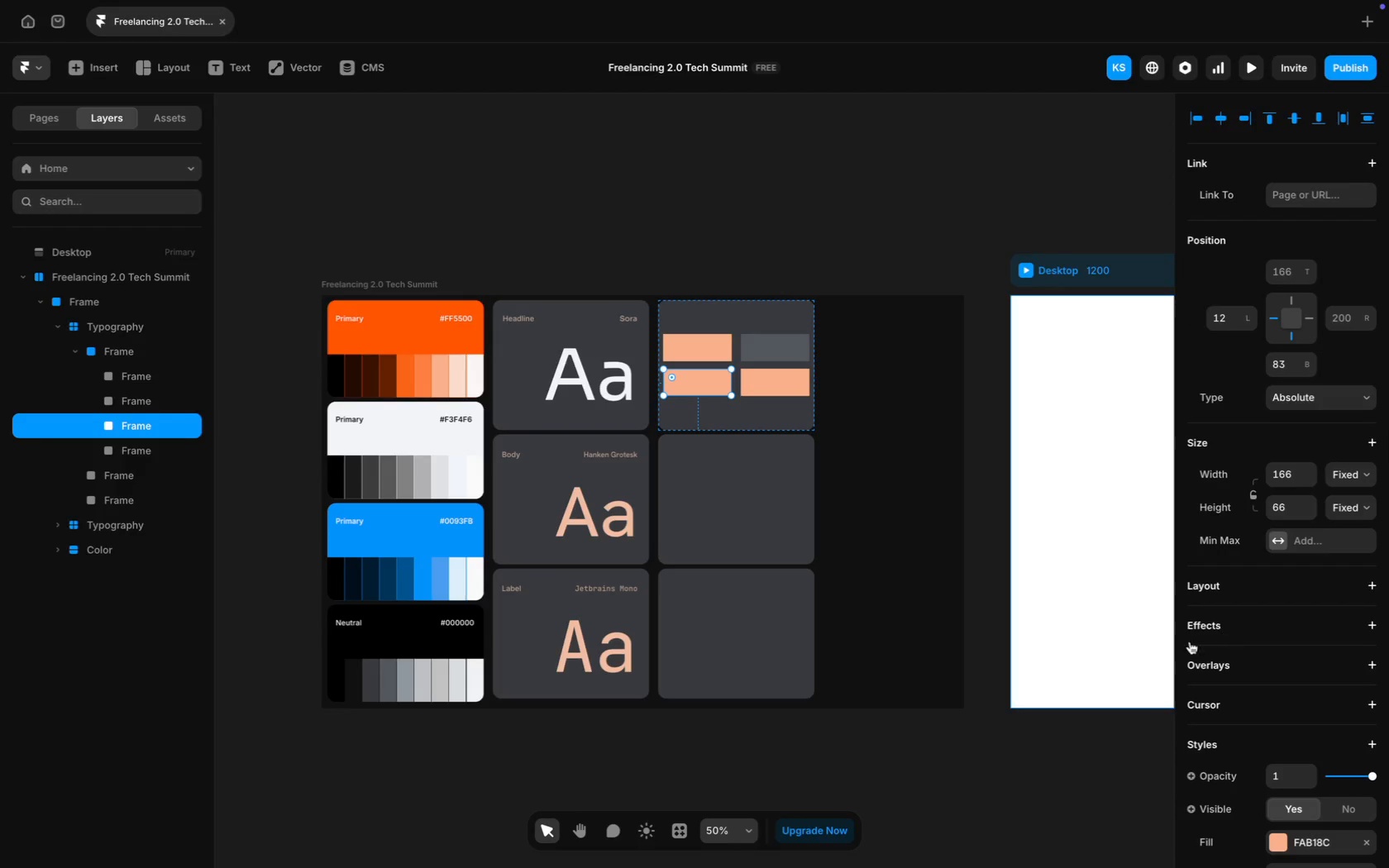 
scroll: coordinate [877, 596], scroll_direction: up, amount: 7.0
 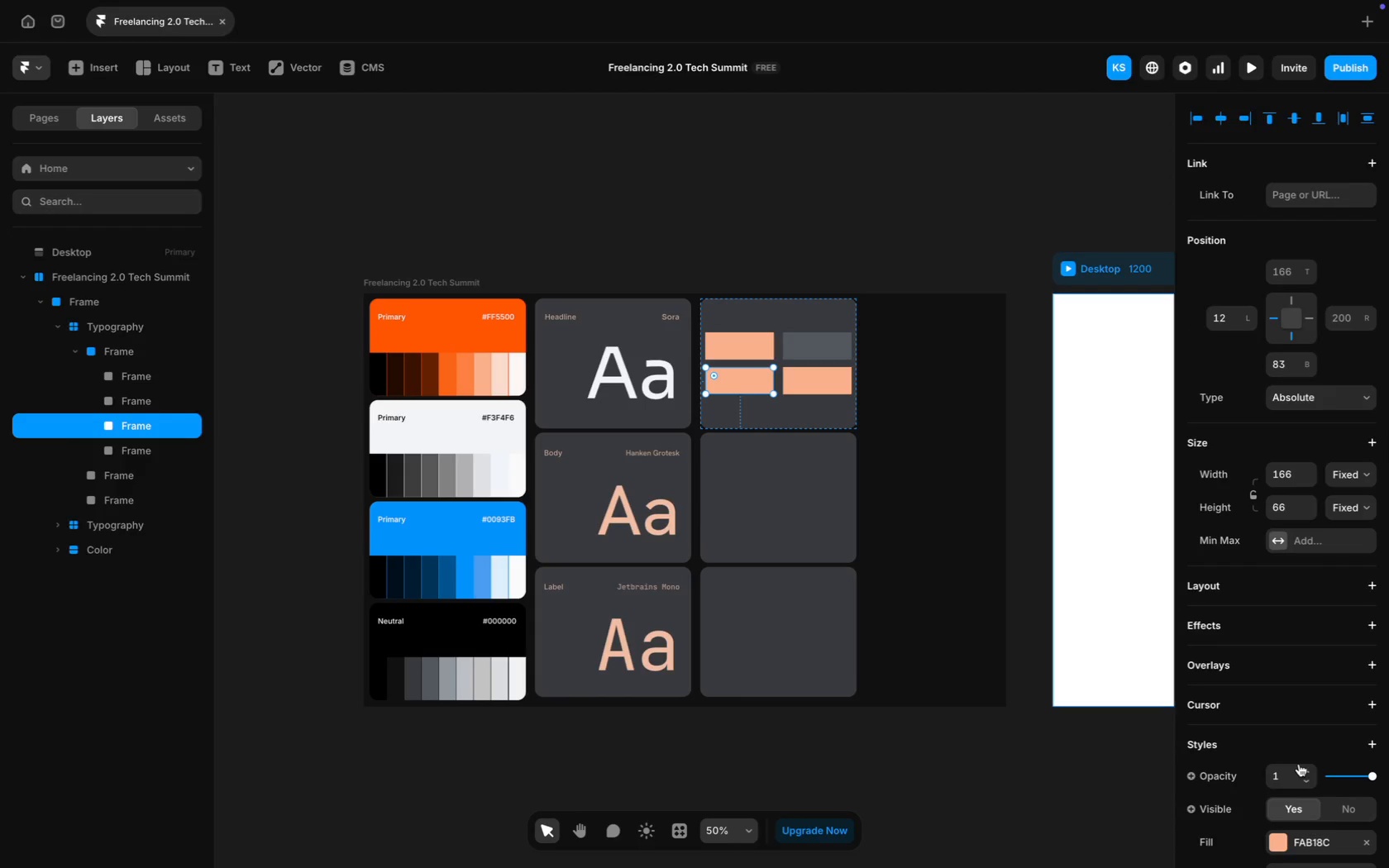 
scroll: coordinate [1299, 764], scroll_direction: down, amount: 4.0
 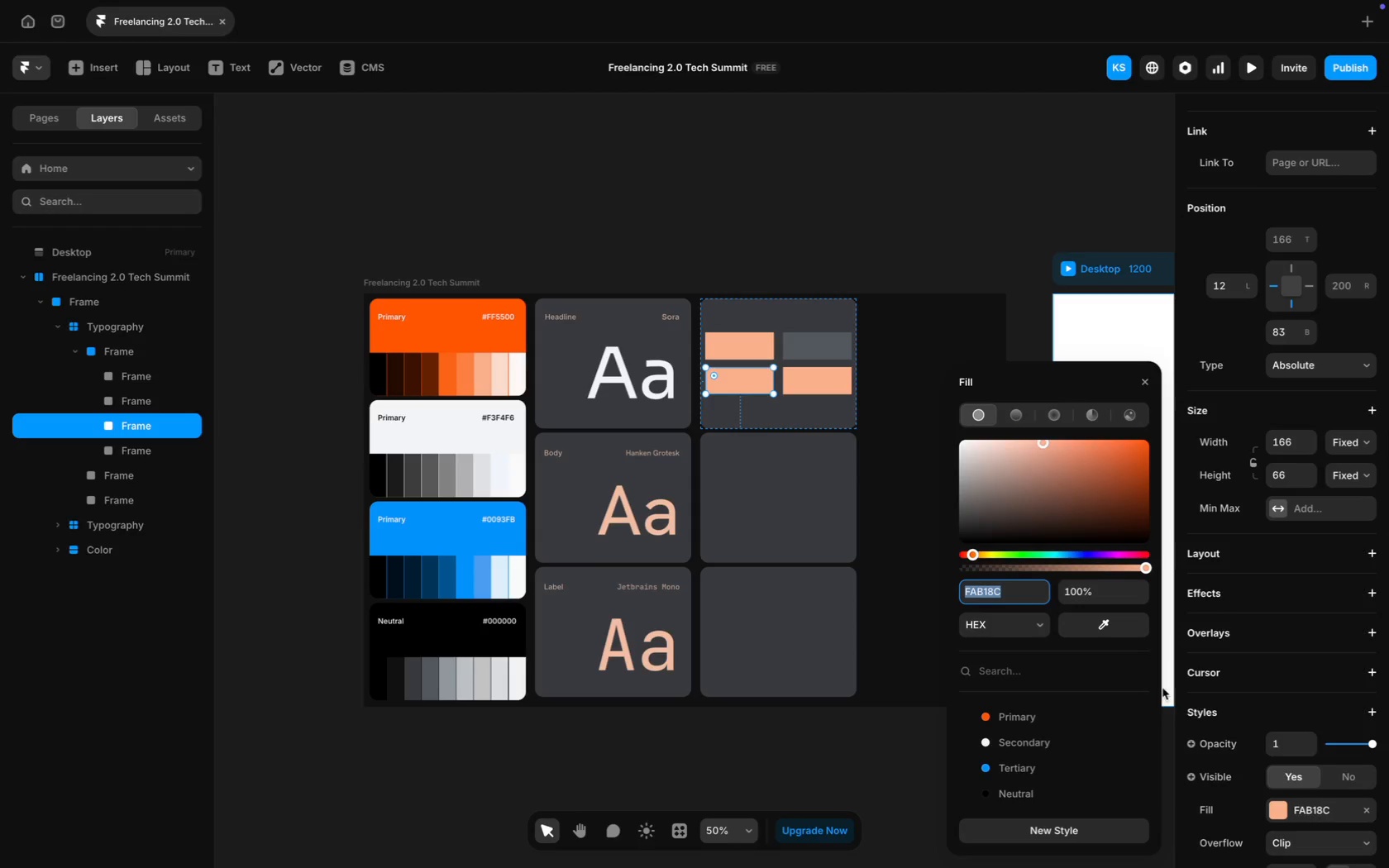 
left_click([1136, 630])
 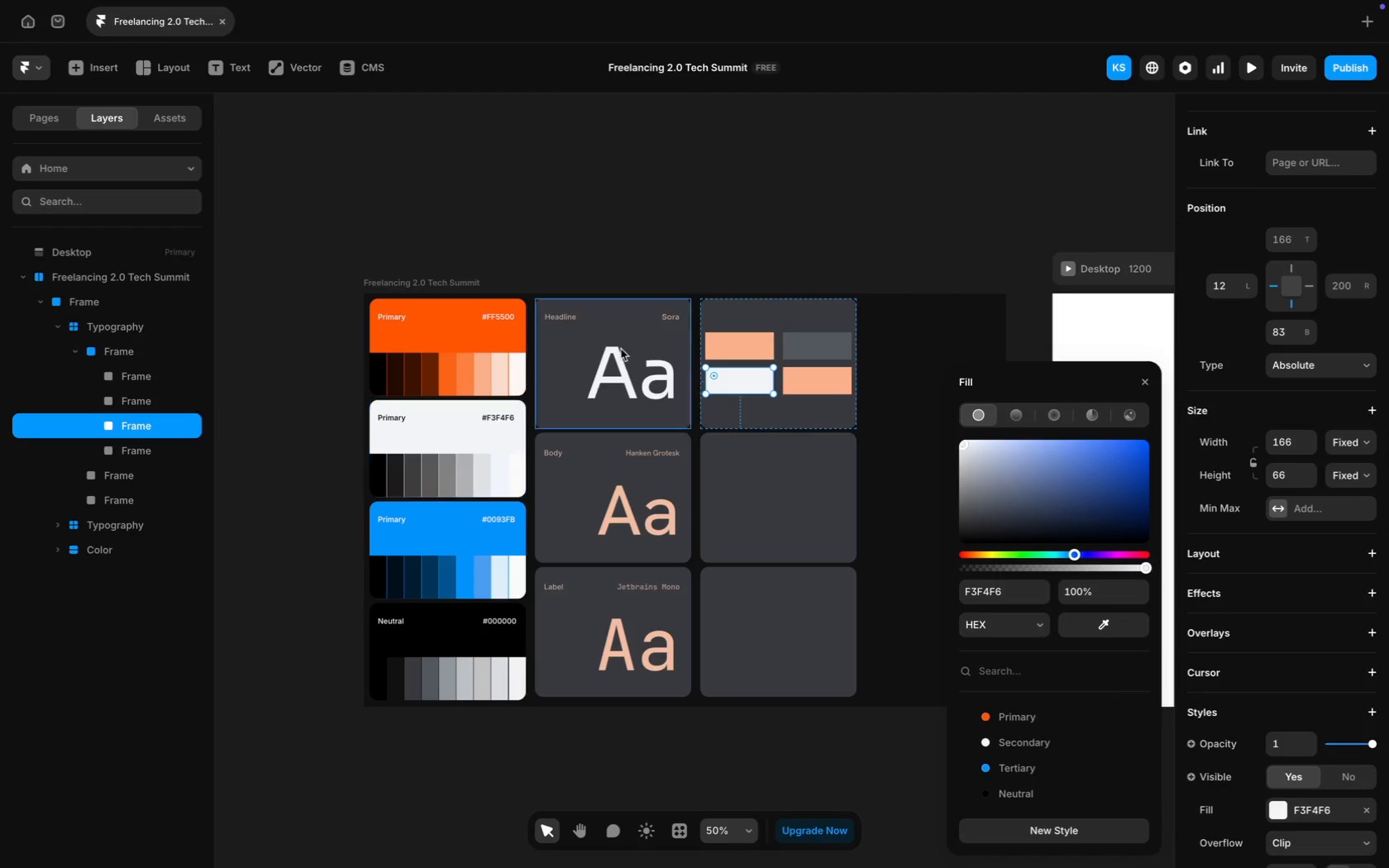 
left_click([811, 386])
 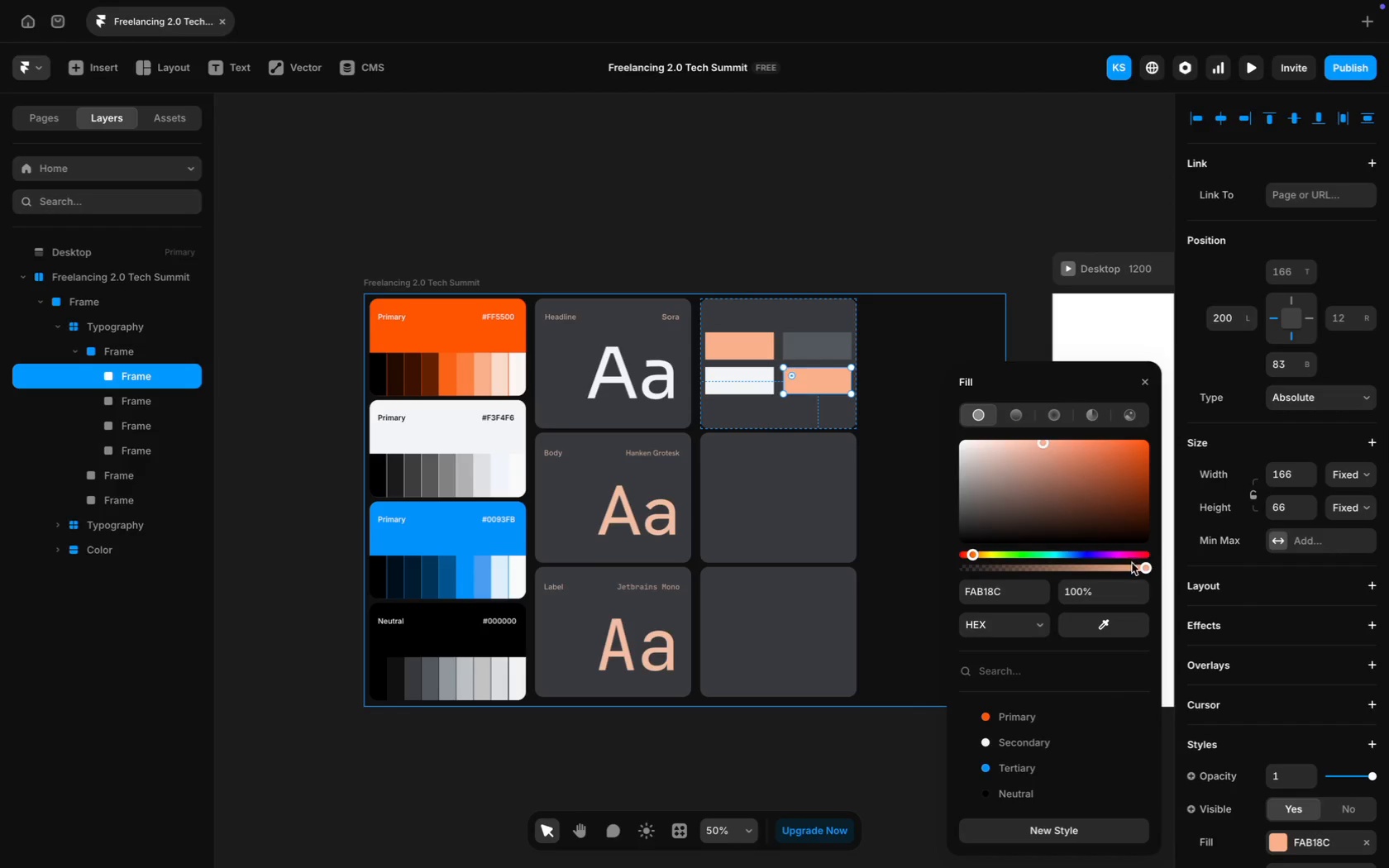 
left_click_drag(start_coordinate=[1145, 568], to_coordinate=[927, 552])
 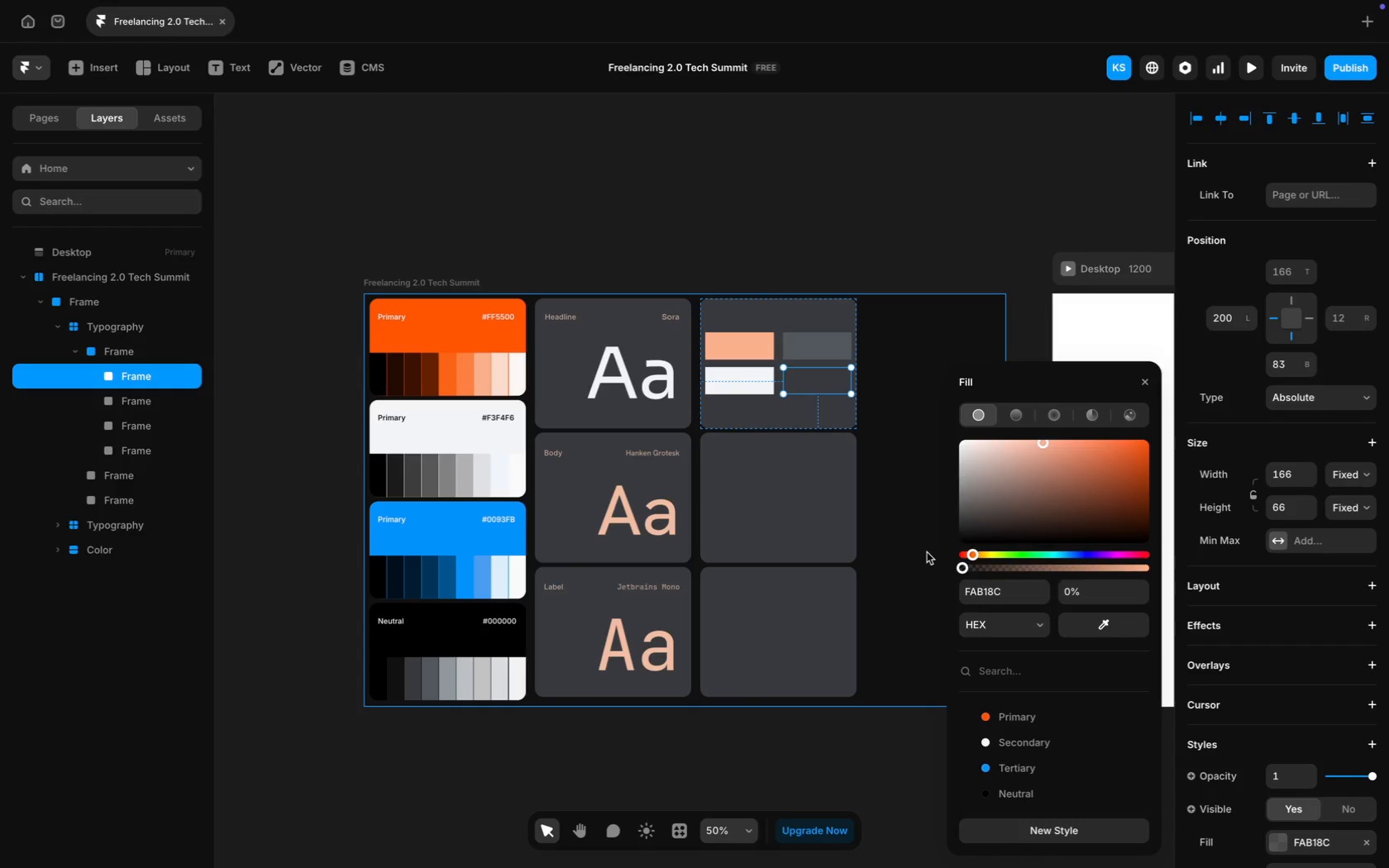 
wait(9.16)
 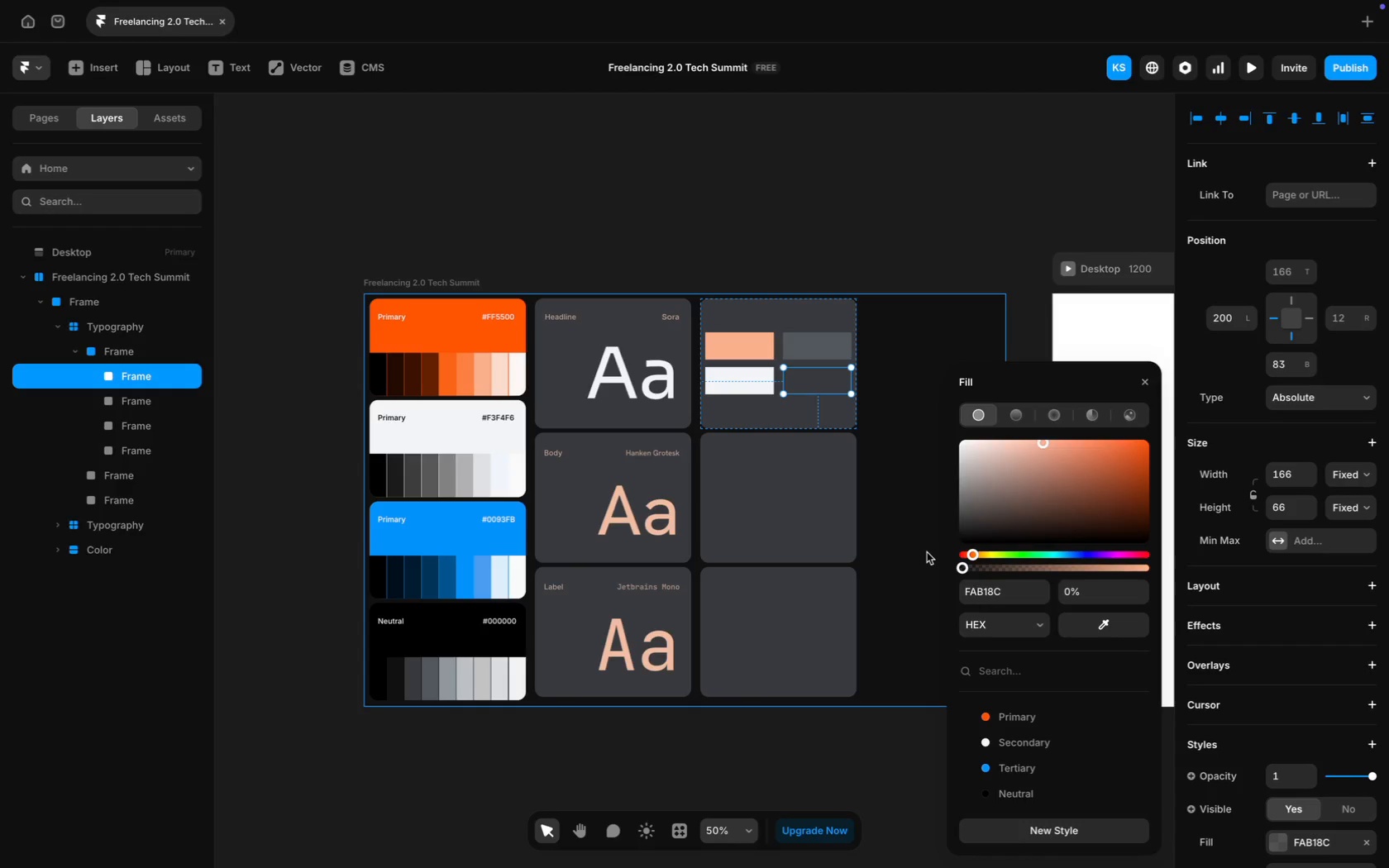 
scroll: coordinate [702, 579], scroll_direction: down, amount: 238.0
 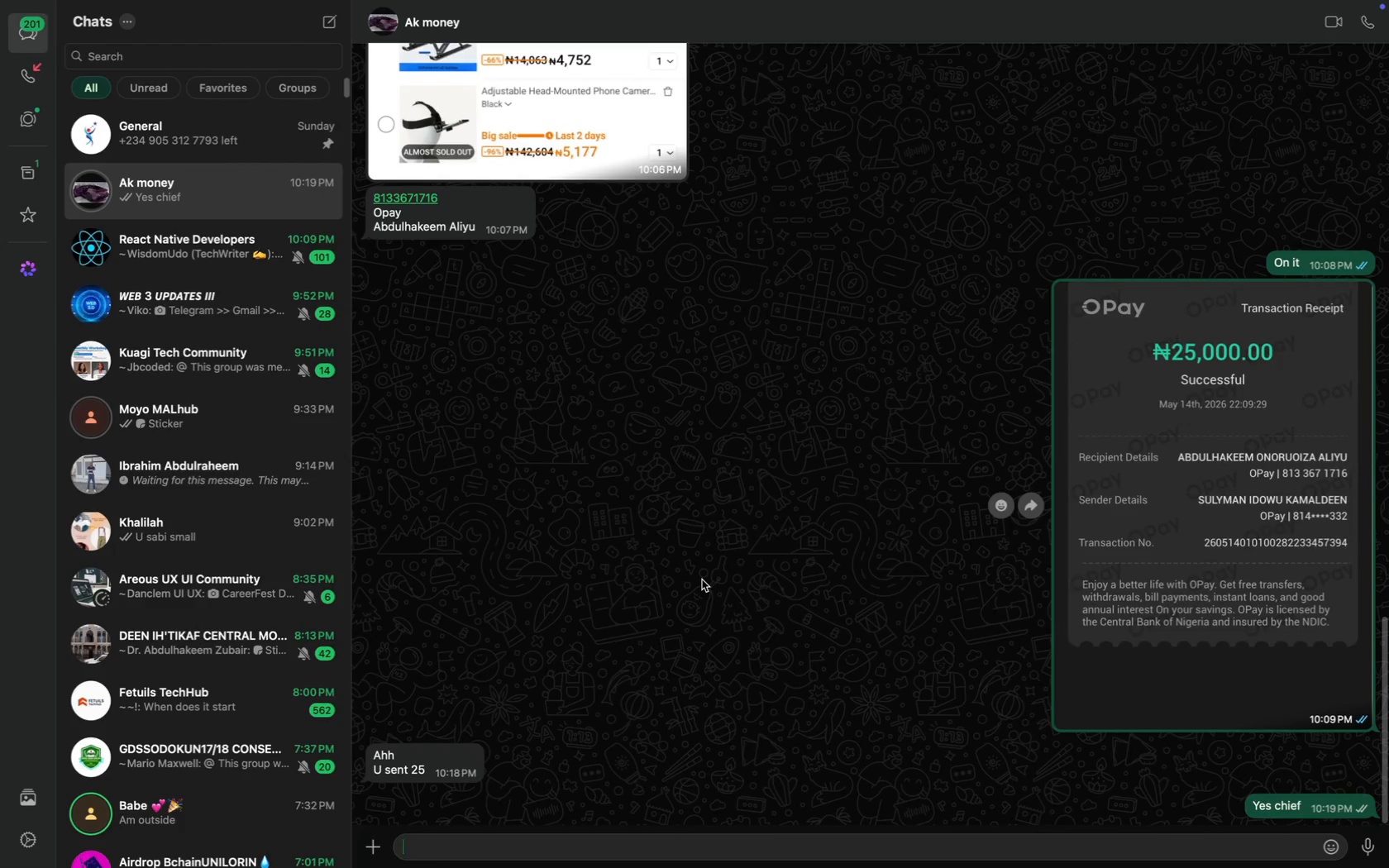 
type(How far)
 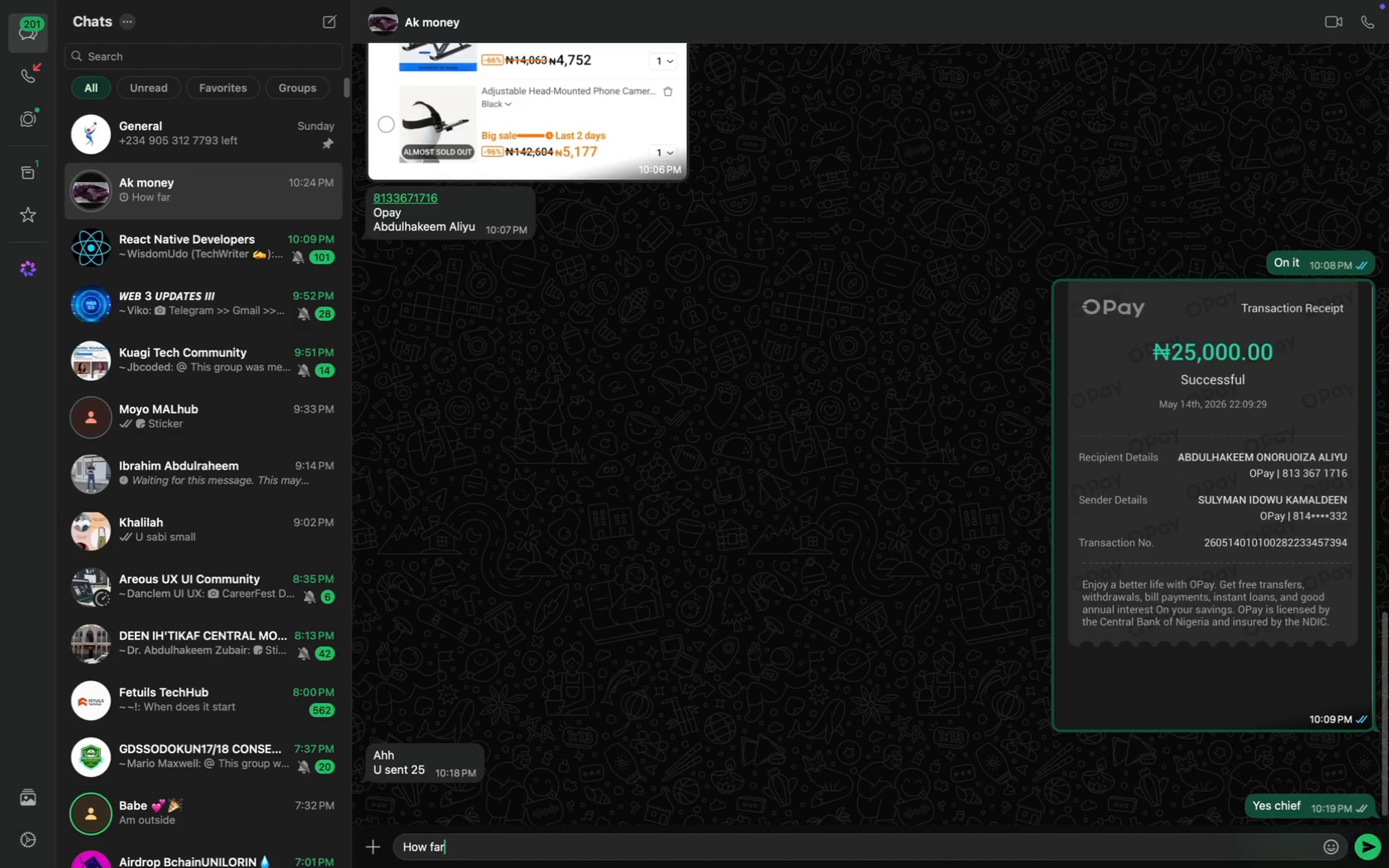 
key(Enter)
 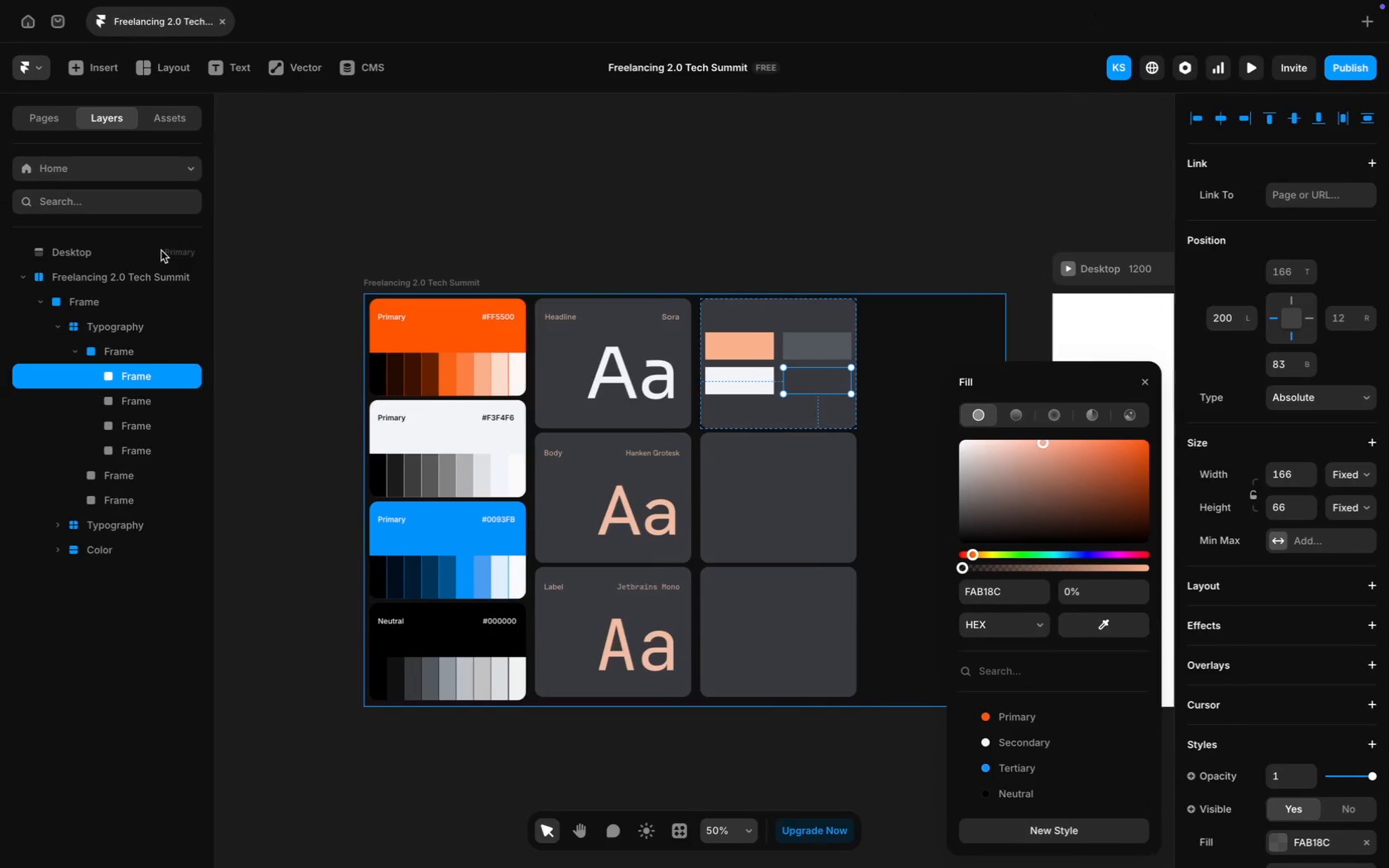 
scroll: coordinate [737, 468], scroll_direction: down, amount: 8.0
 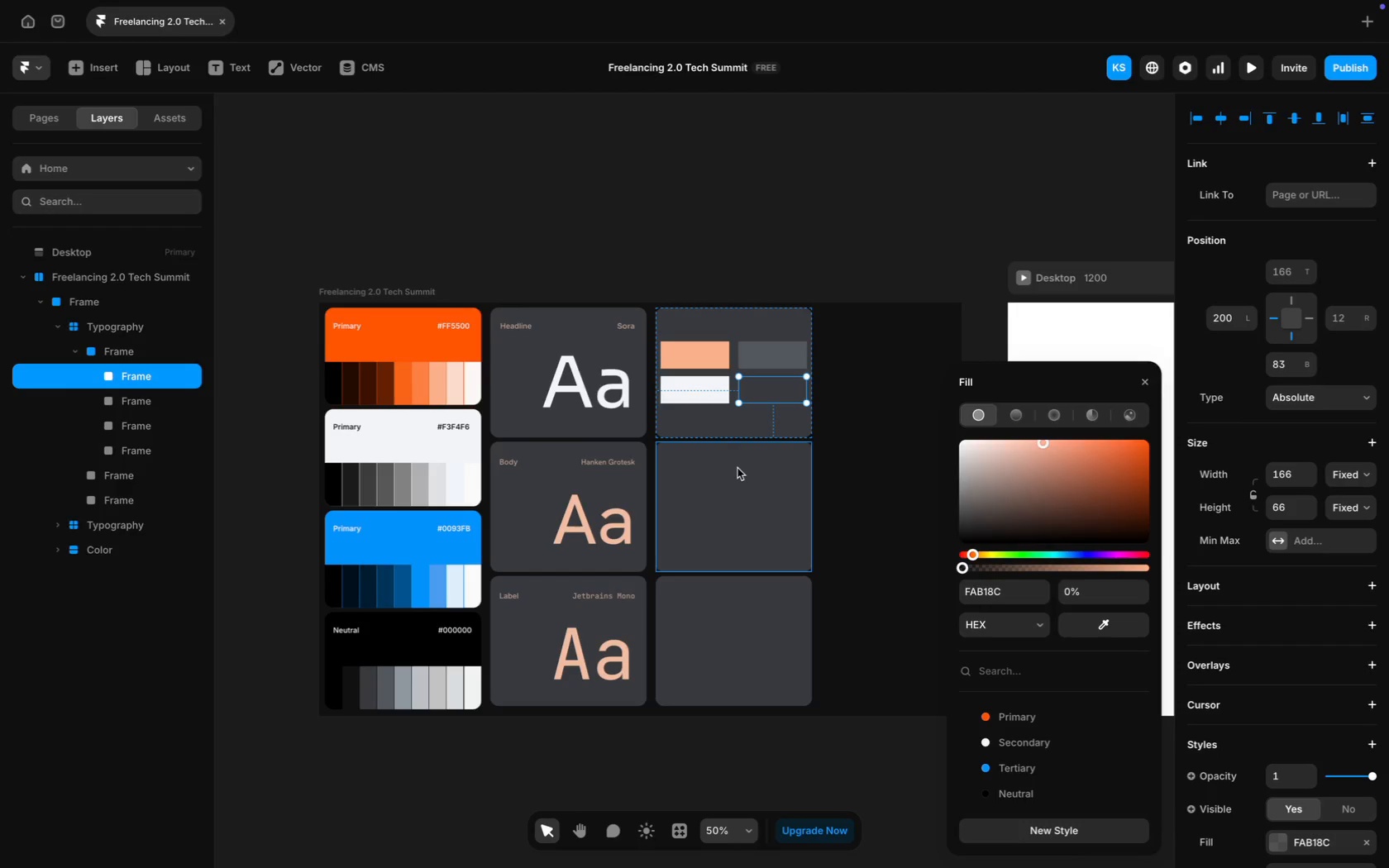 
wait(27.73)
 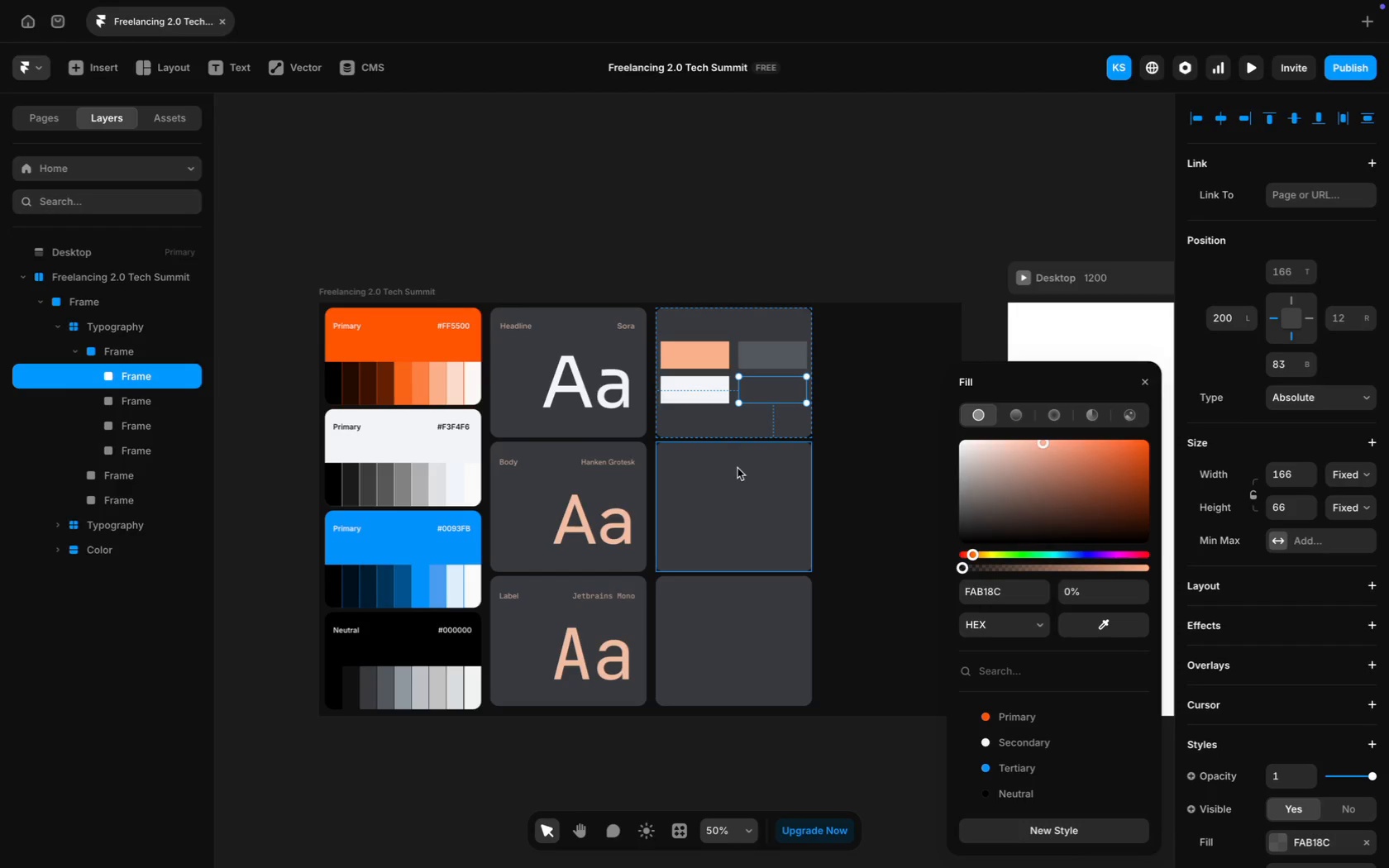 
scroll: coordinate [1311, 681], scroll_direction: down, amount: 22.0
 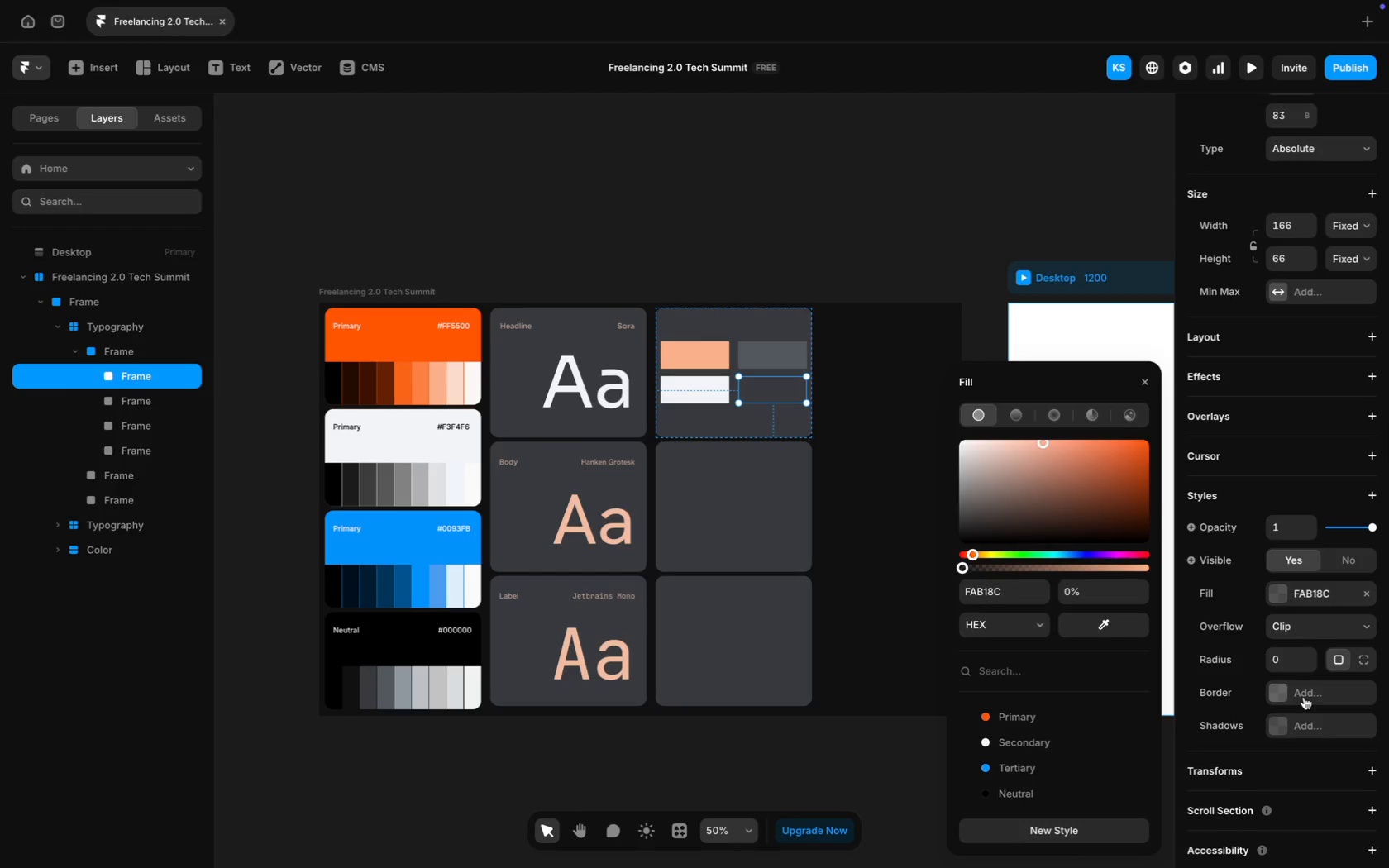 
left_click([1304, 697])
 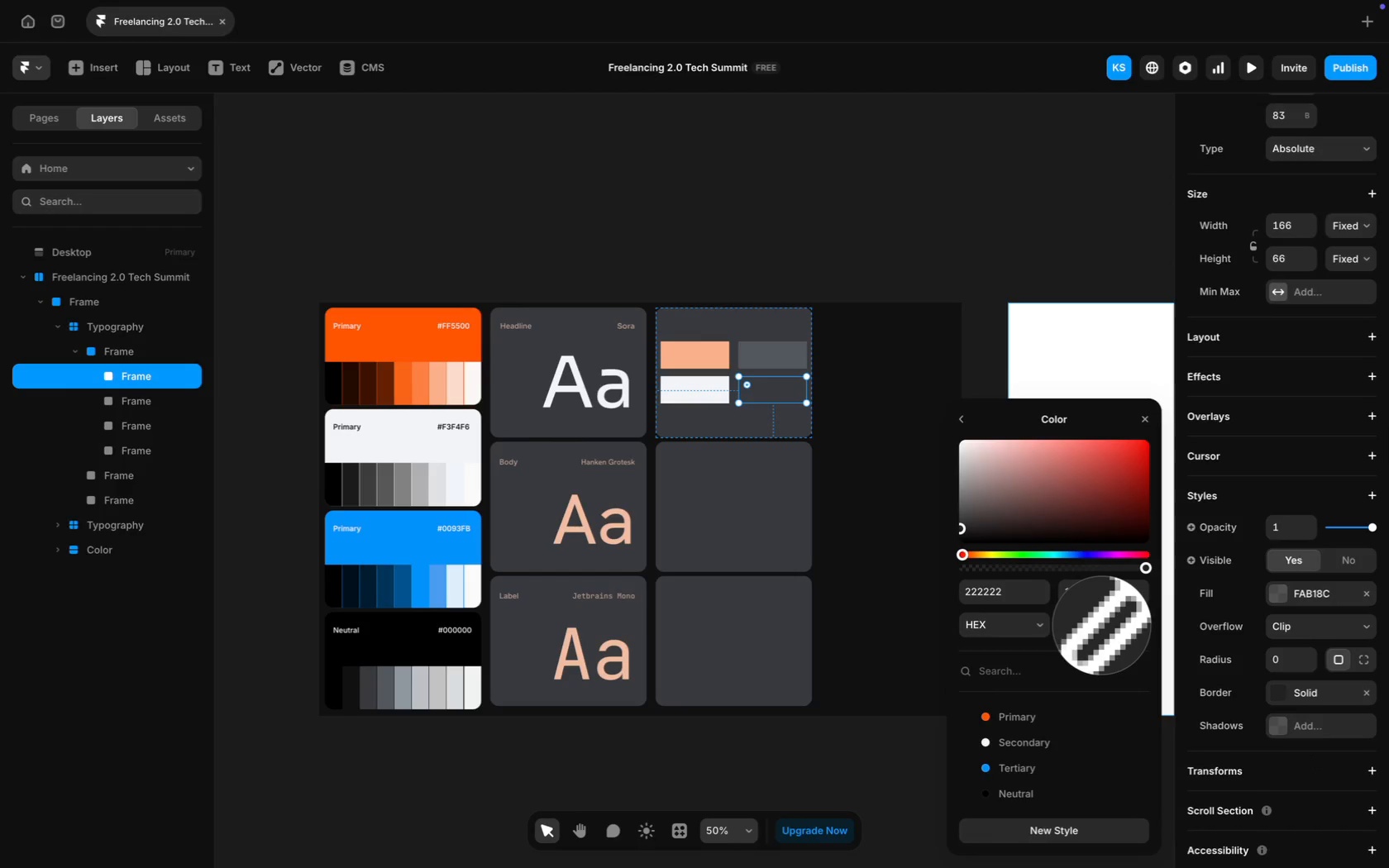 
wait(7.09)
 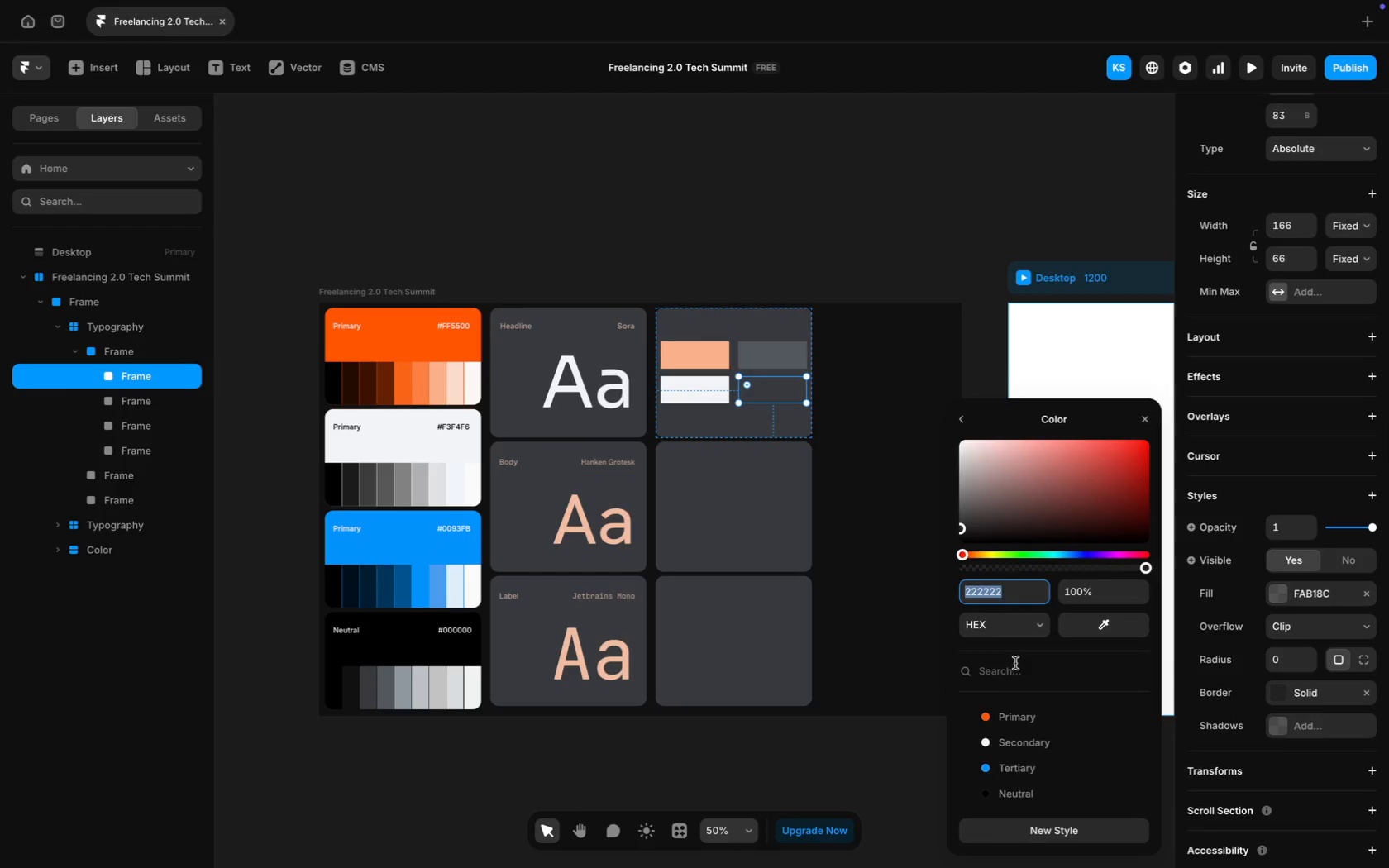 
mouse_move([704, 361])
 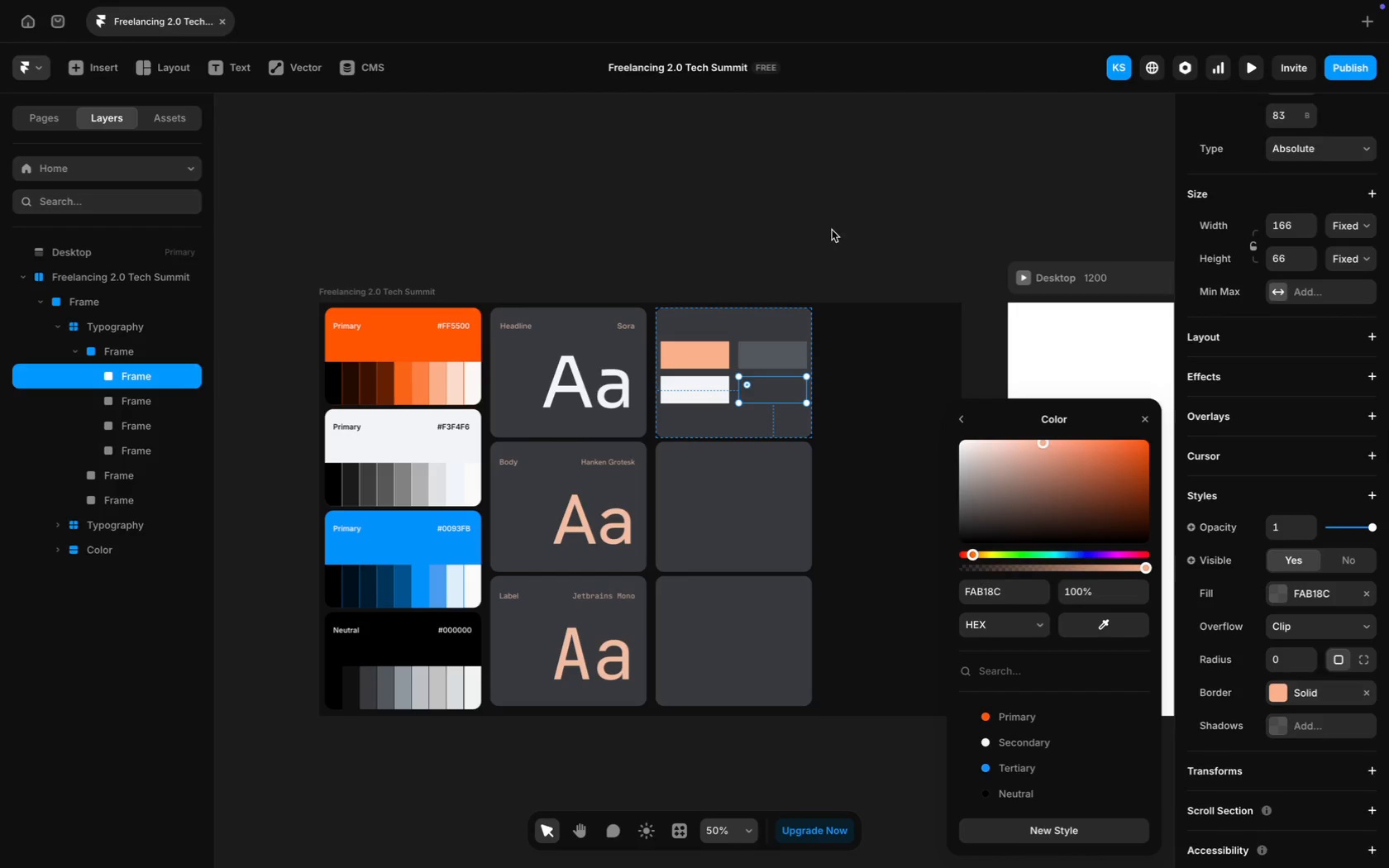 
left_click([832, 230])
 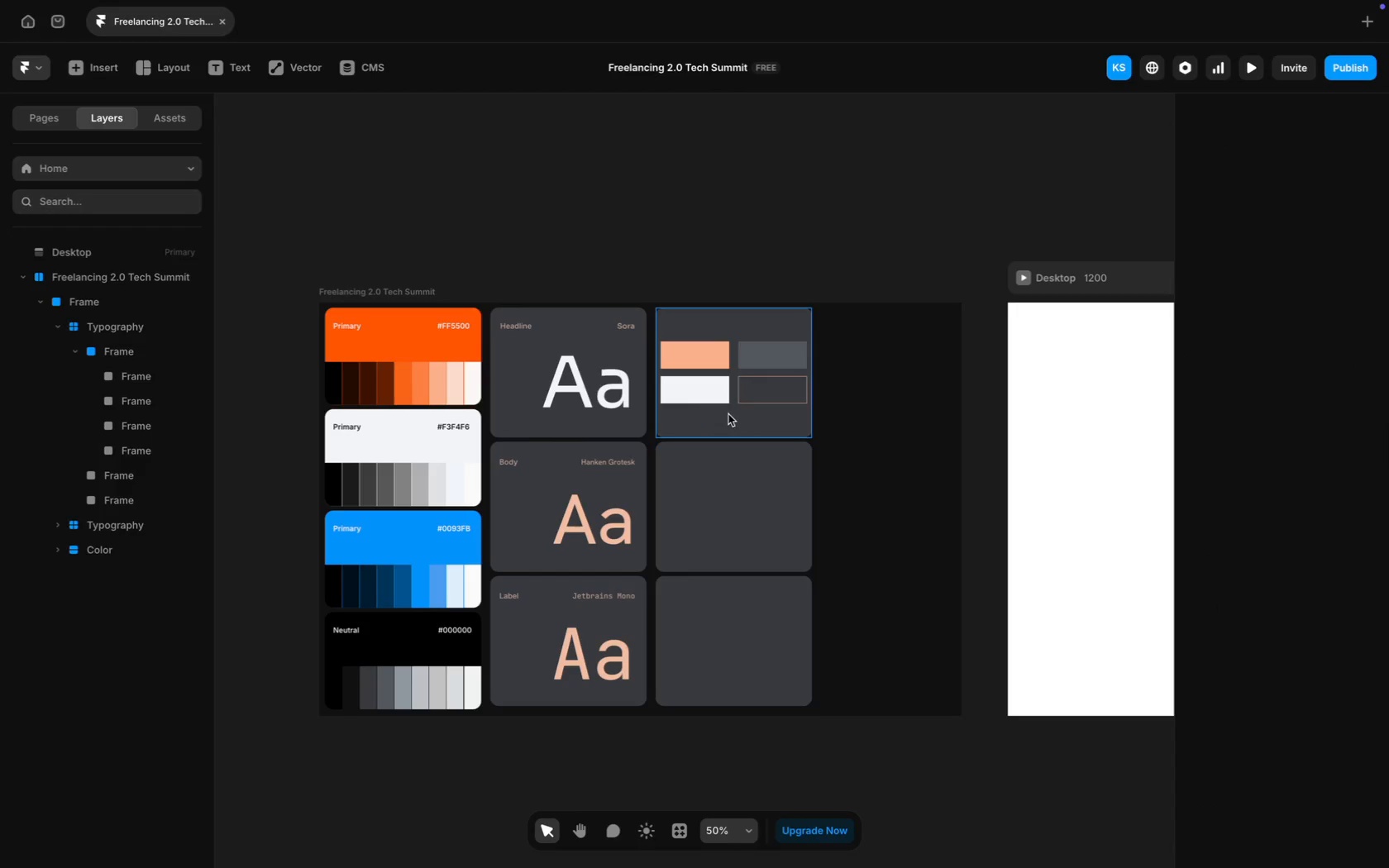 
left_click([694, 355])
 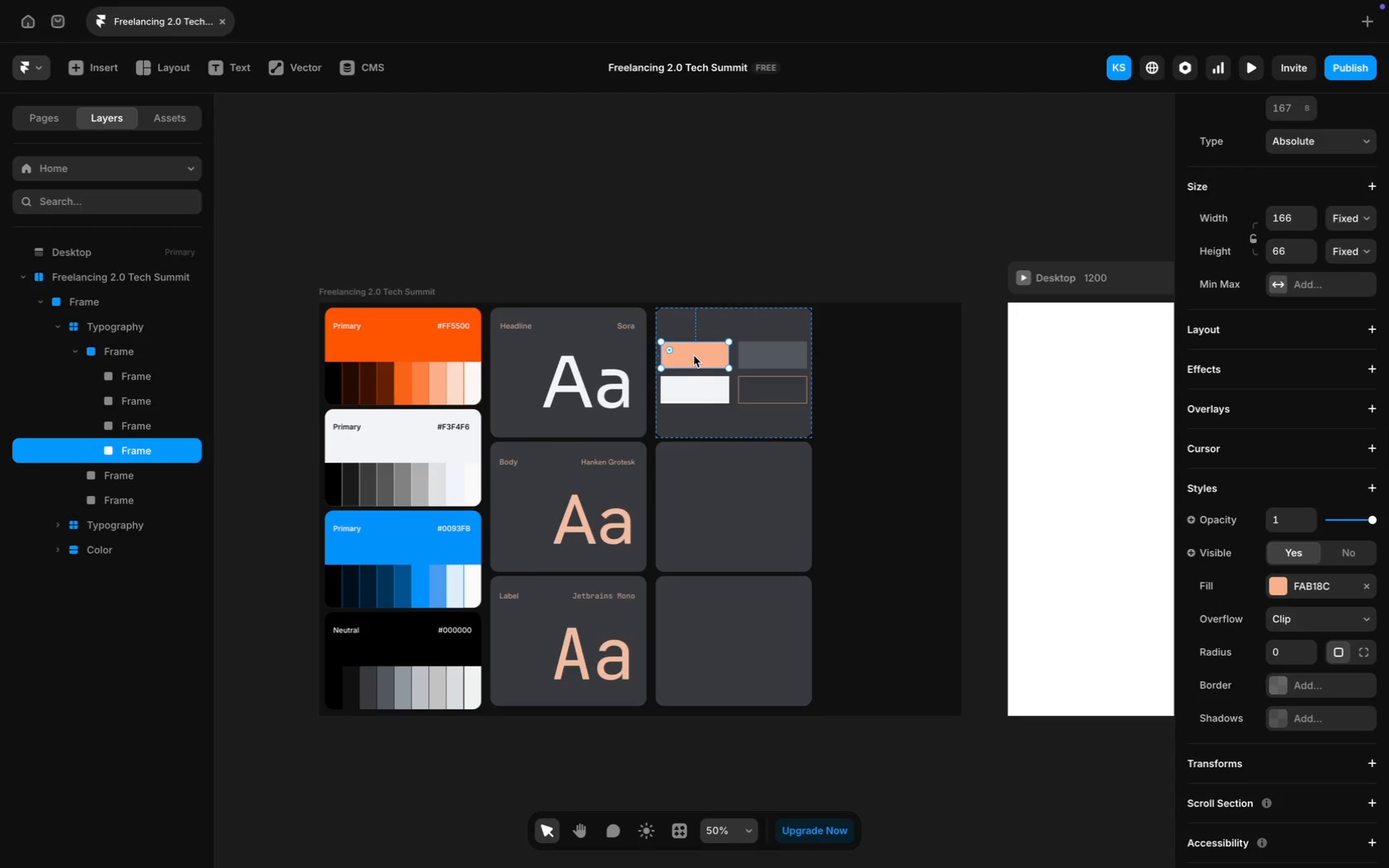 
double_click([694, 355])
 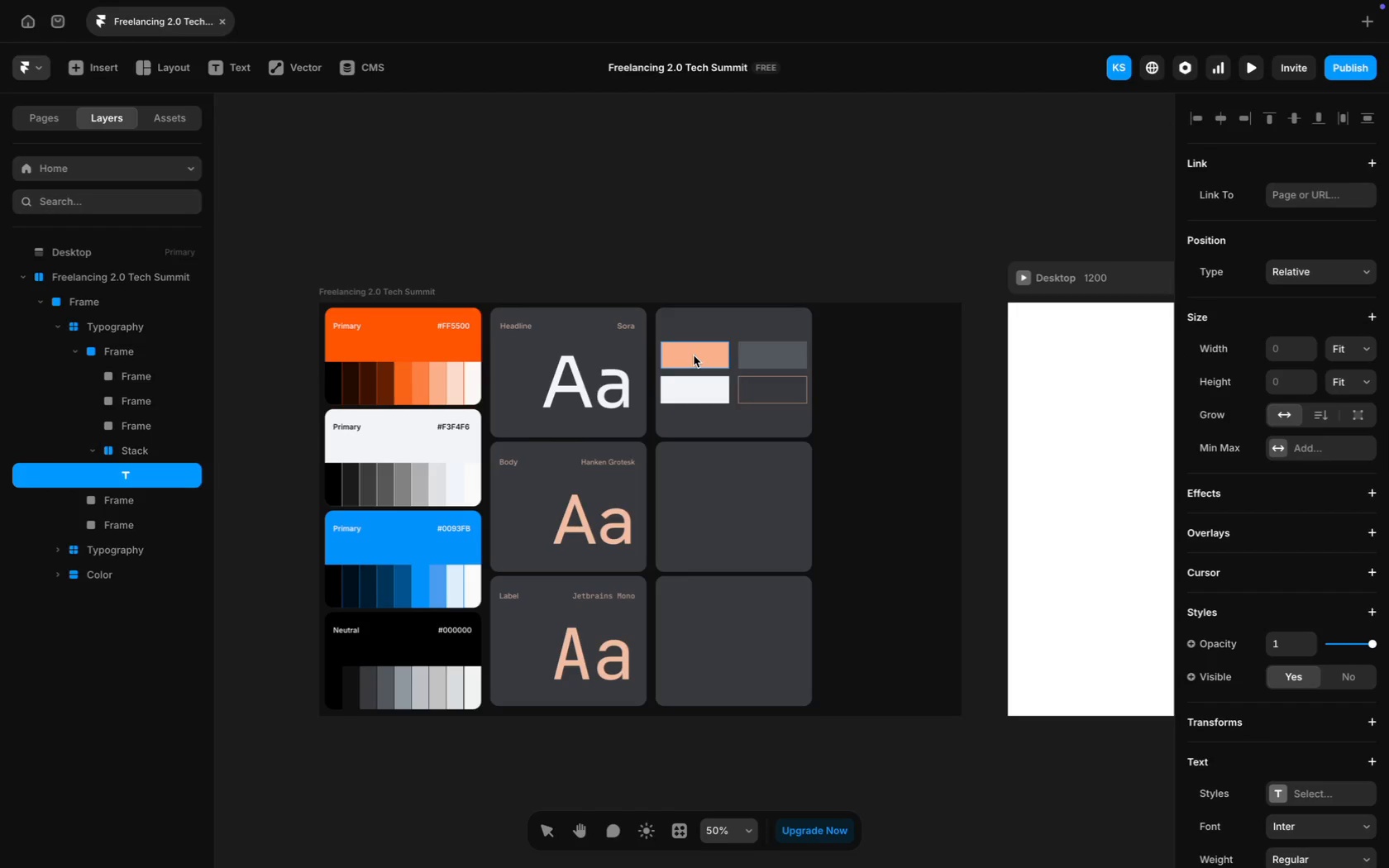 
type(Primary)
 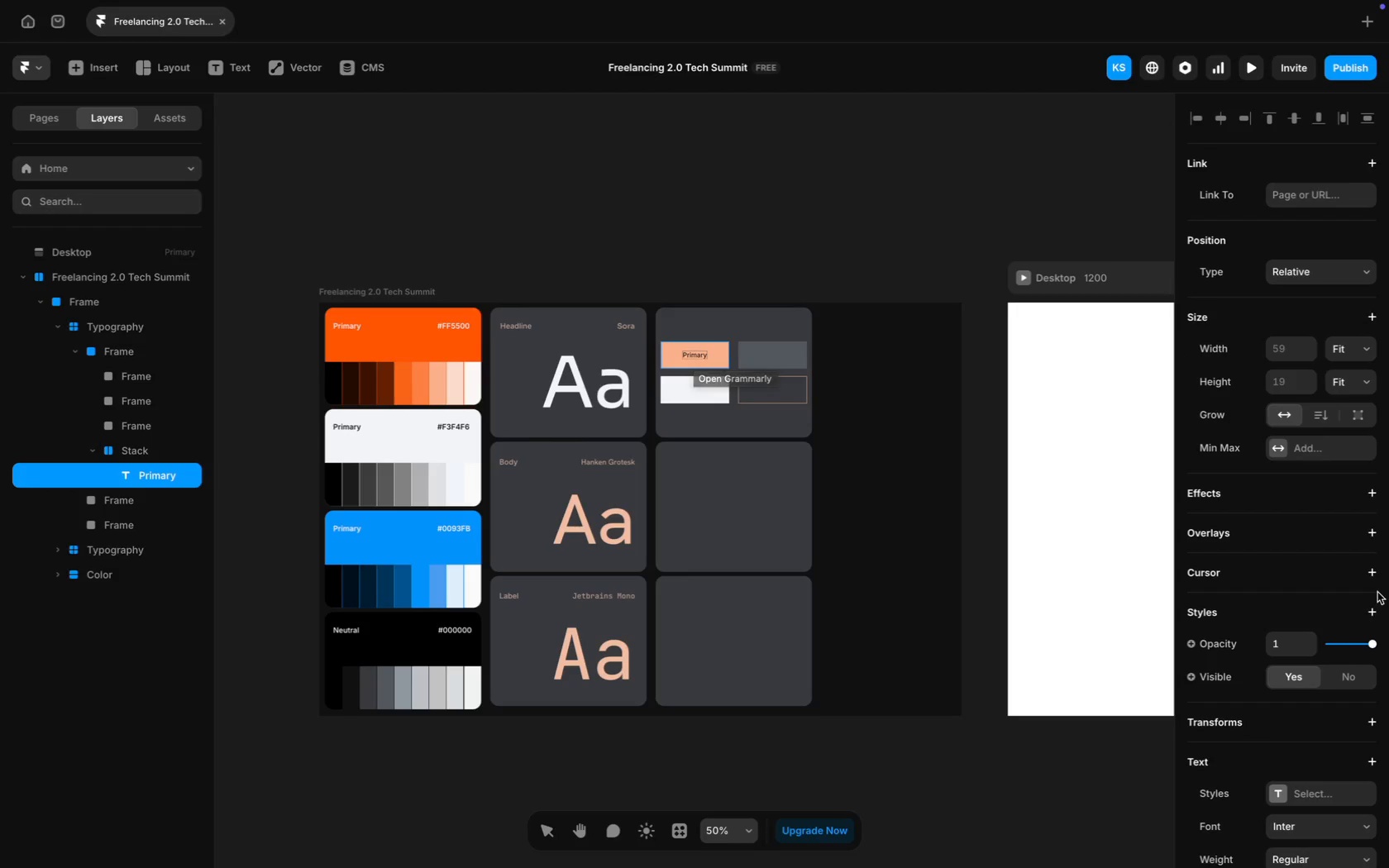 
key(Meta+A)
 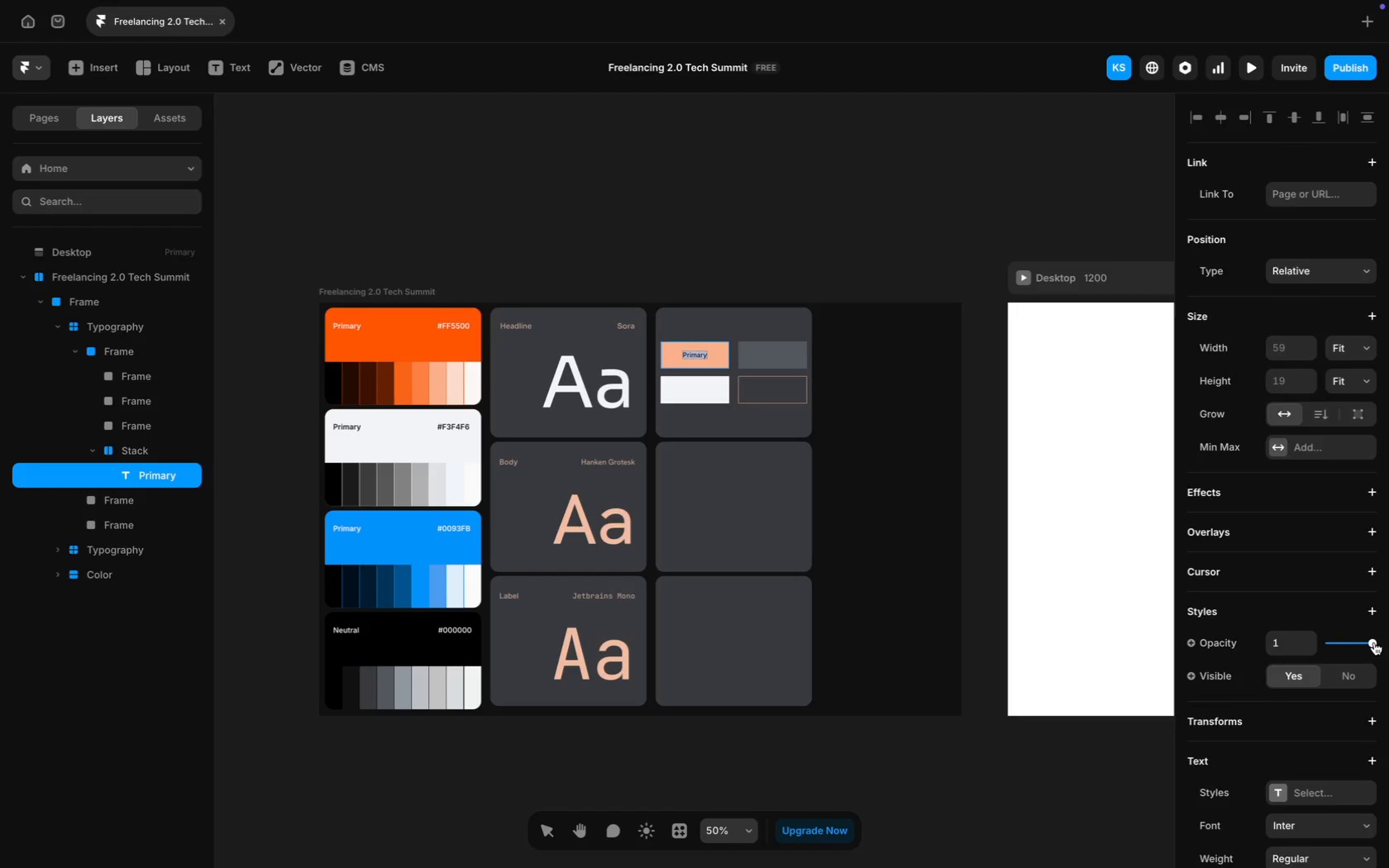 
scroll: coordinate [1374, 642], scroll_direction: down, amount: 53.0
 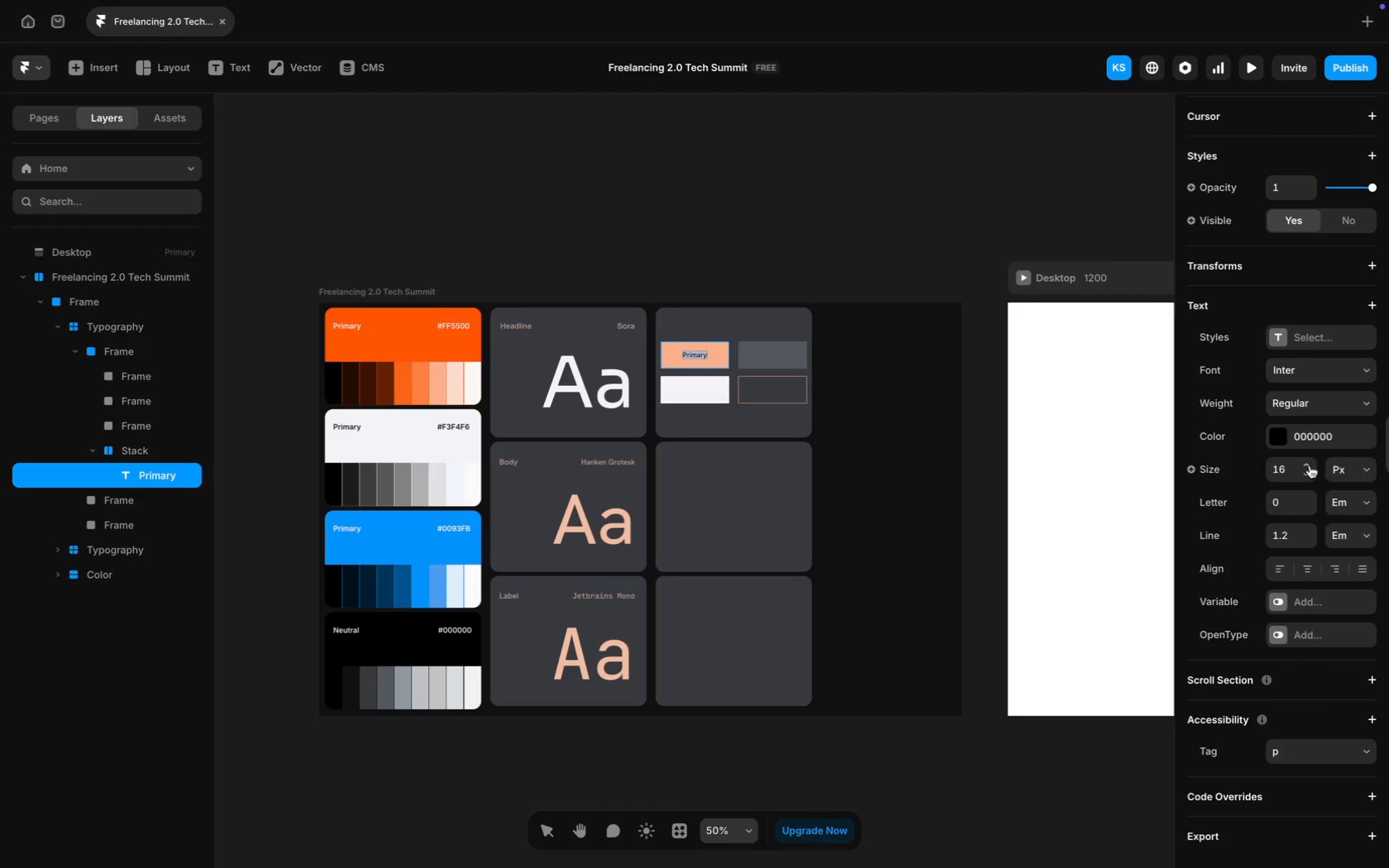 
left_click([1308, 463])
 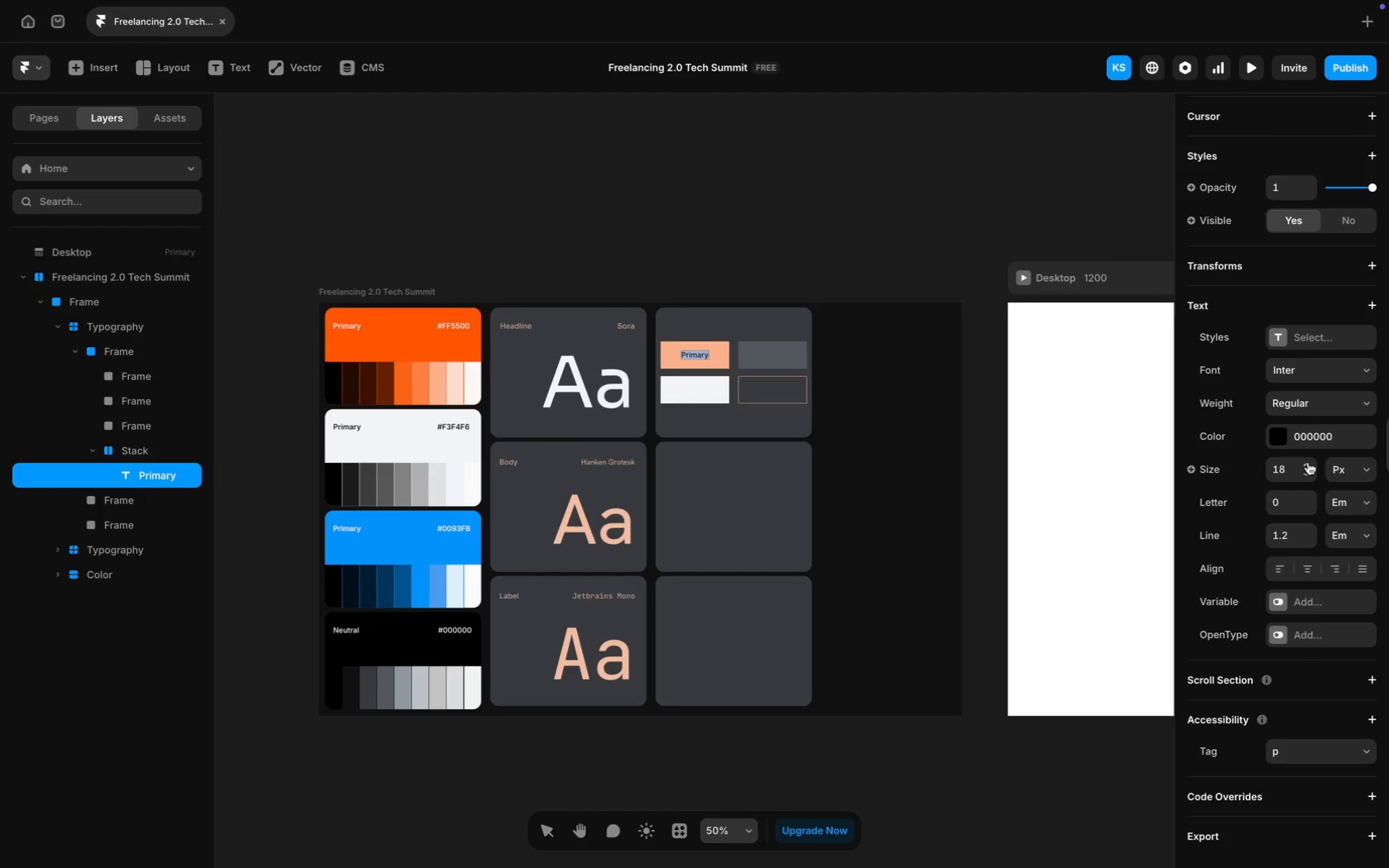 
left_click([1308, 462])
 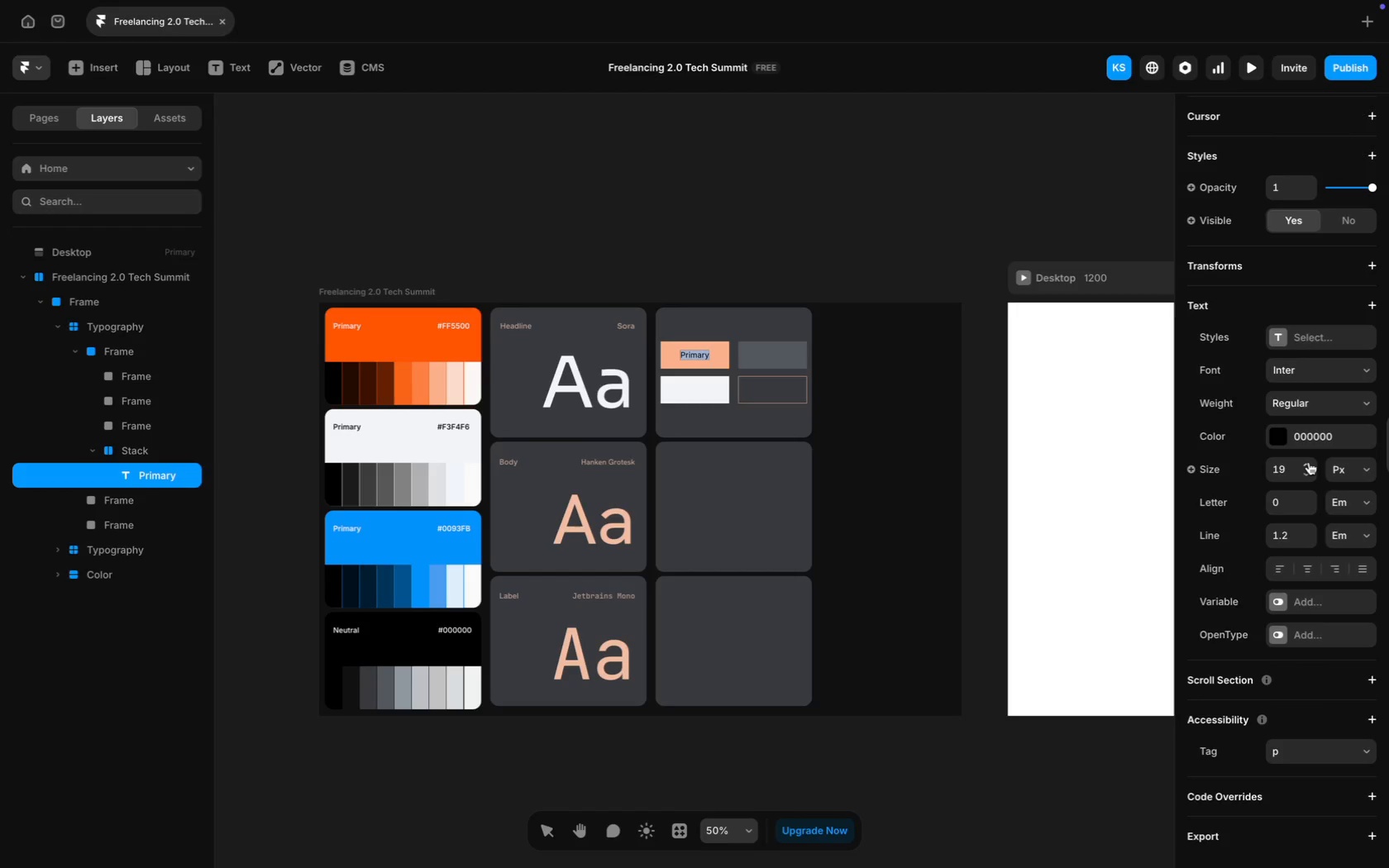 
left_click([1309, 462])
 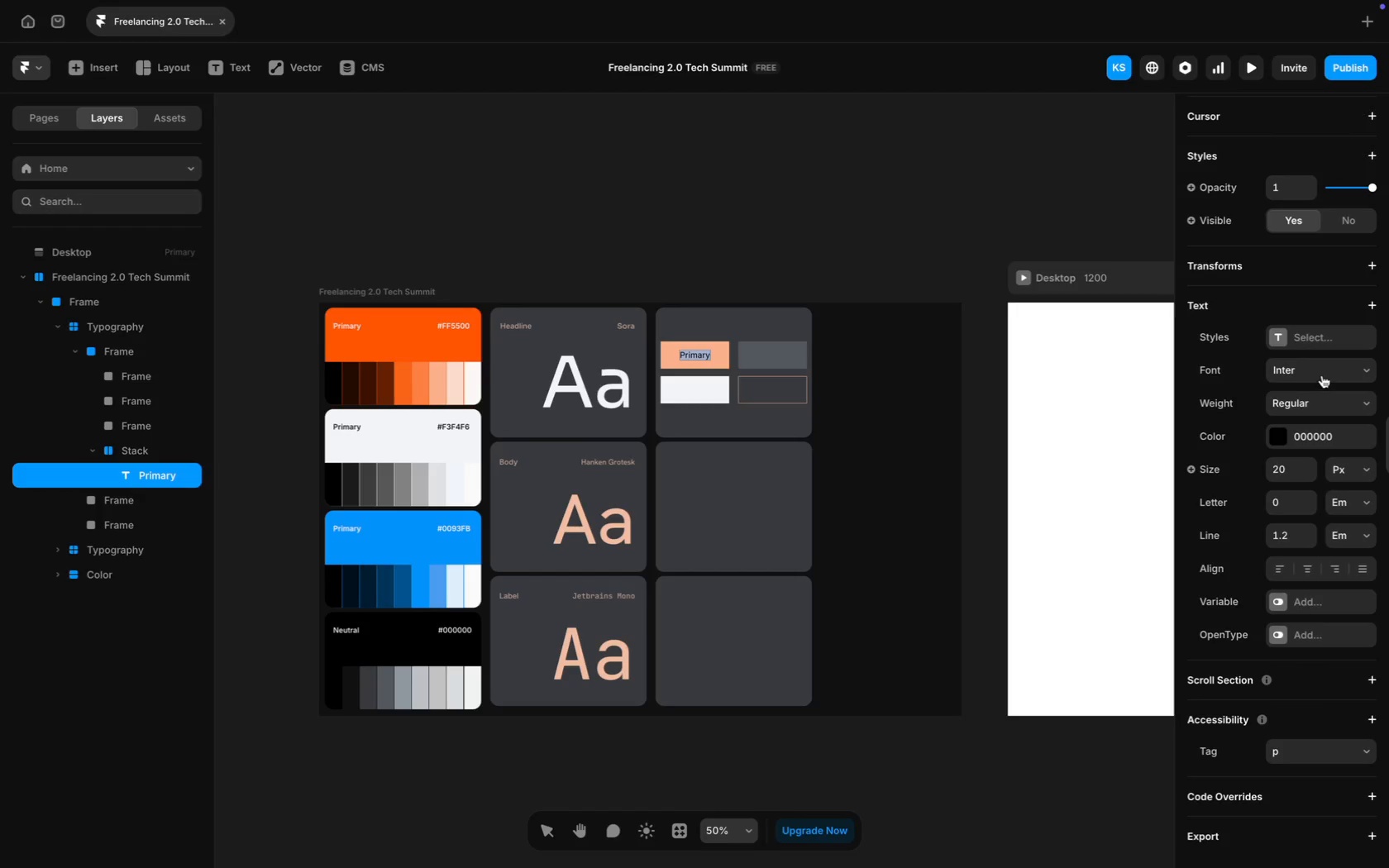 
left_click([1322, 372])
 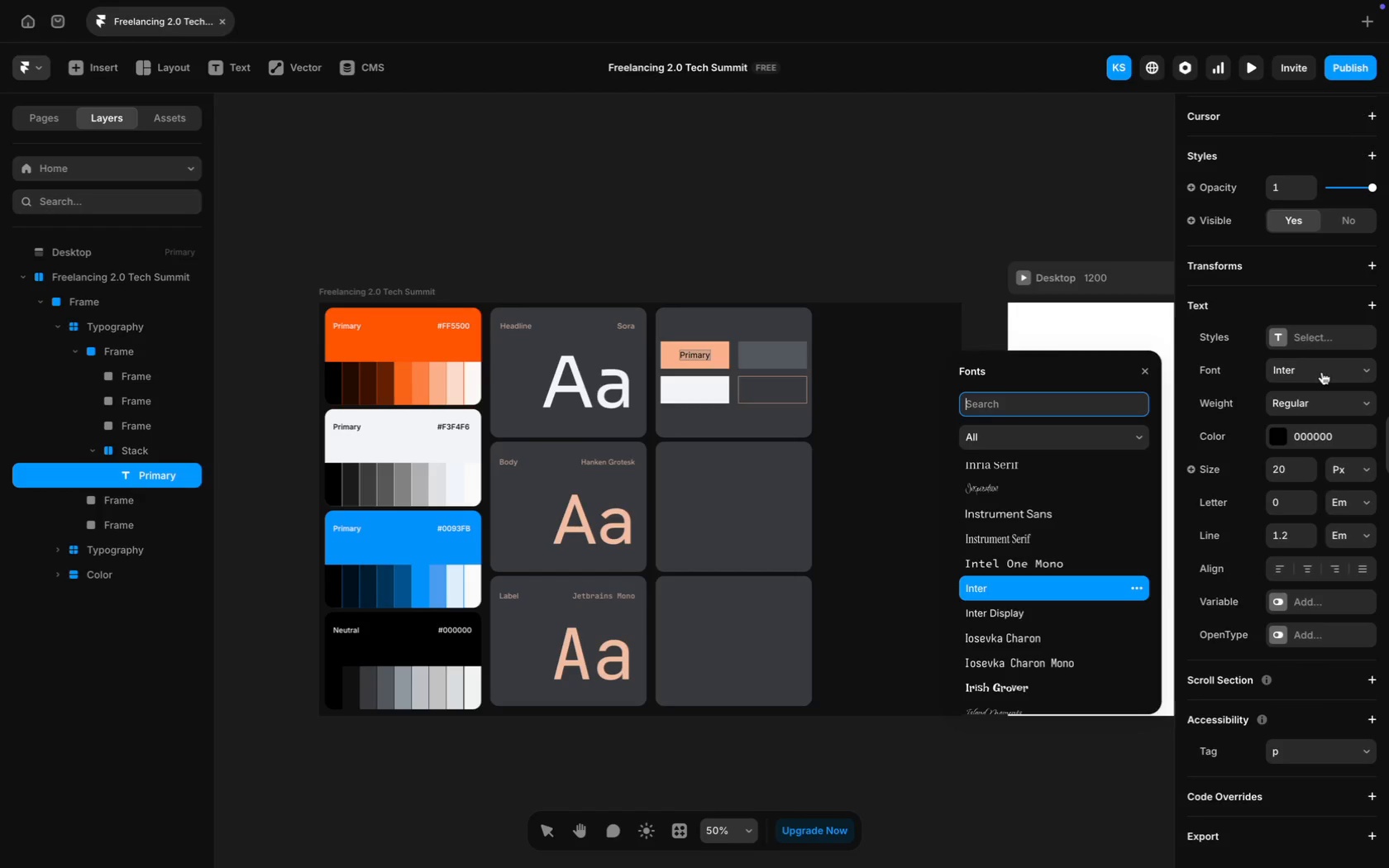 
type(Sora)
 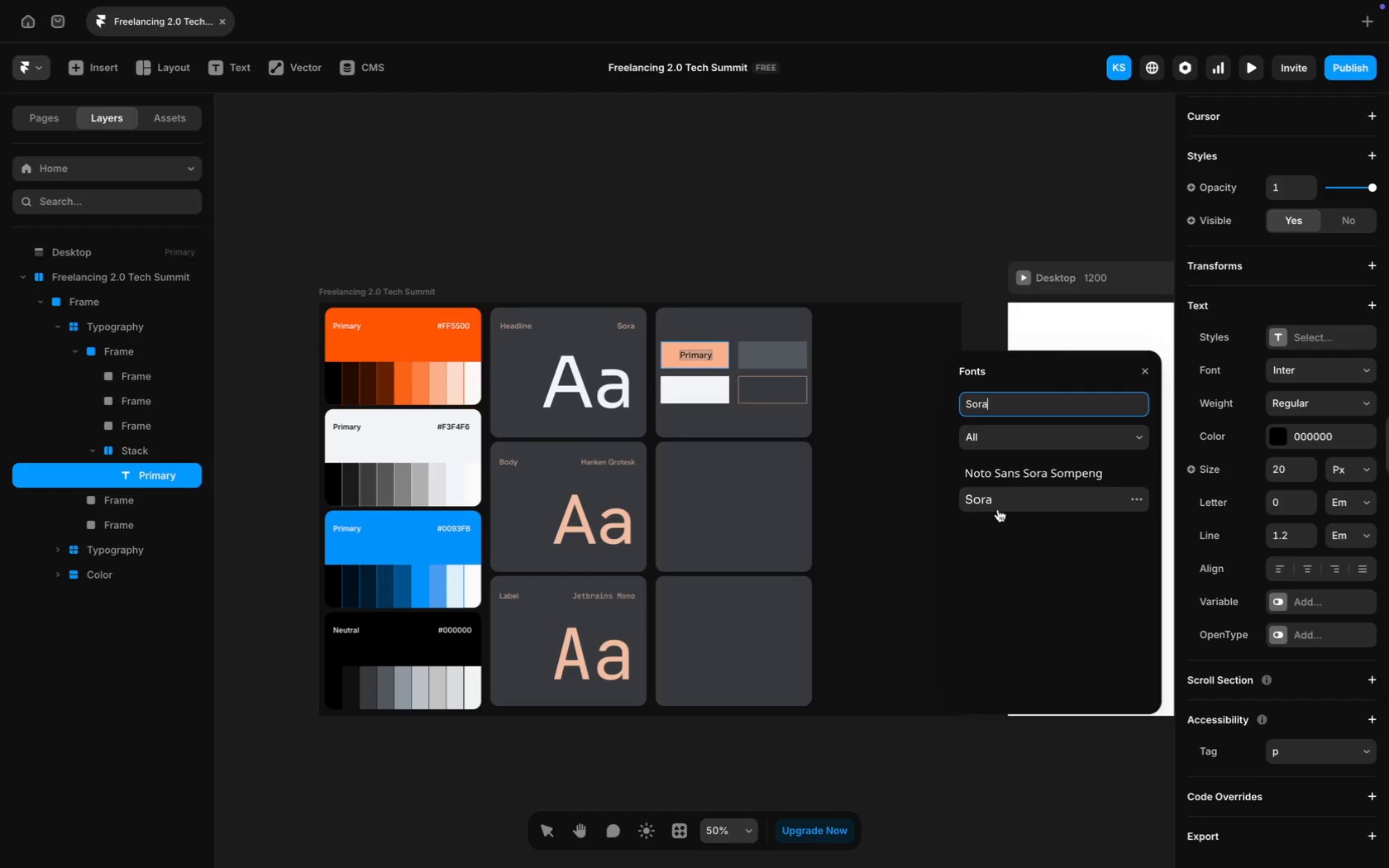 
left_click([1005, 501])
 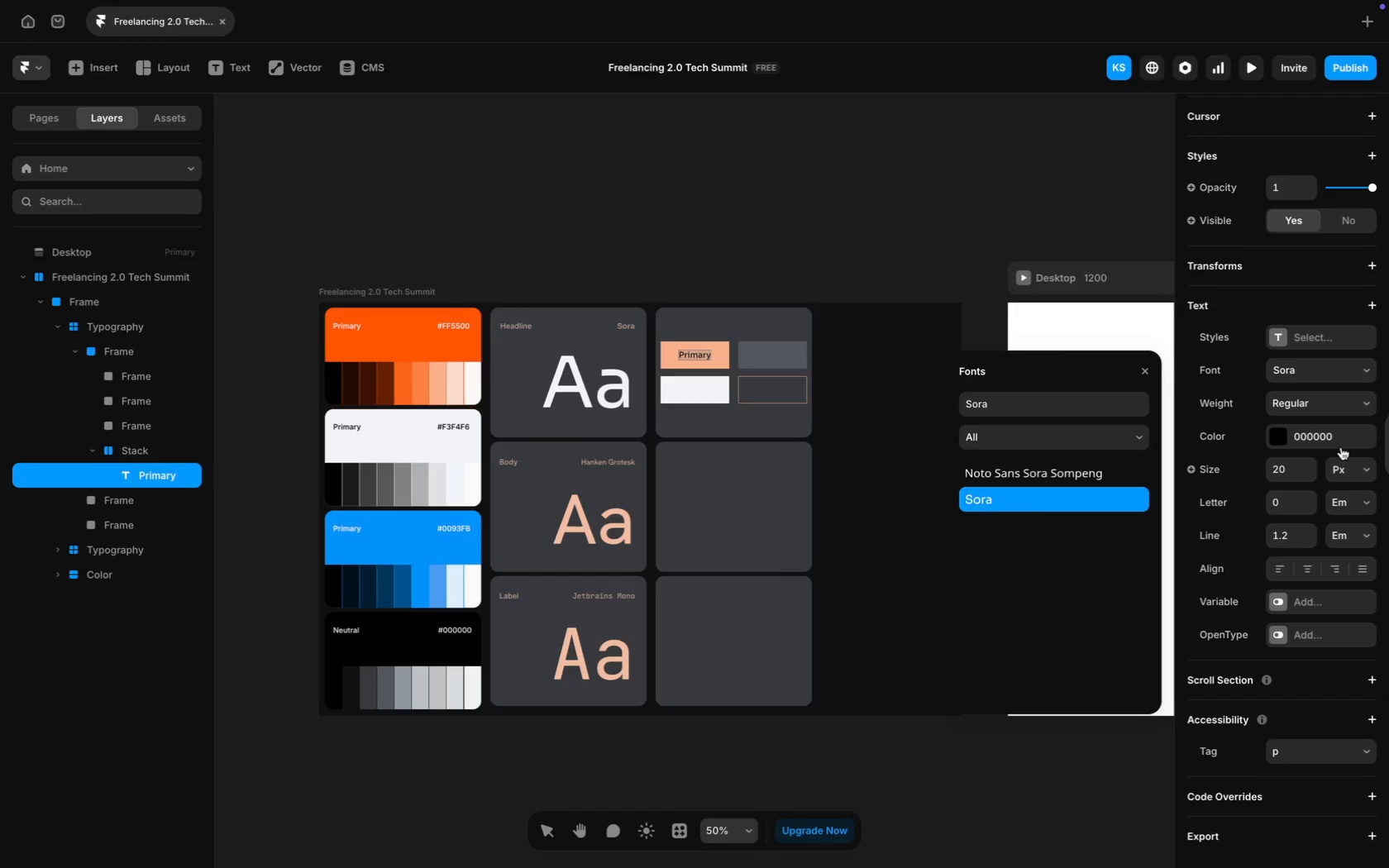 
left_click([1340, 401])
 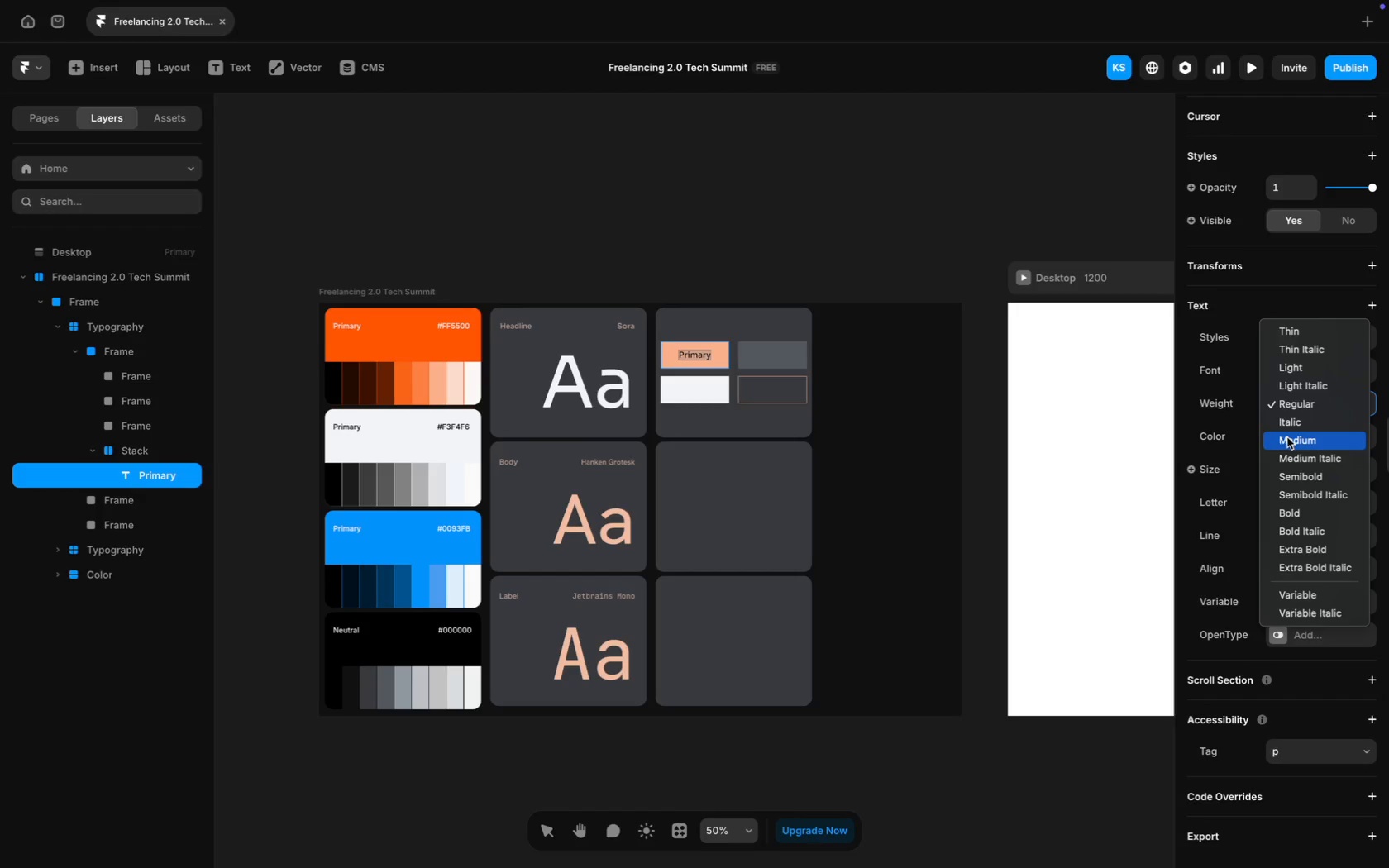 
left_click([1287, 437])
 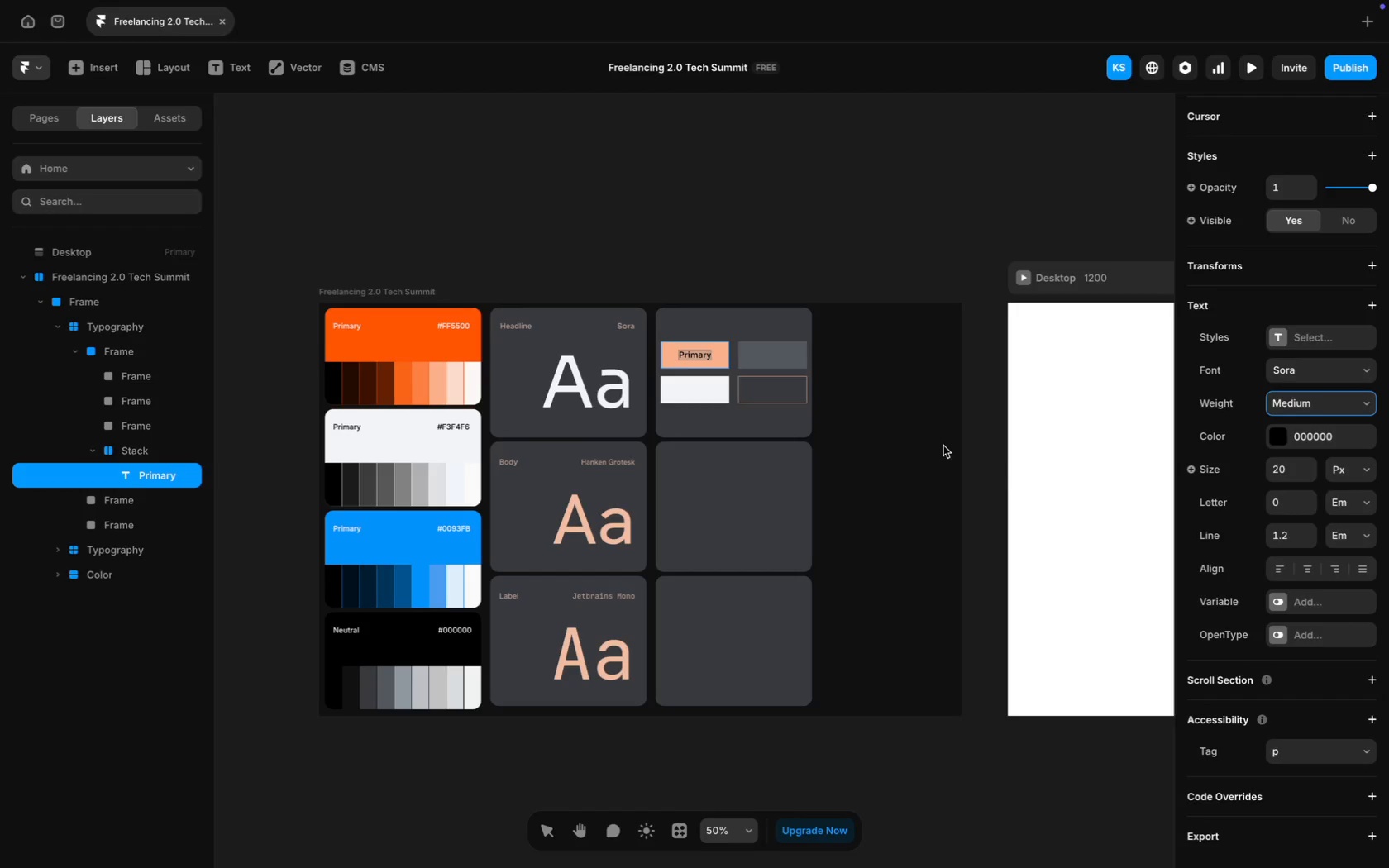 
key(Meta+Equal)
 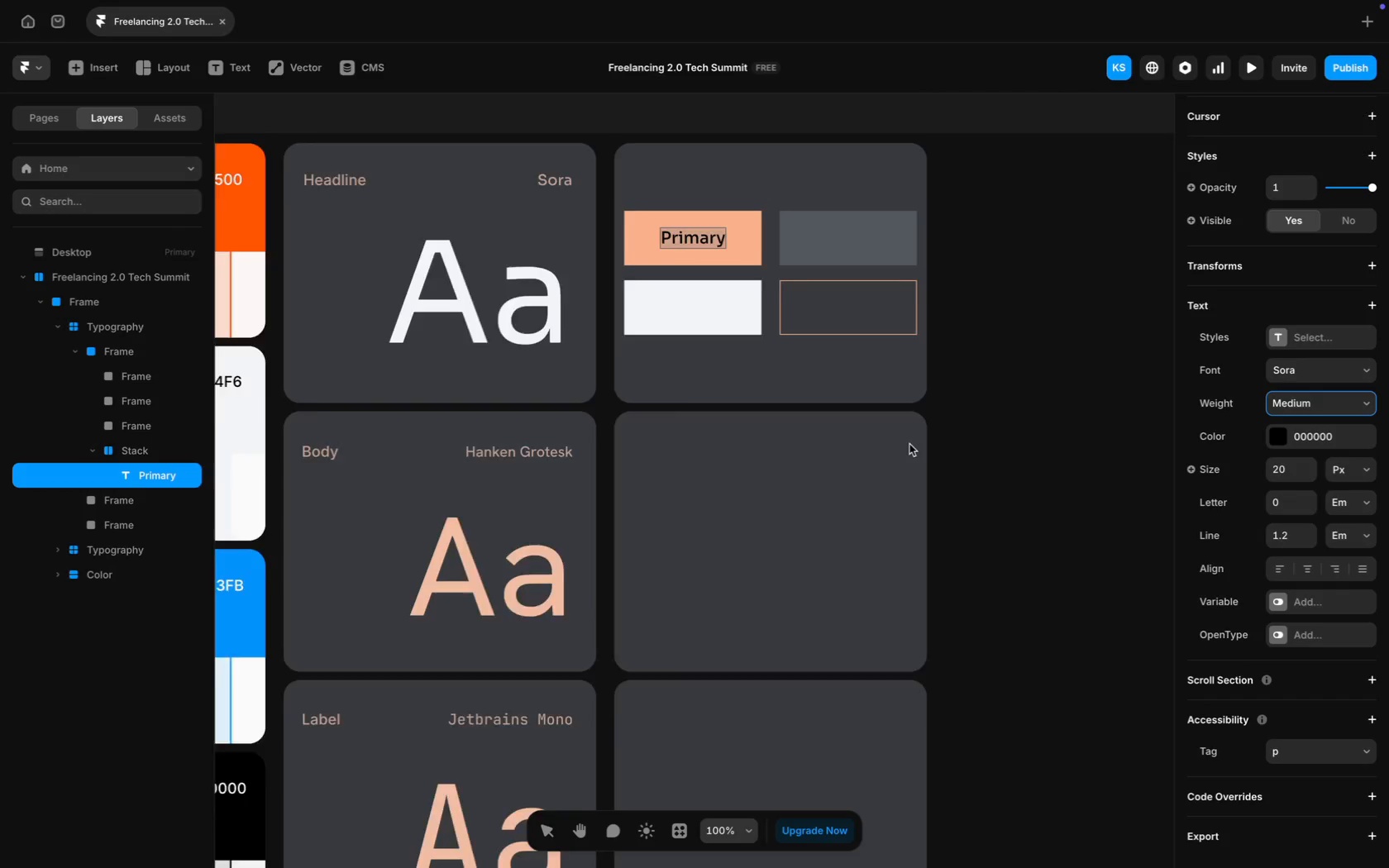 
left_click([989, 306])
 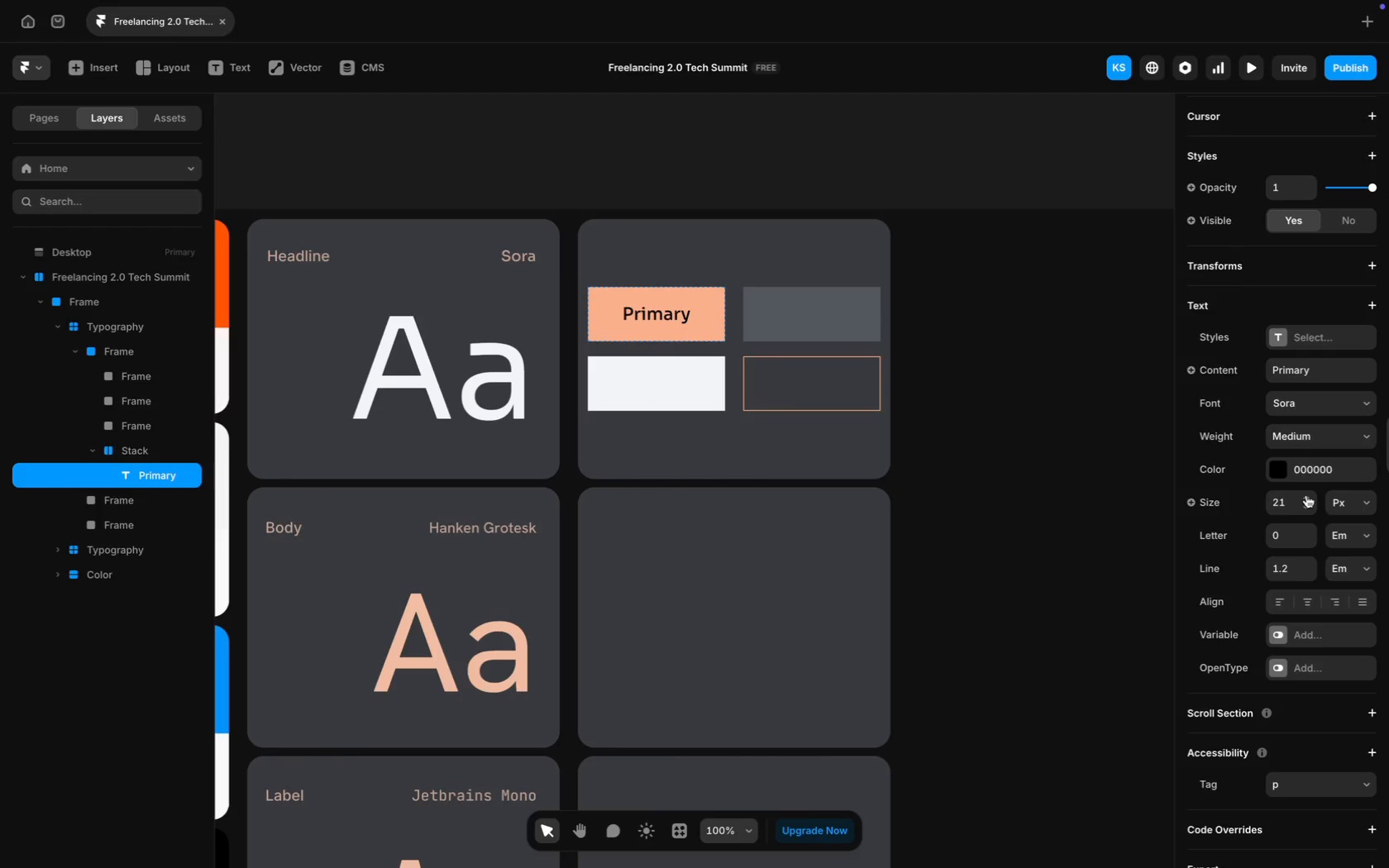 
scroll: coordinate [909, 444], scroll_direction: up, amount: 9.0
 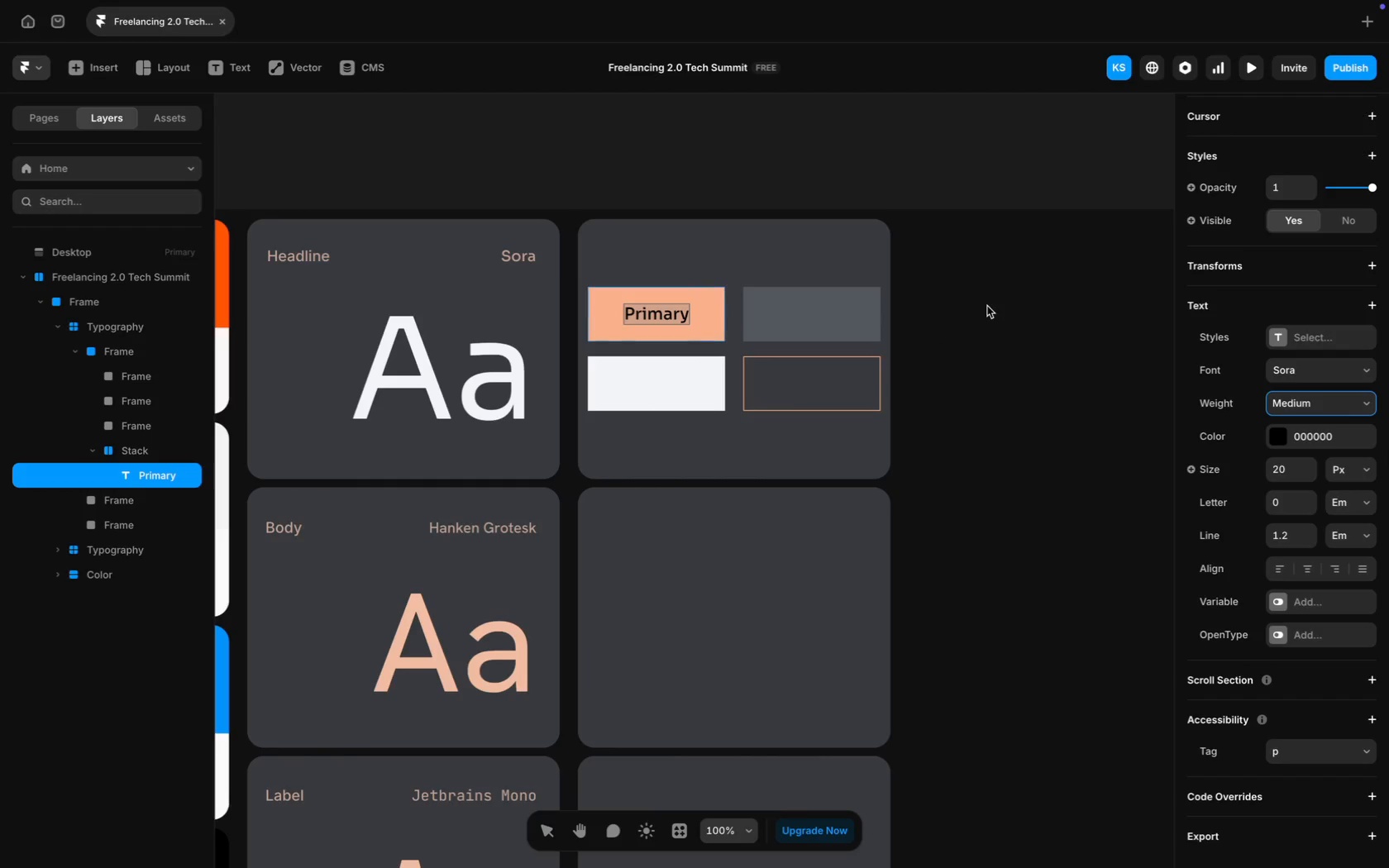 
wait(6.68)
 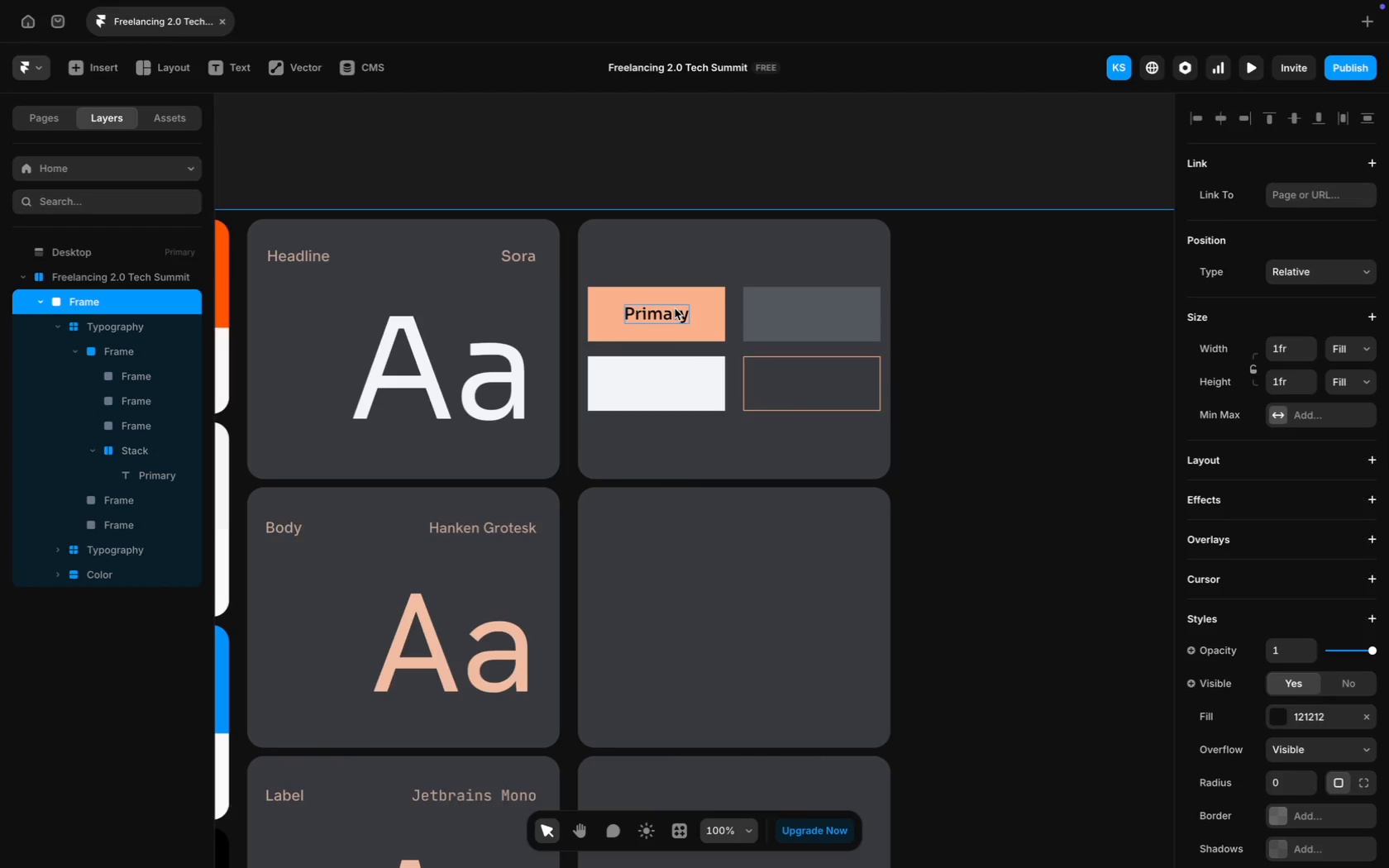 
double_click([829, 312])
 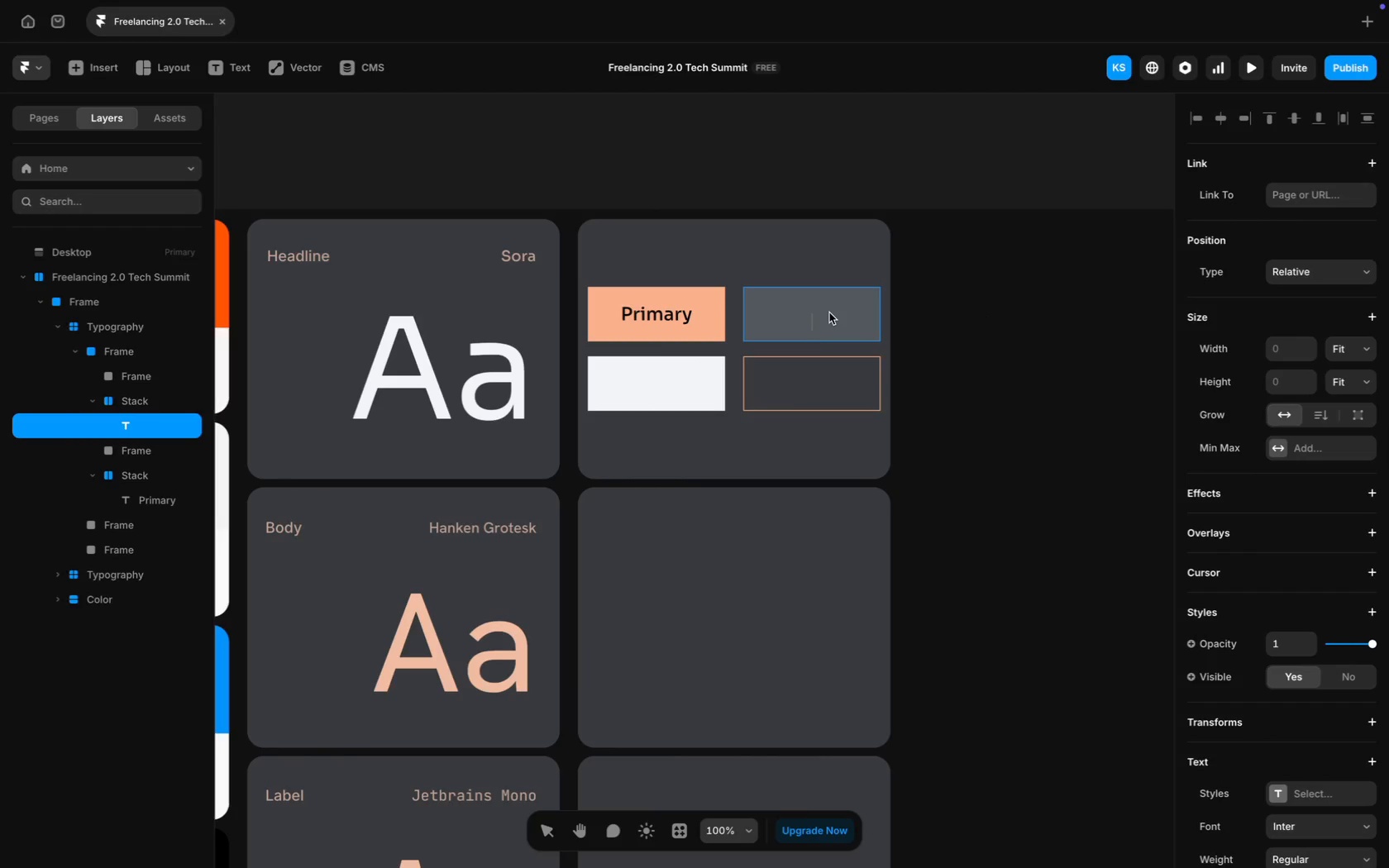 
type(Seconda)
key(Backspace)
 